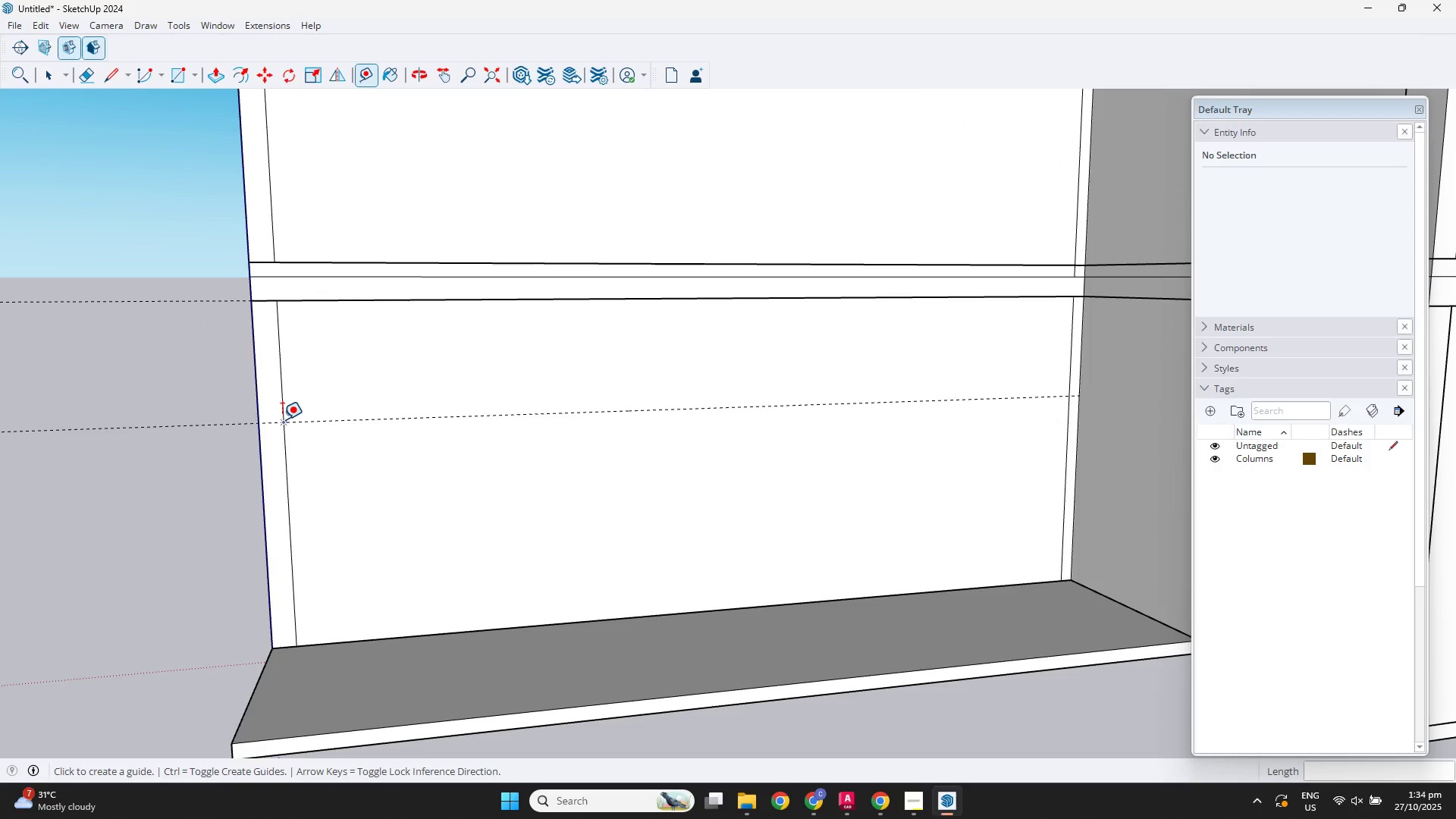 
left_click([282, 419])
 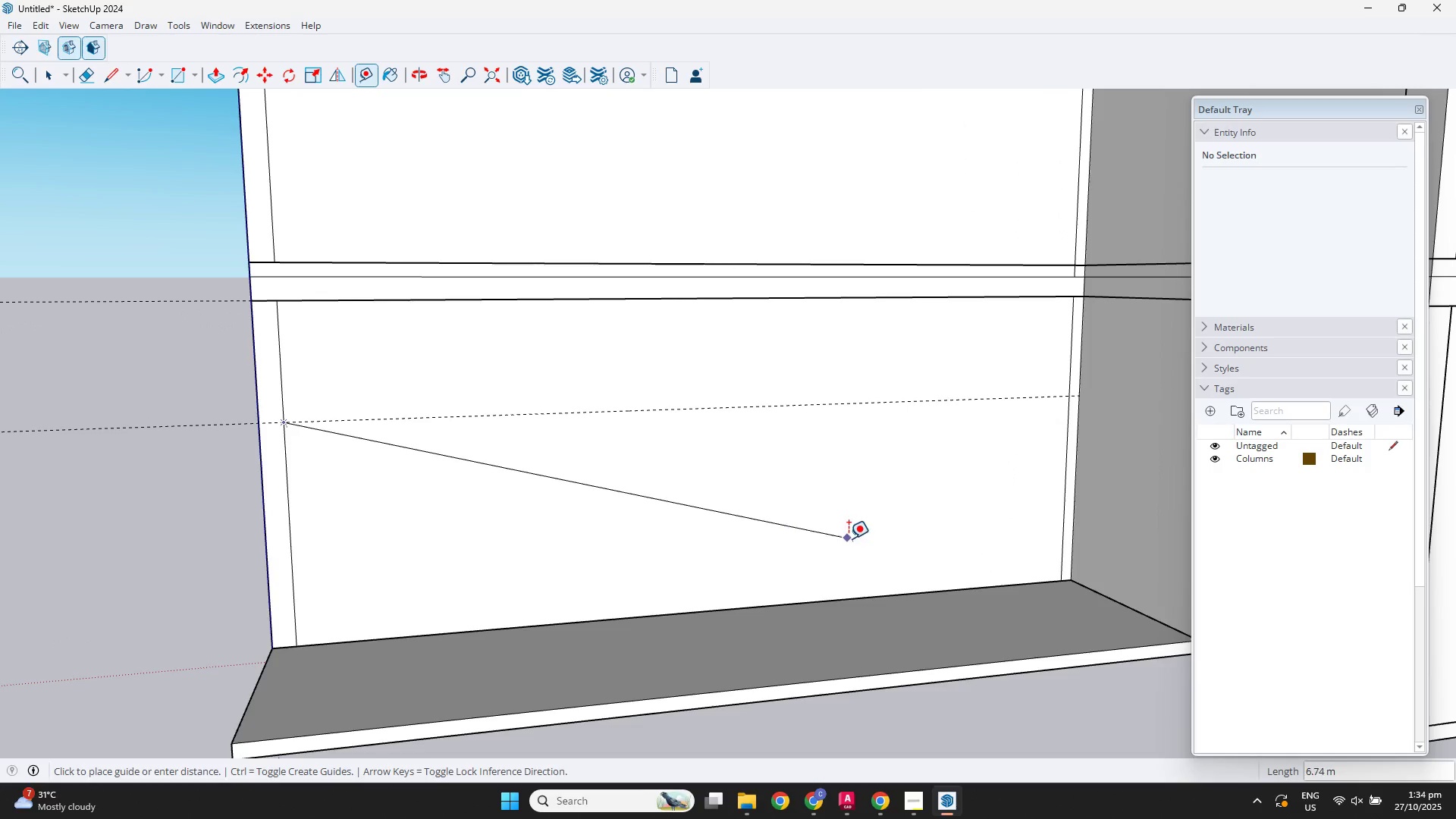 
key(Space)
 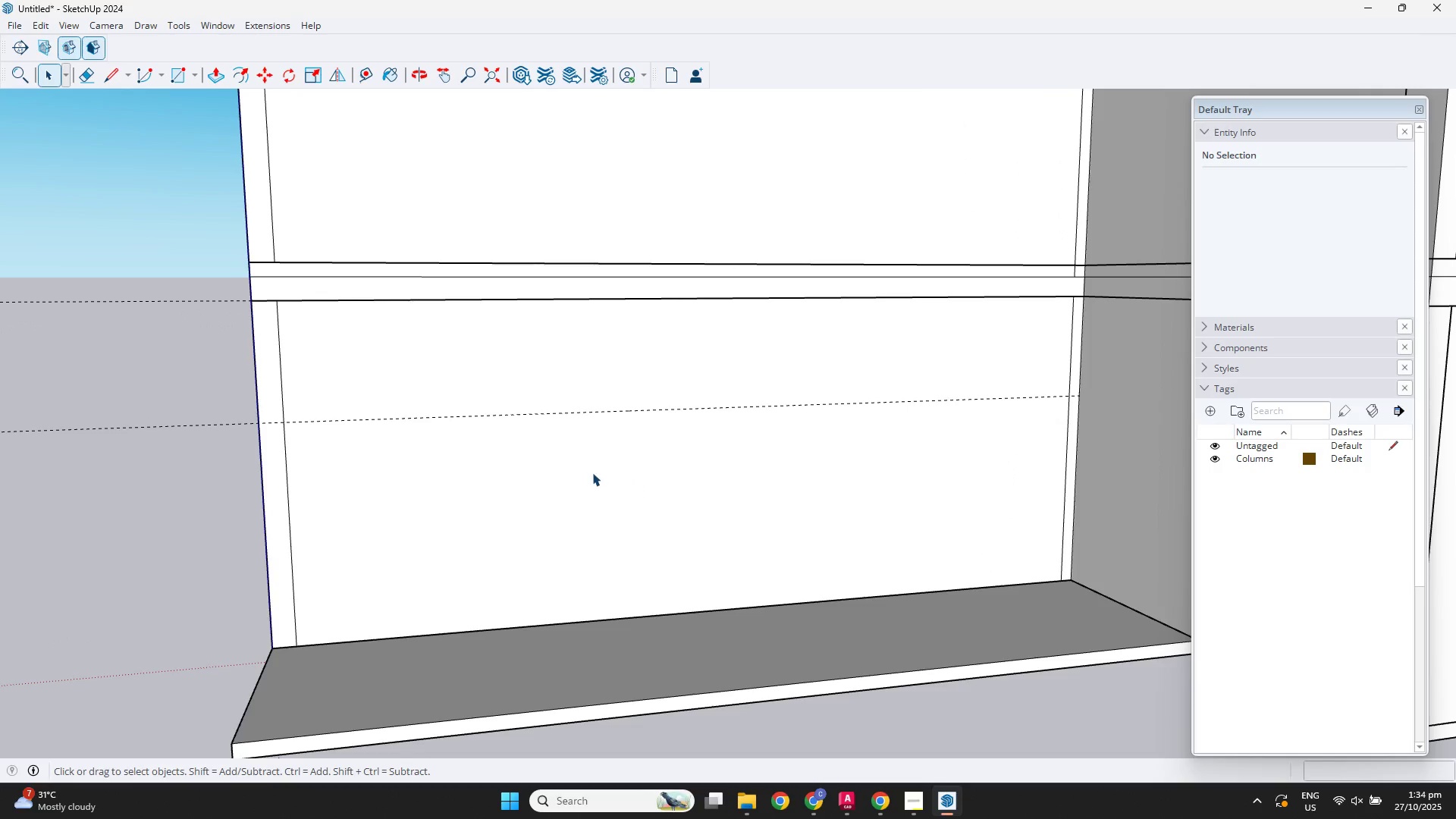 
double_click([592, 472])
 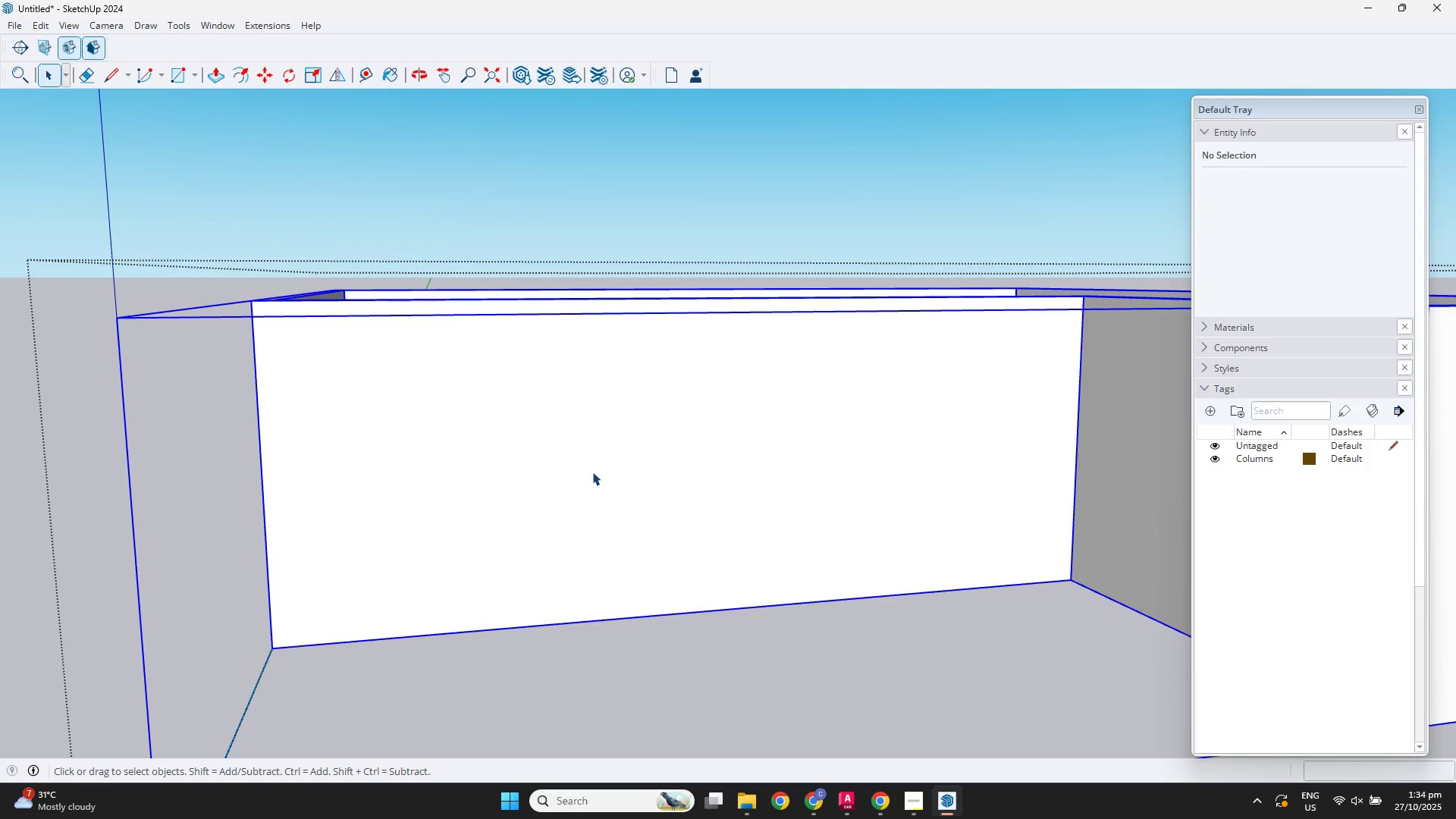 
triple_click([592, 472])
 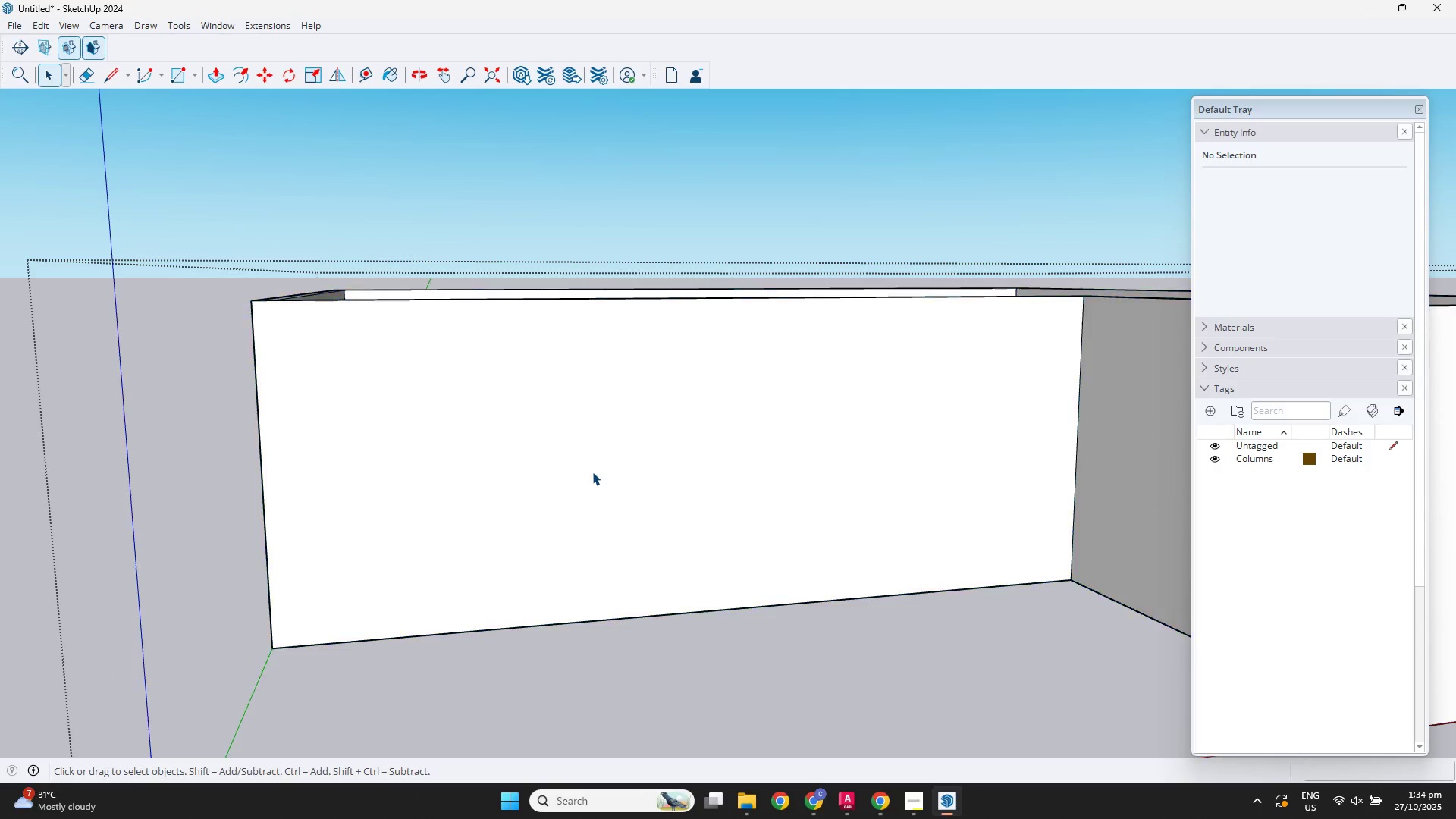 
triple_click([592, 472])
 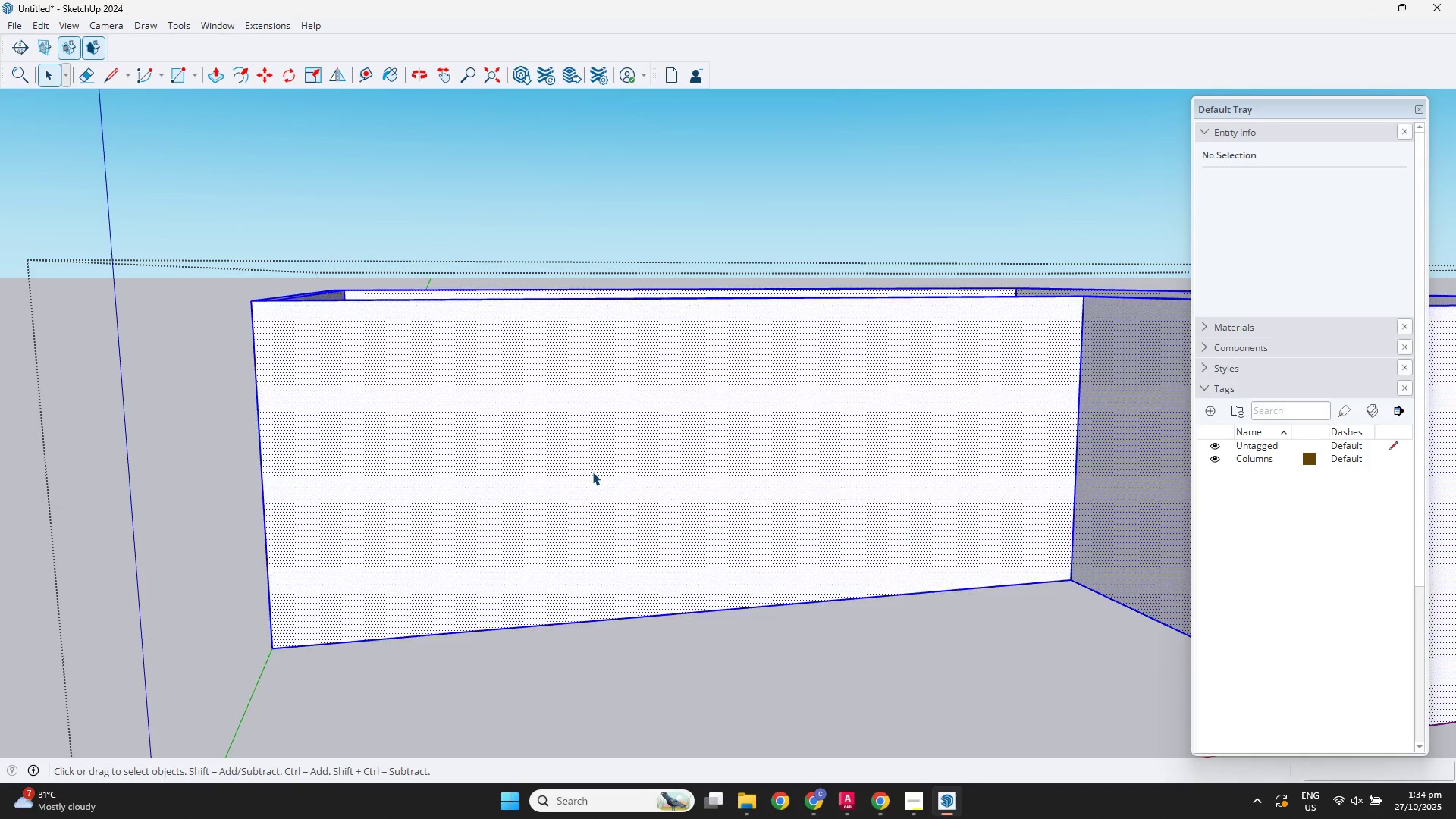 
triple_click([592, 472])
 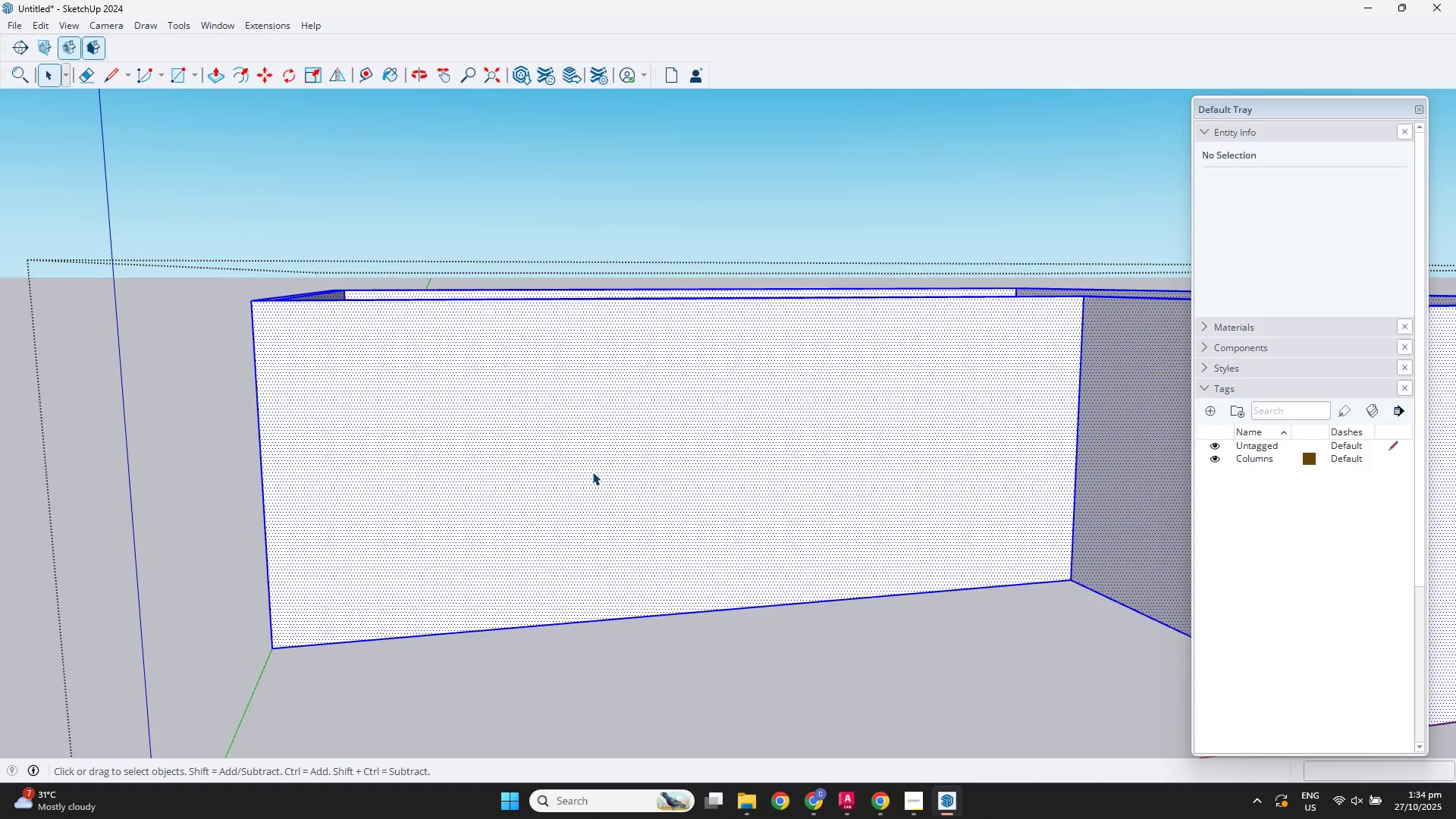 
triple_click([592, 472])
 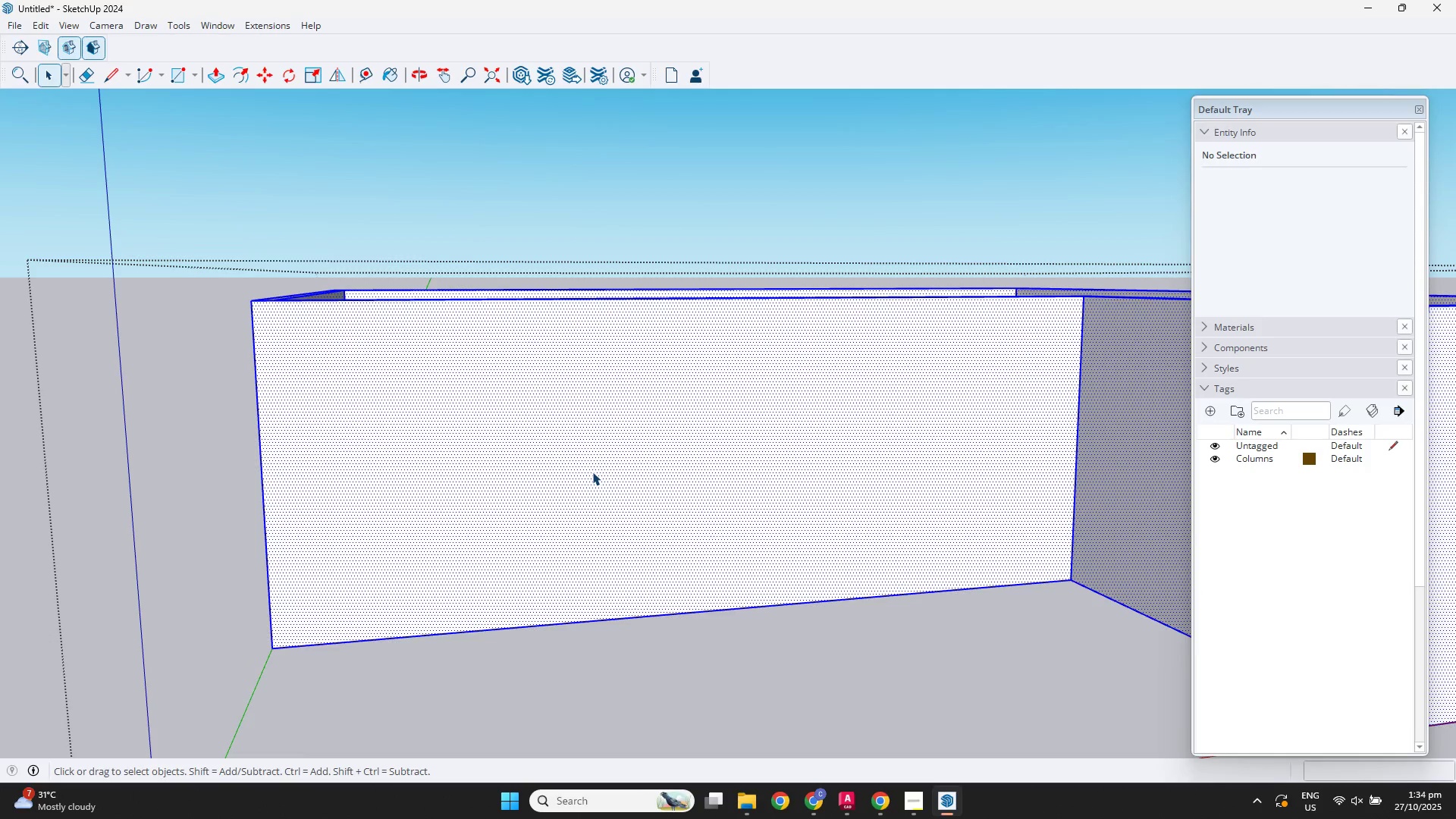 
key(F3)
 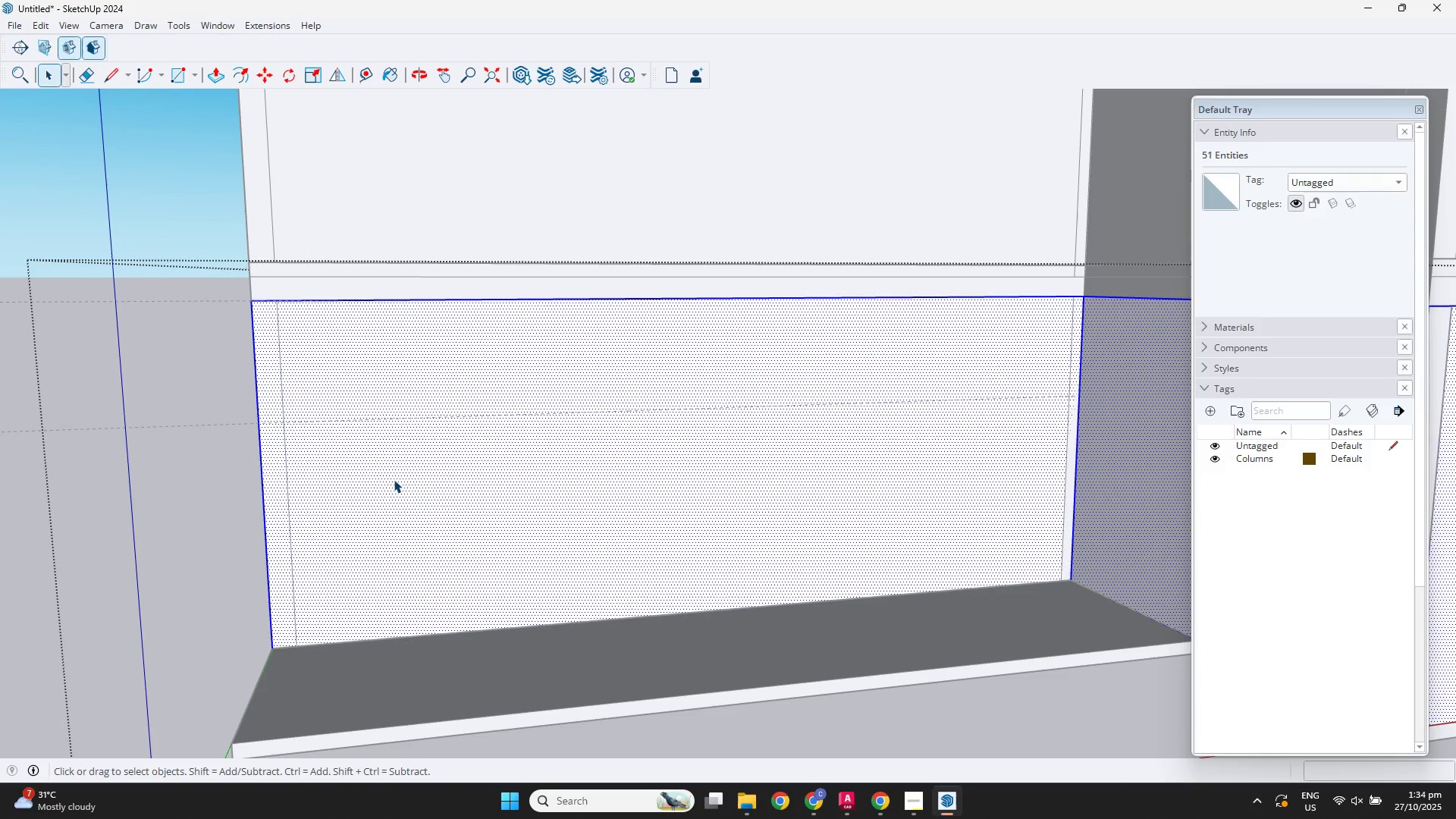 
key(R)
 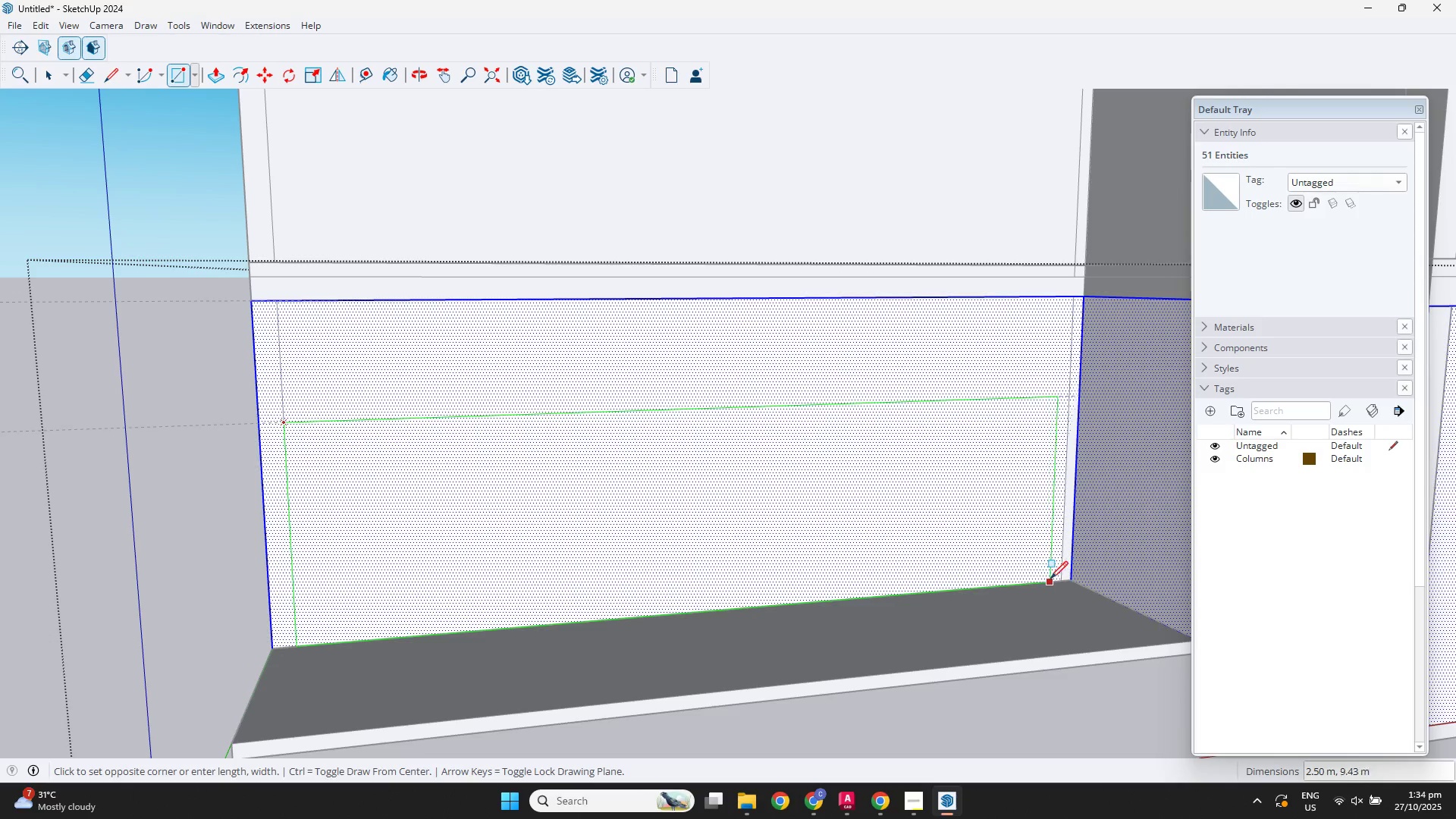 
left_click([1060, 579])
 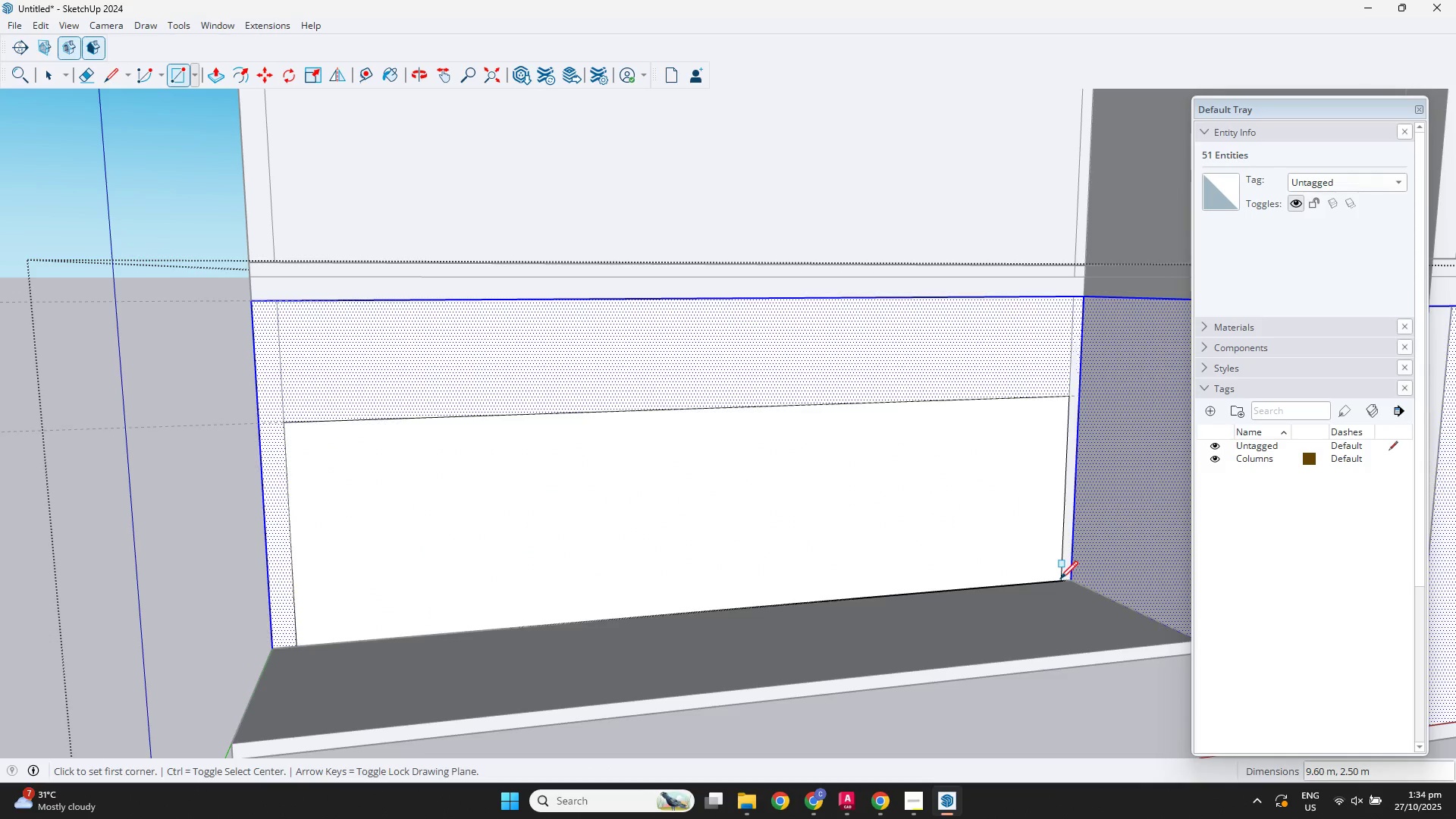 
key(Space)
 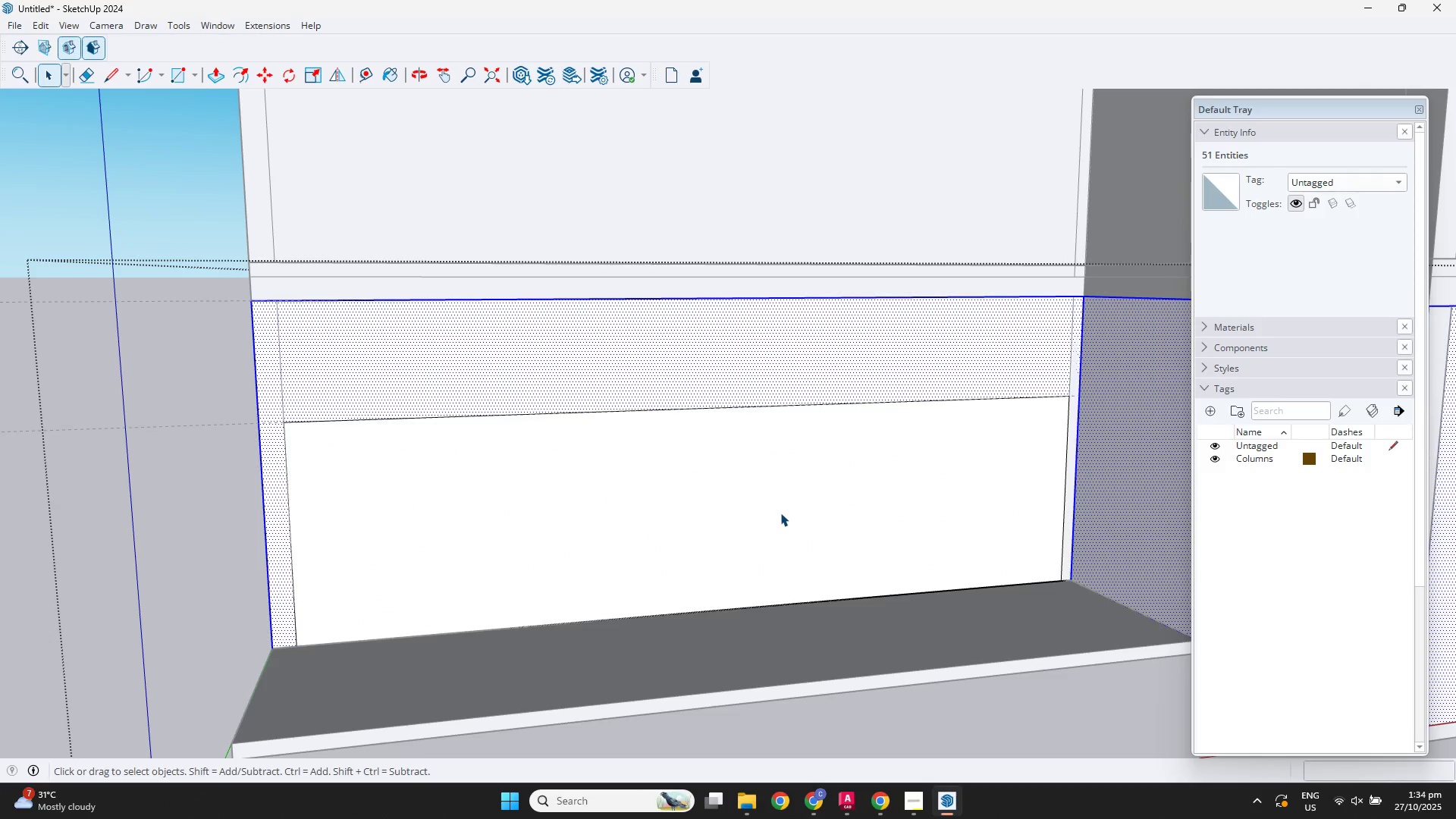 
left_click([780, 513])
 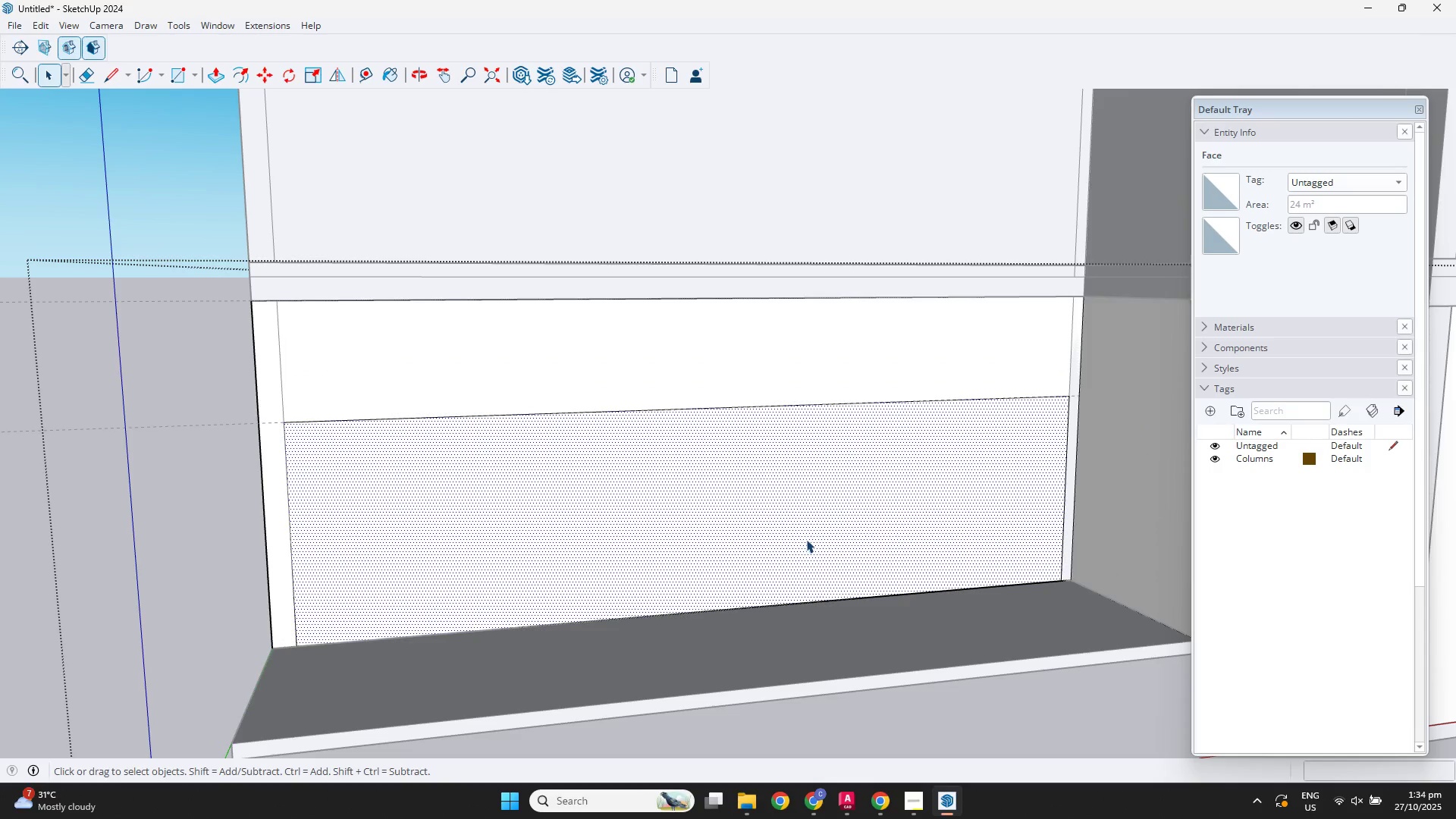 
key(P)
 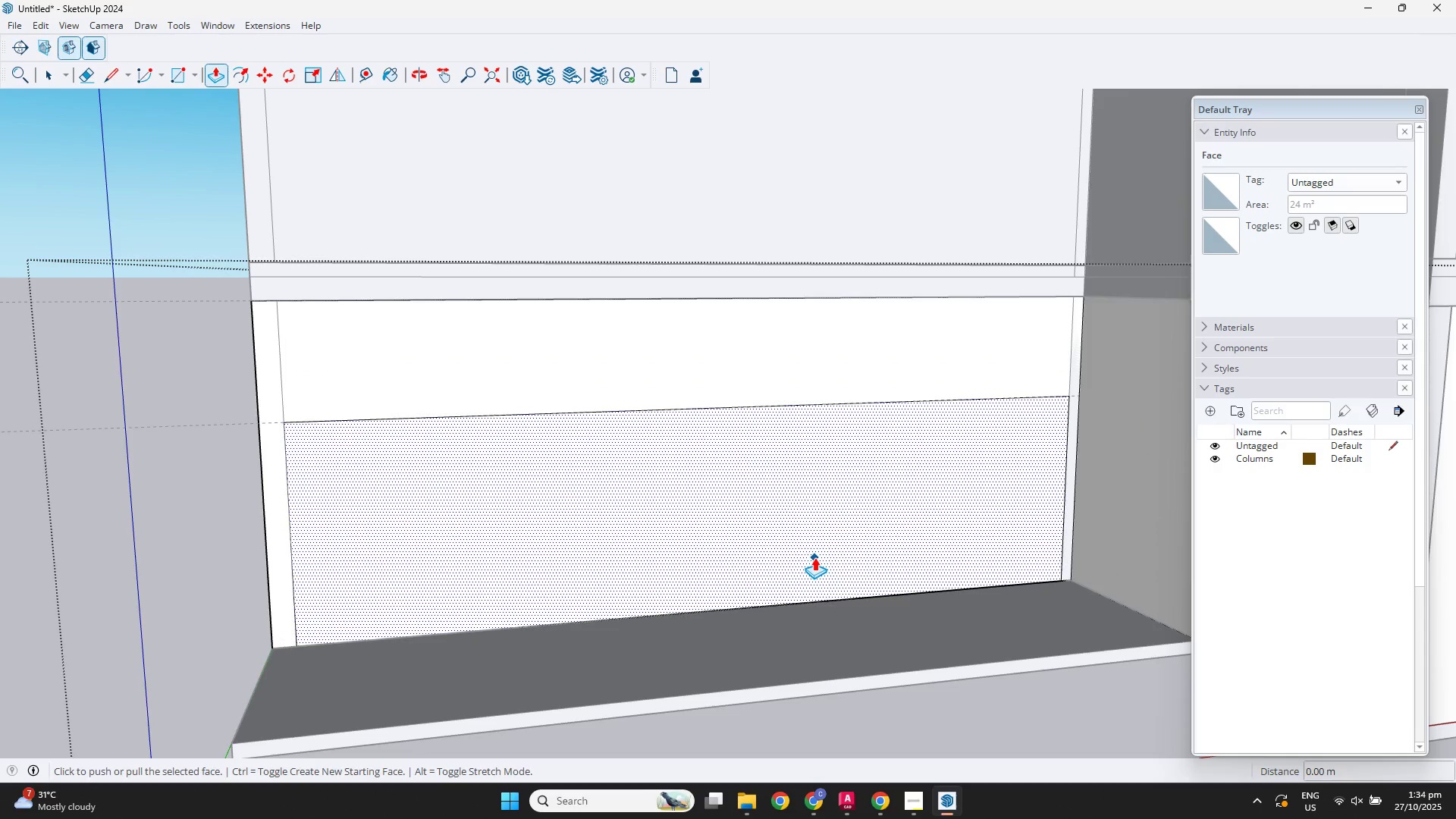 
key(Escape)
 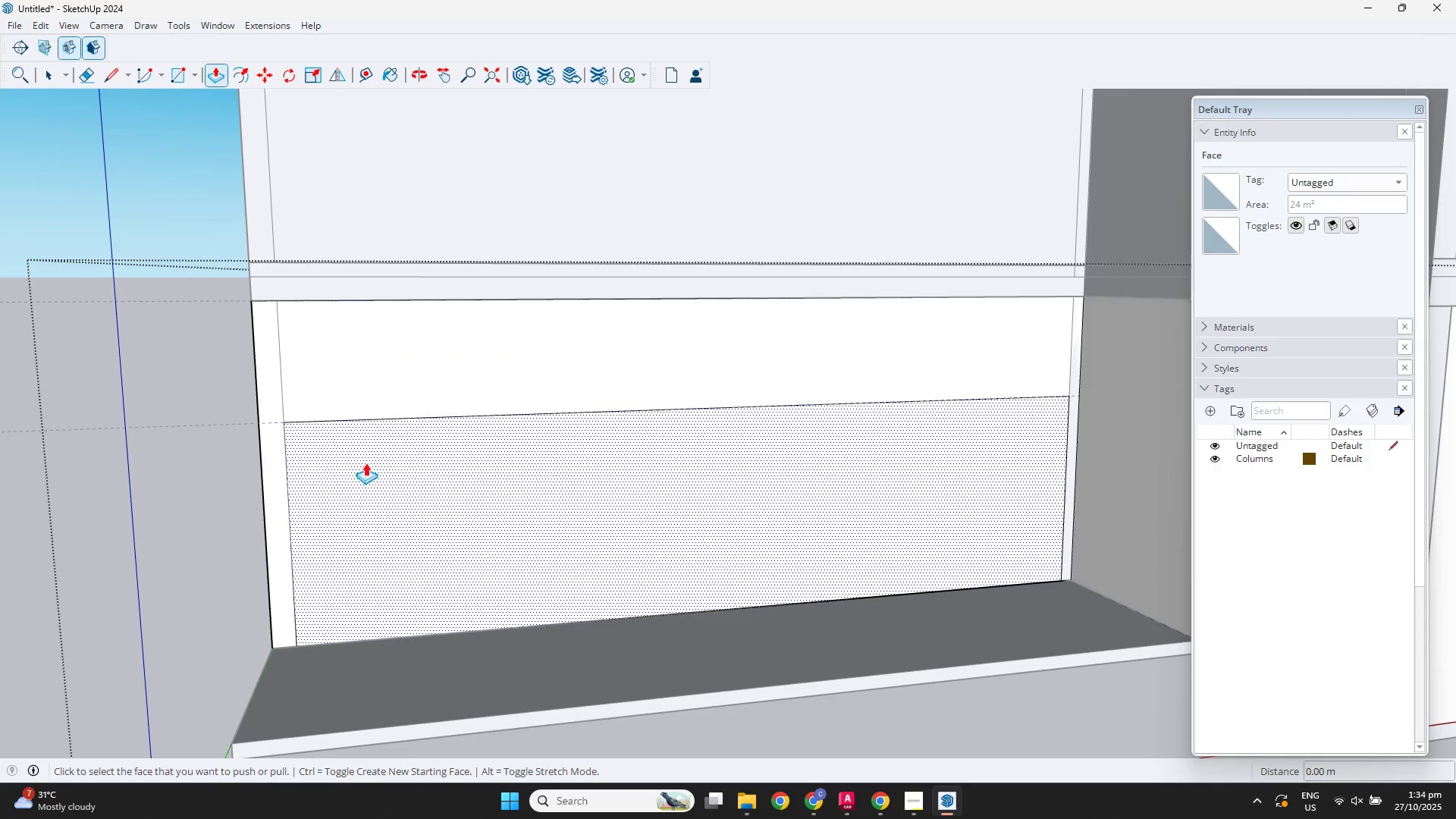 
key(Escape)
 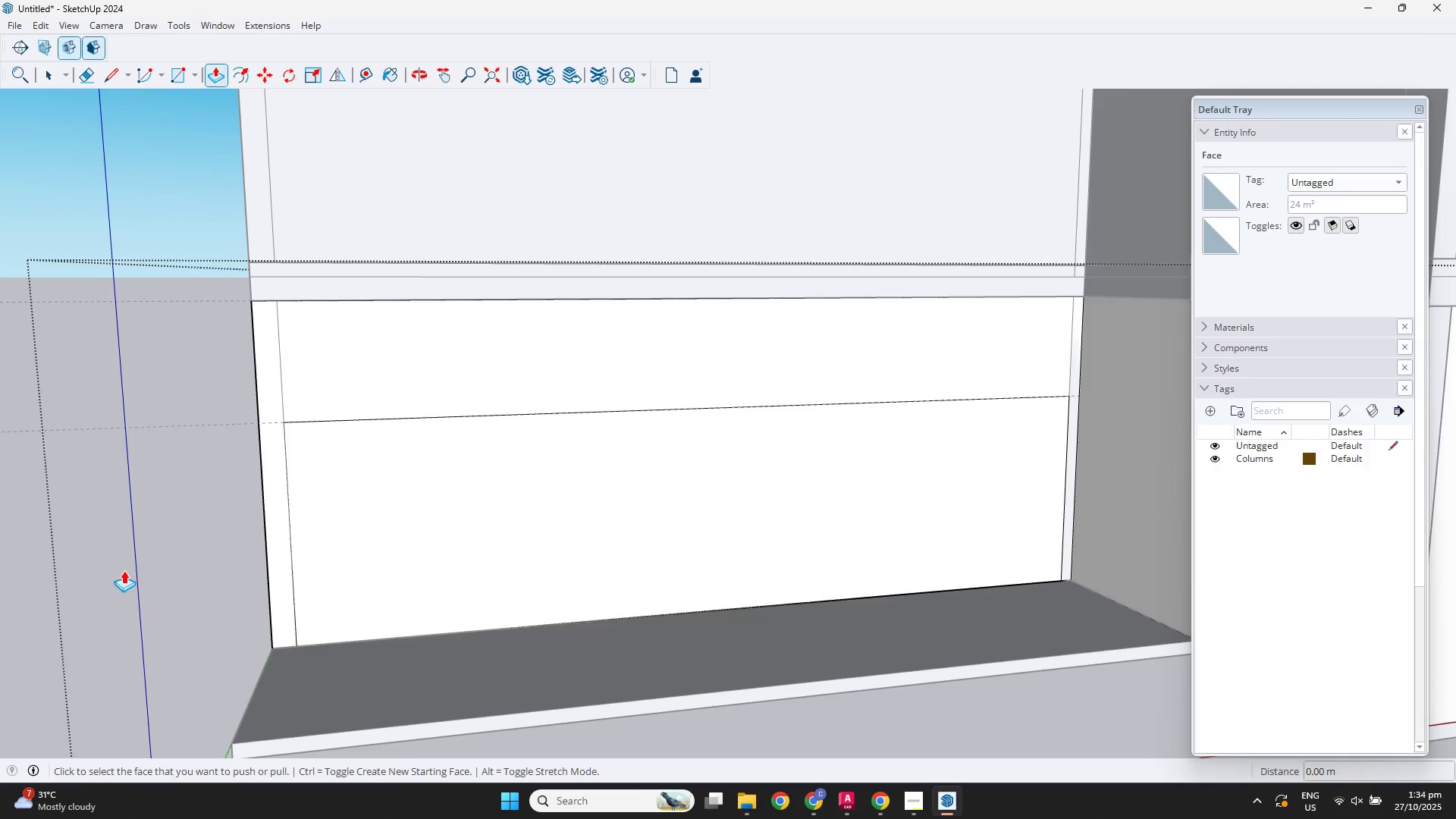 
key(Space)
 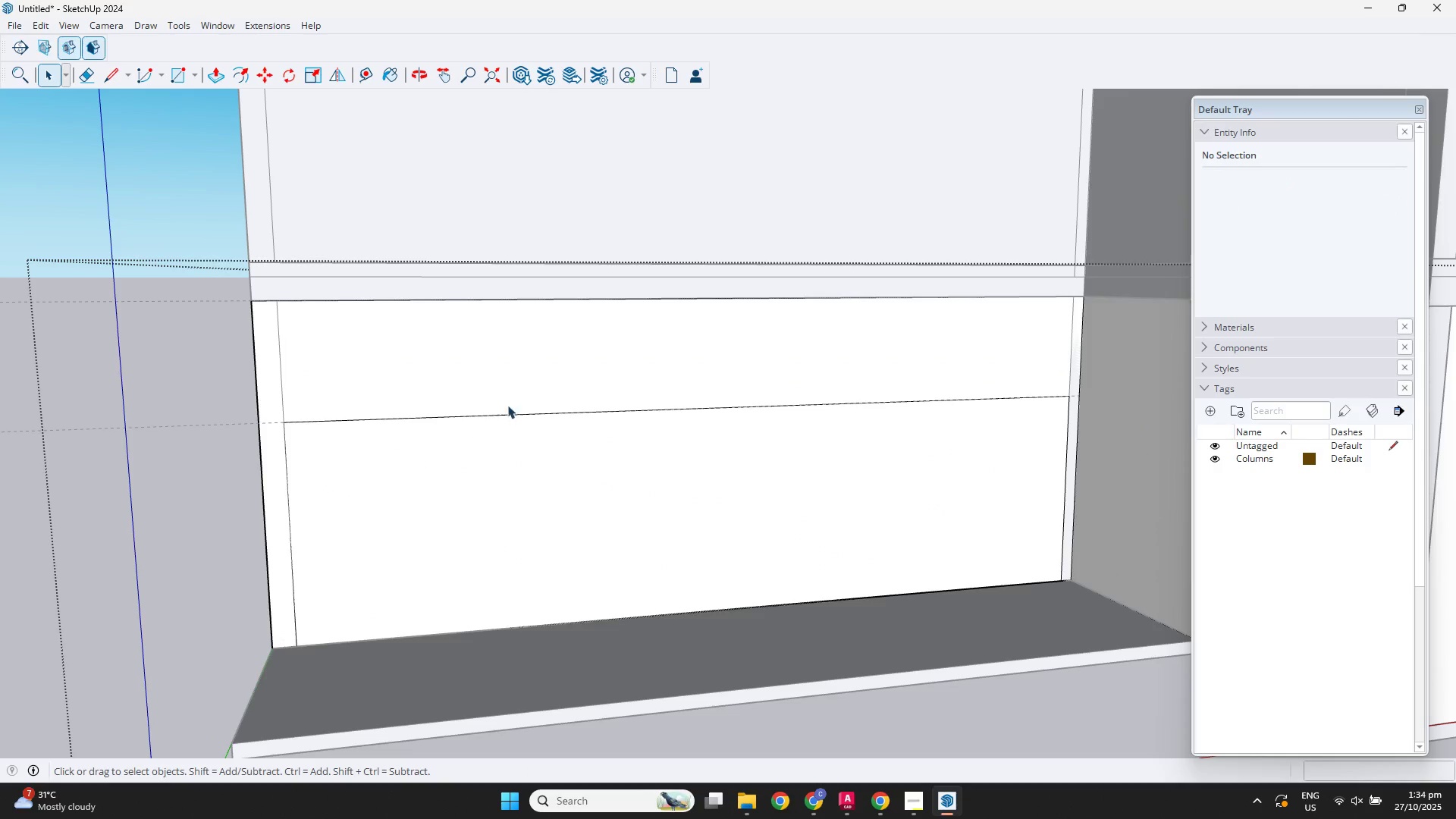 
double_click([522, 399])
 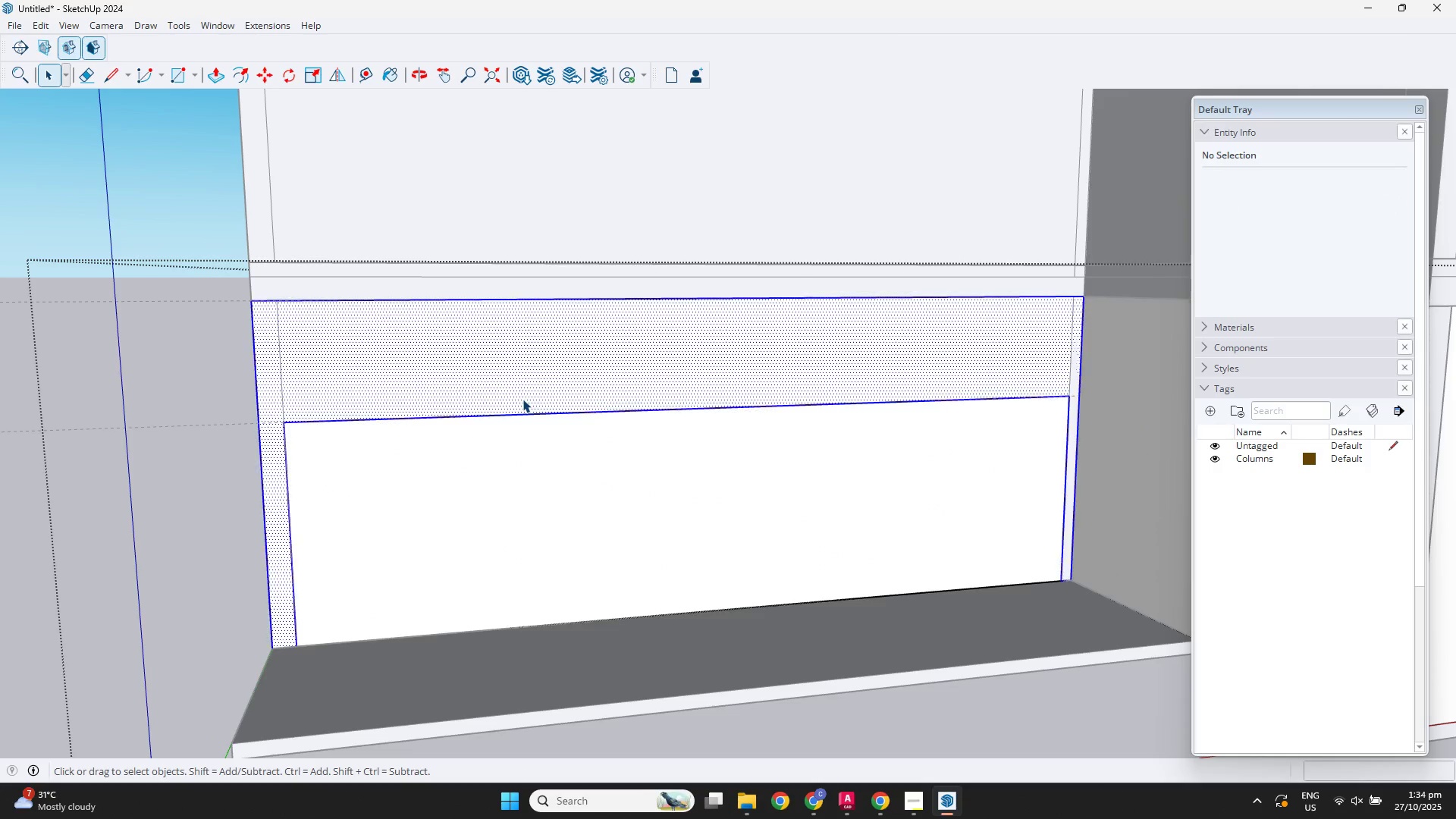 
triple_click([522, 399])
 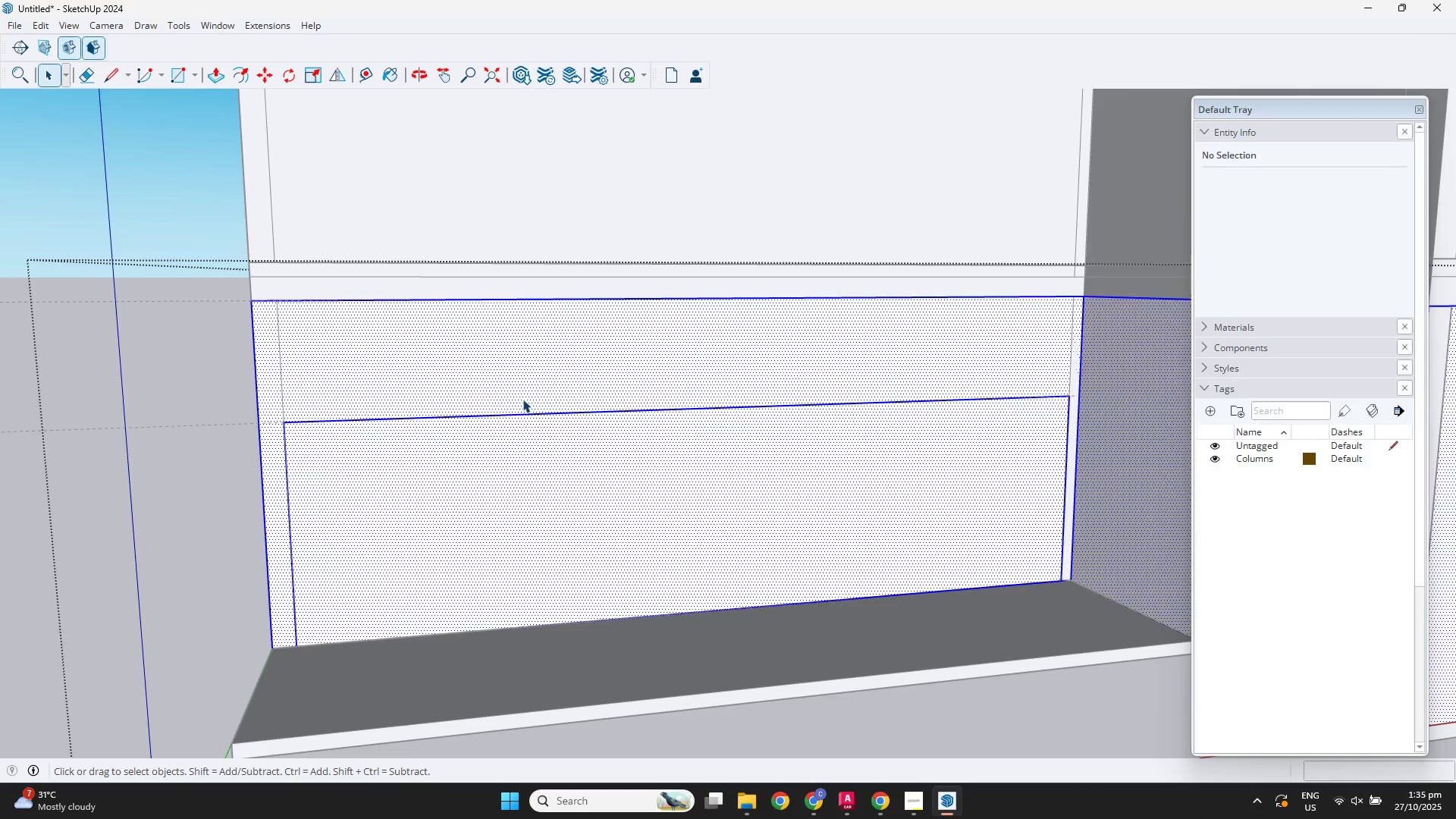 
triple_click([522, 399])
 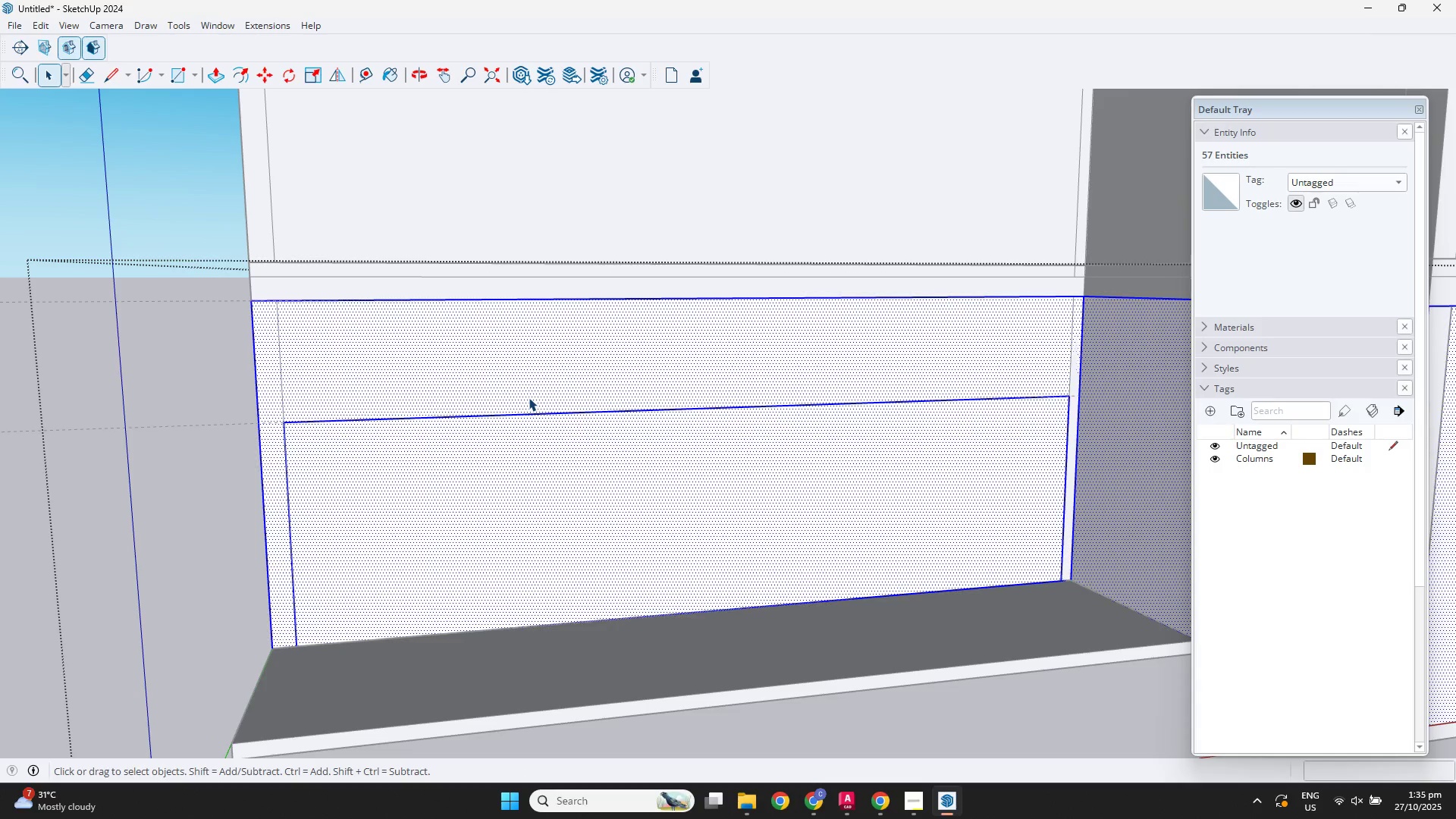 
key(Control+Z)
 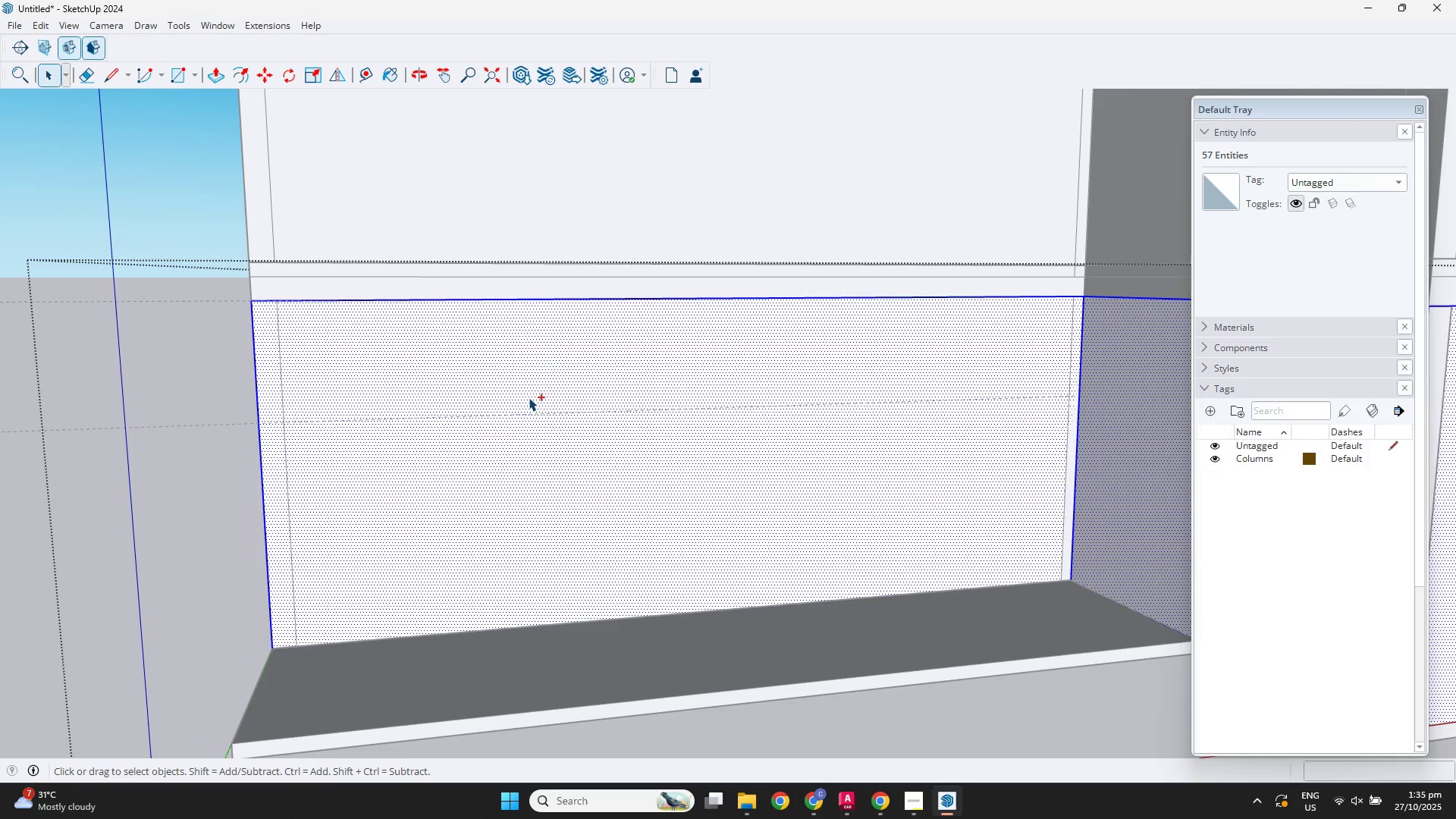 
key(Control+Z)
 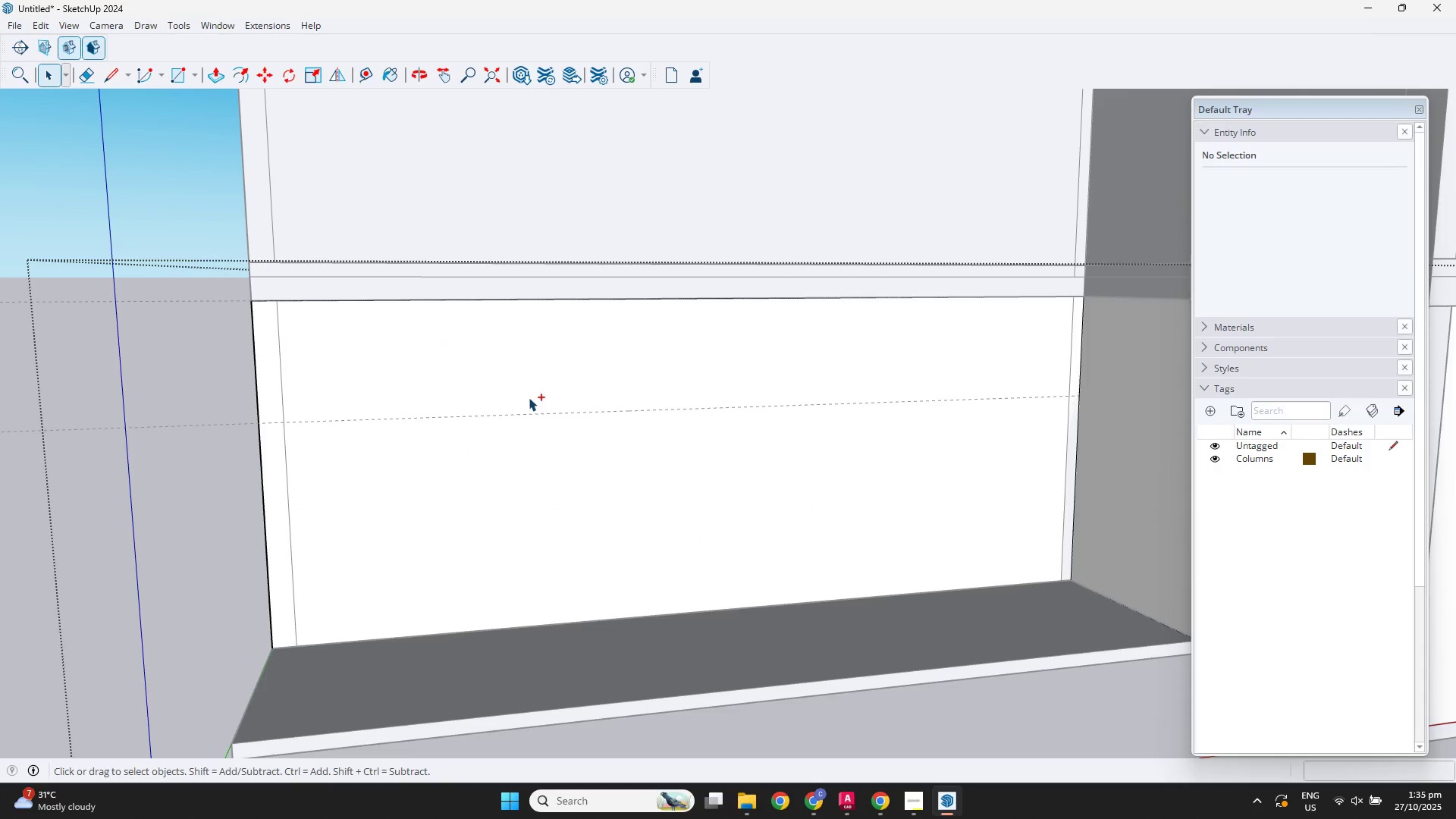 
key(Space)
 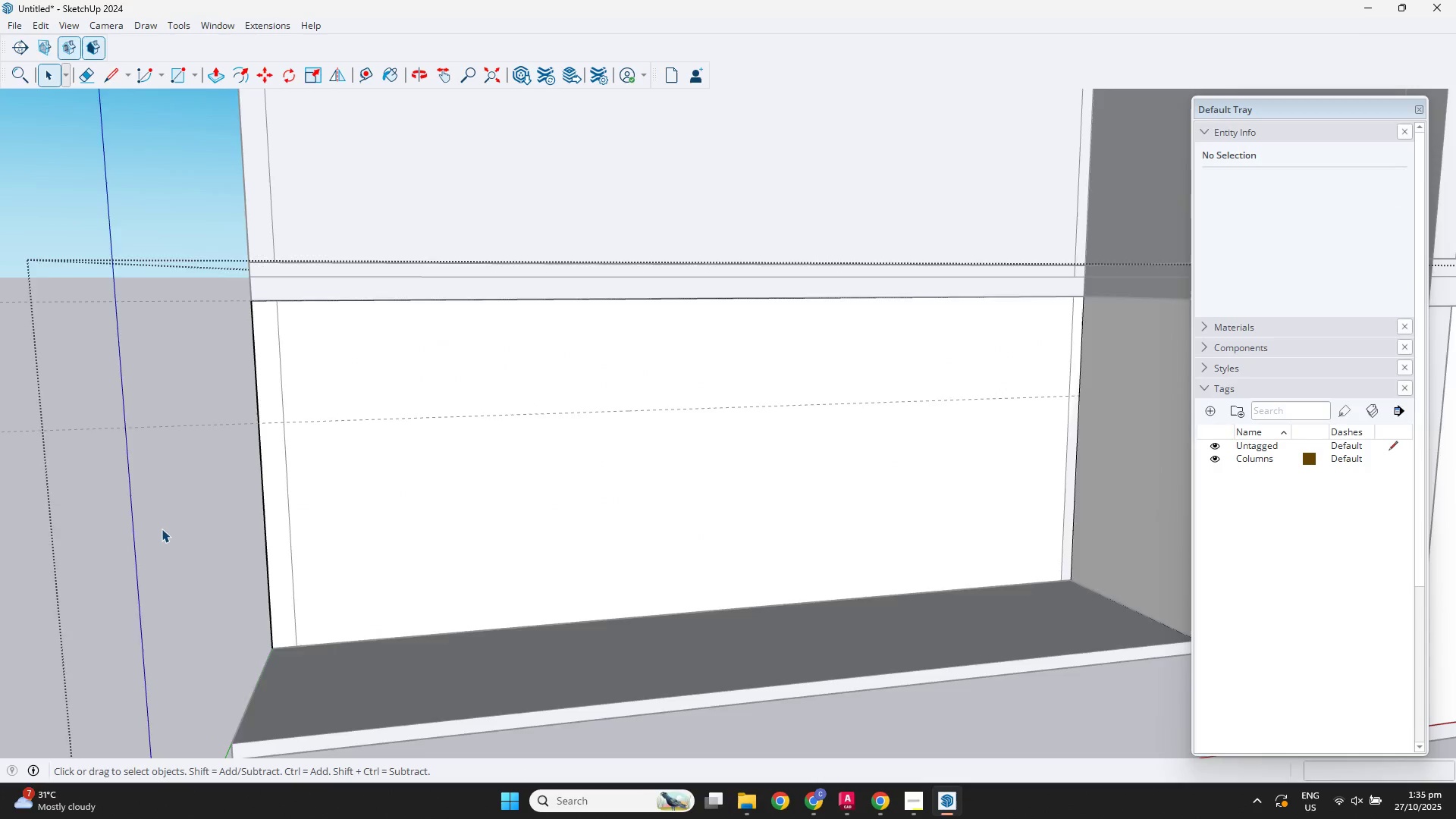 
double_click([162, 529])
 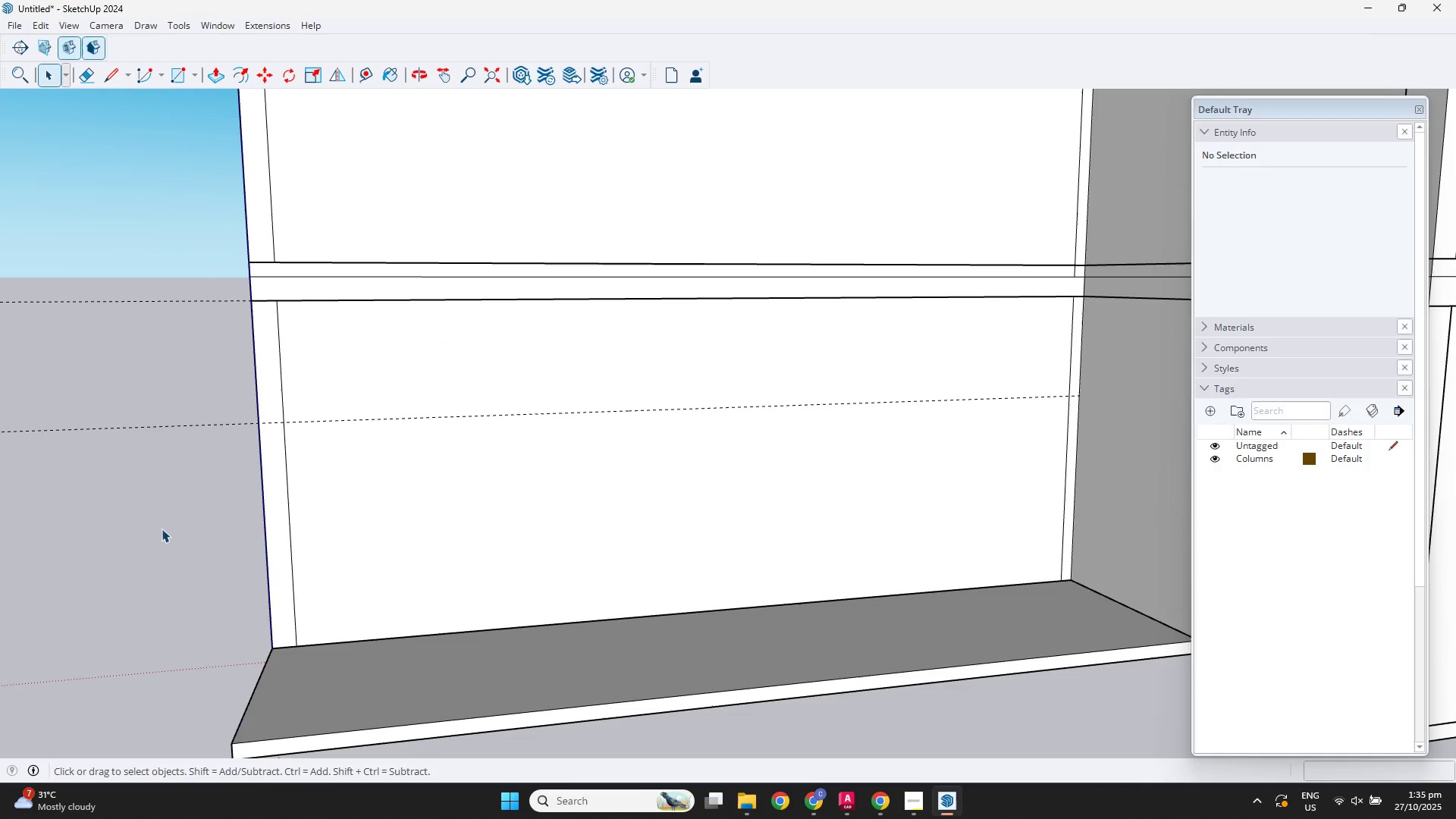 
triple_click([162, 529])
 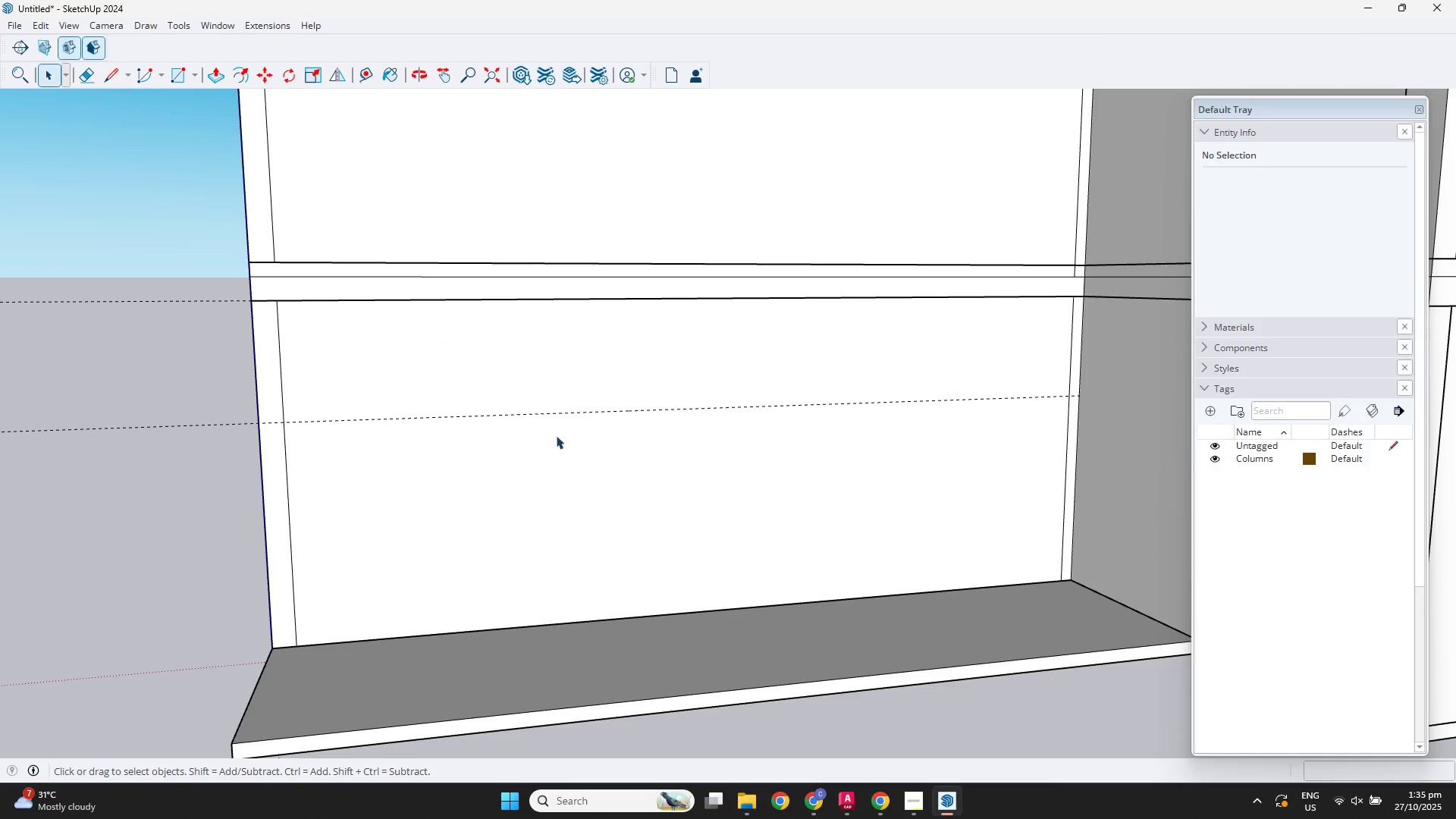 
scroll: coordinate [677, 438], scroll_direction: down, amount: 2.0
 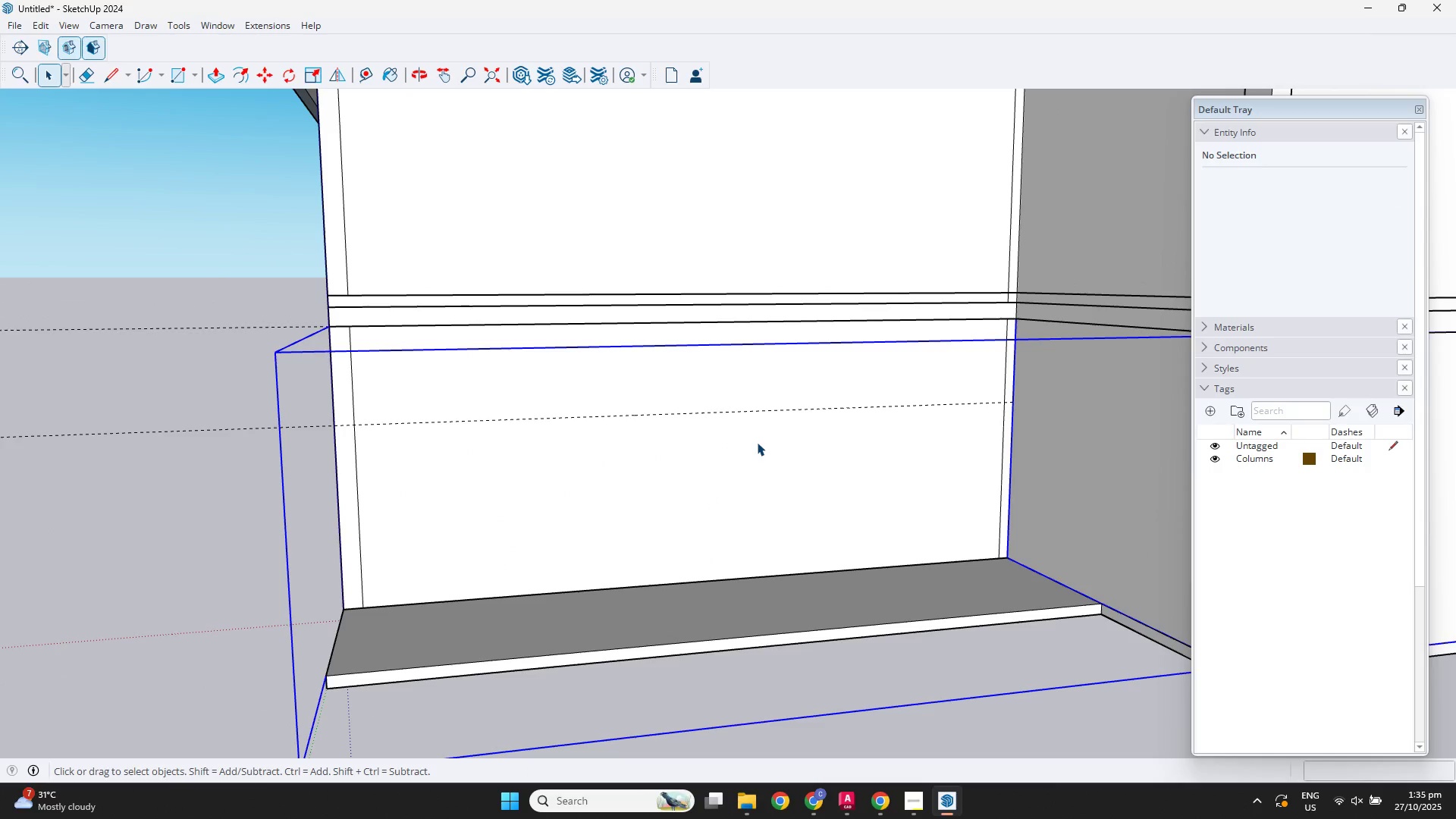 
double_click([757, 442])
 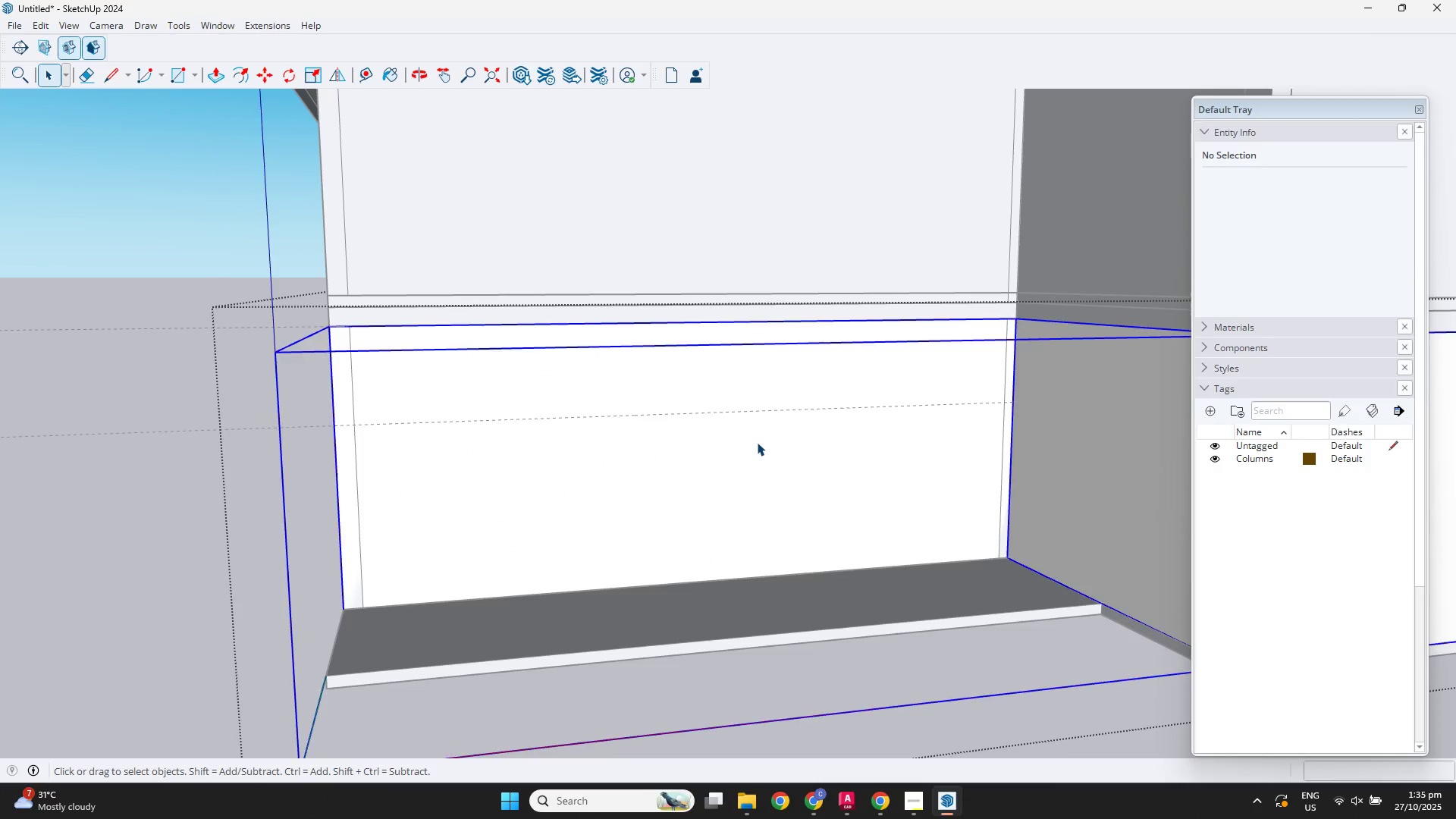 
triple_click([757, 442])
 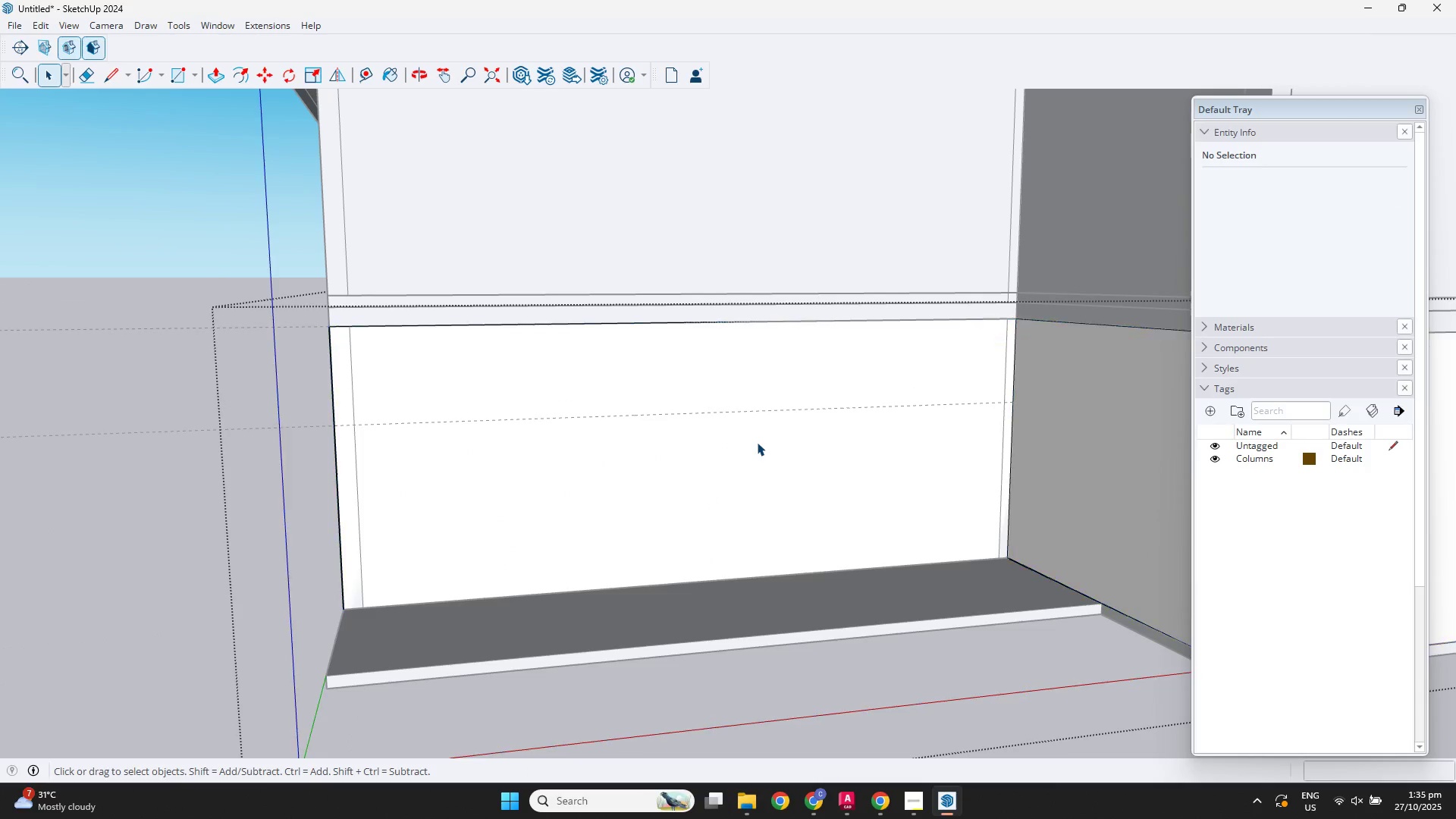 
triple_click([757, 442])
 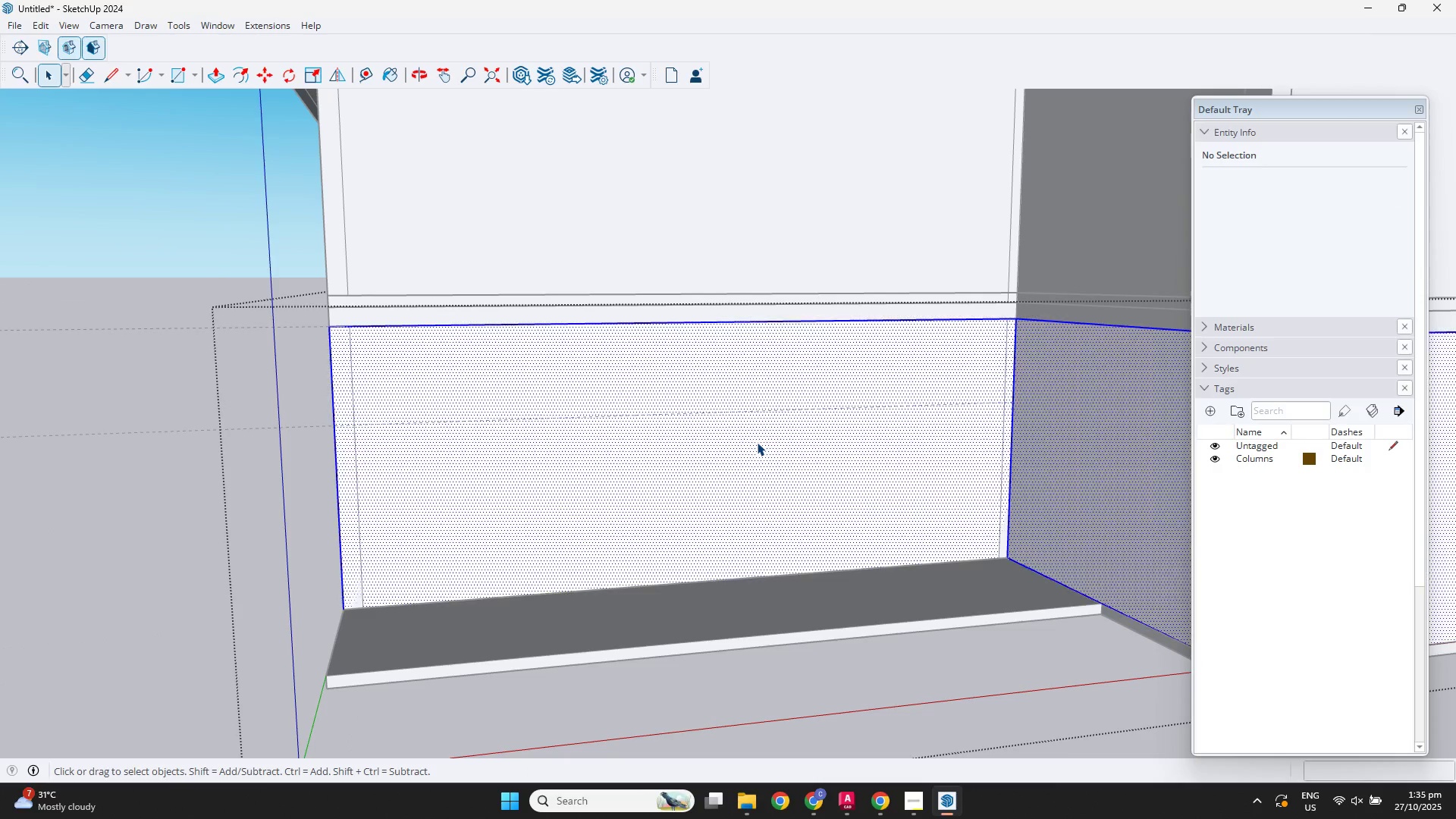 
triple_click([757, 442])
 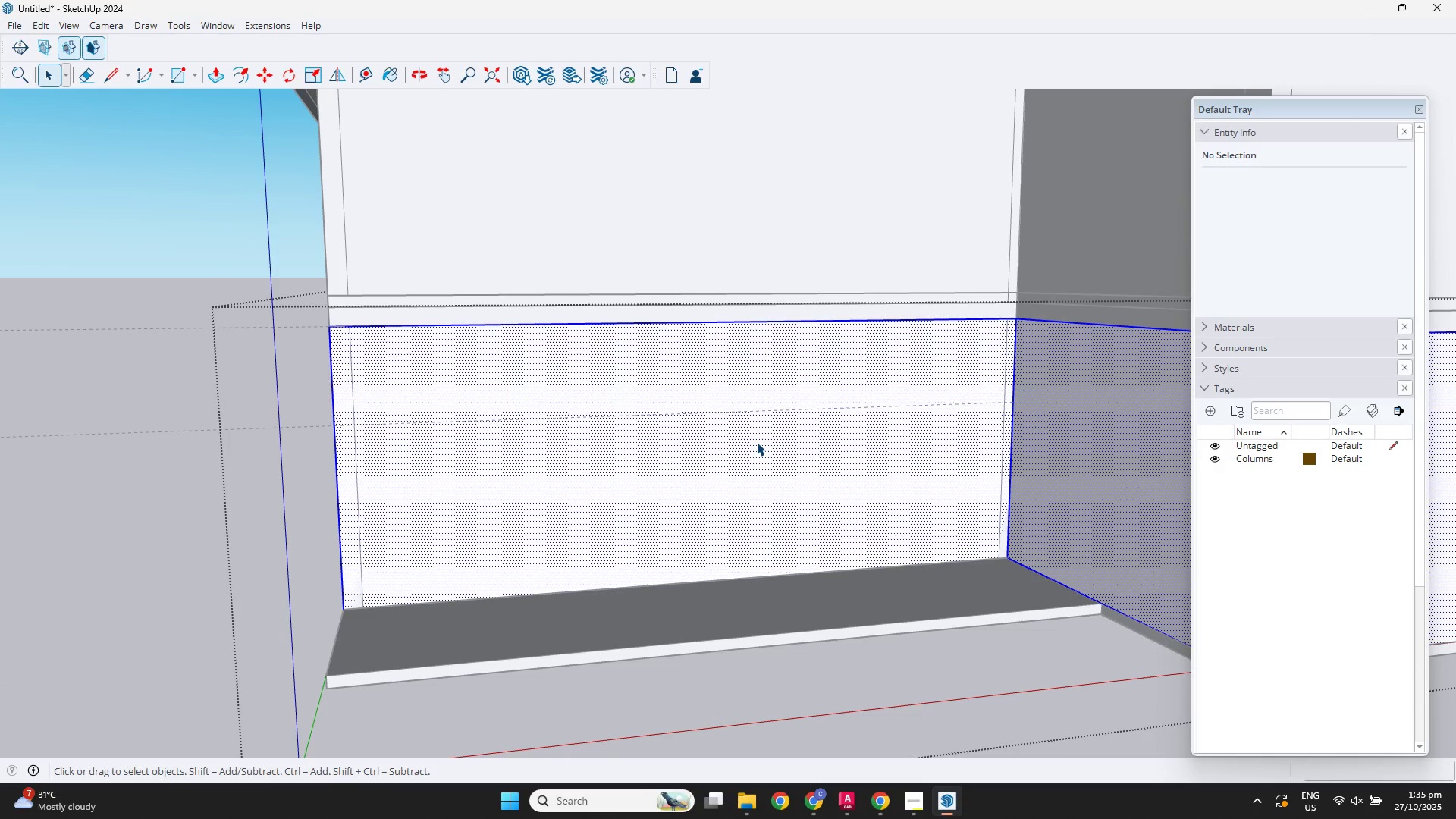 
key(F3)
 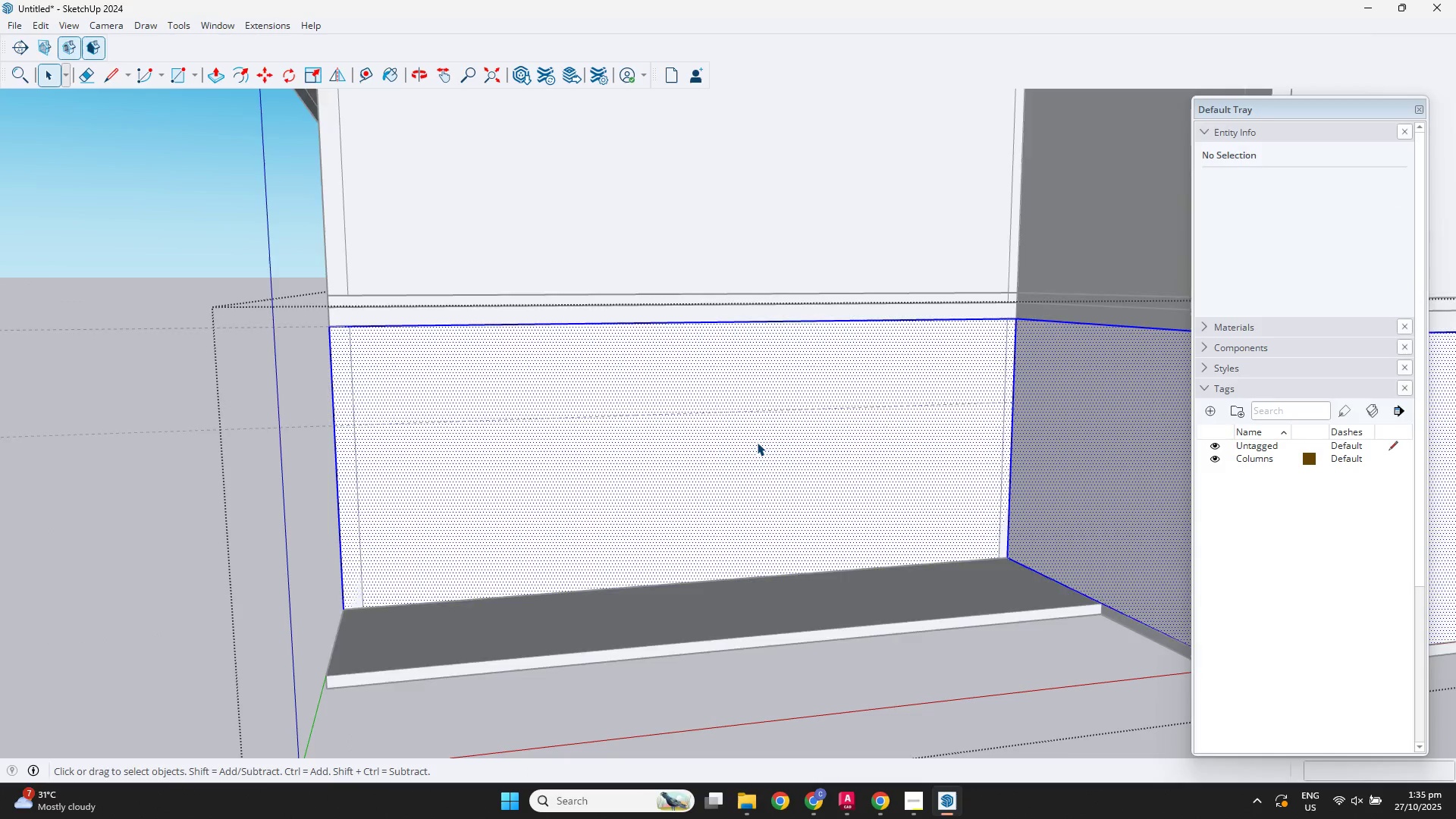 
triple_click([757, 442])
 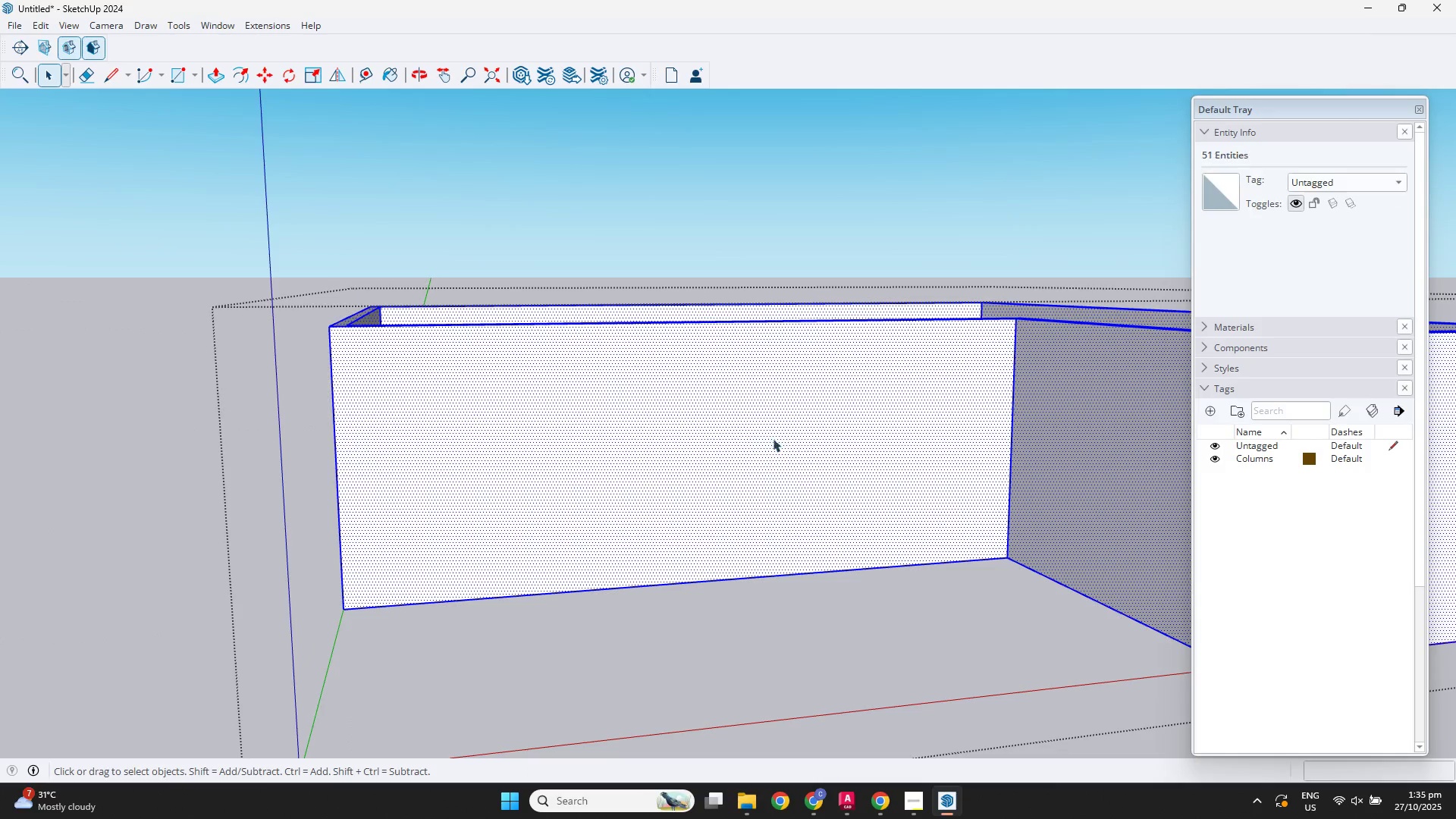 
scroll: coordinate [791, 434], scroll_direction: down, amount: 1.0
 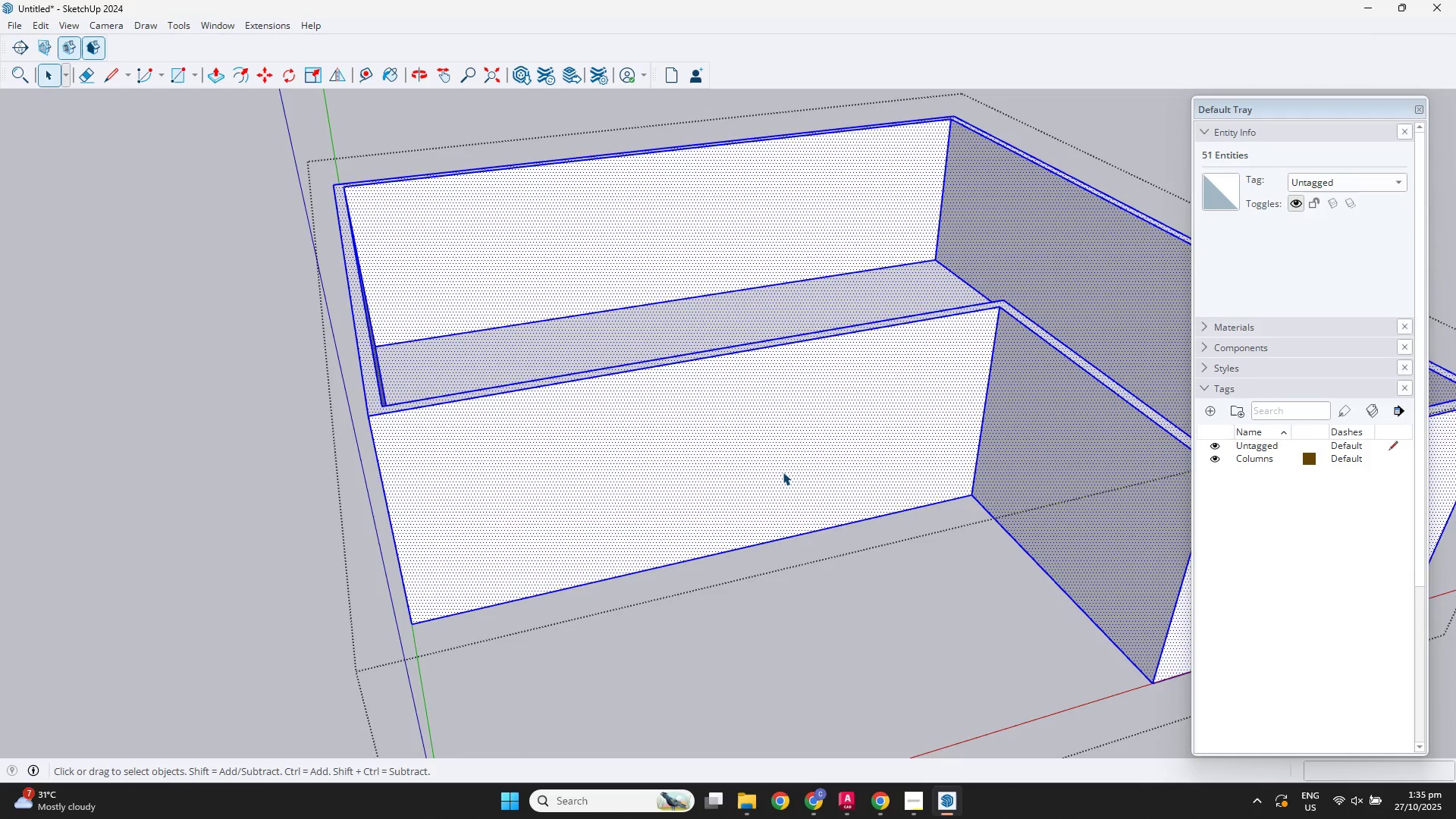 
left_click([775, 465])
 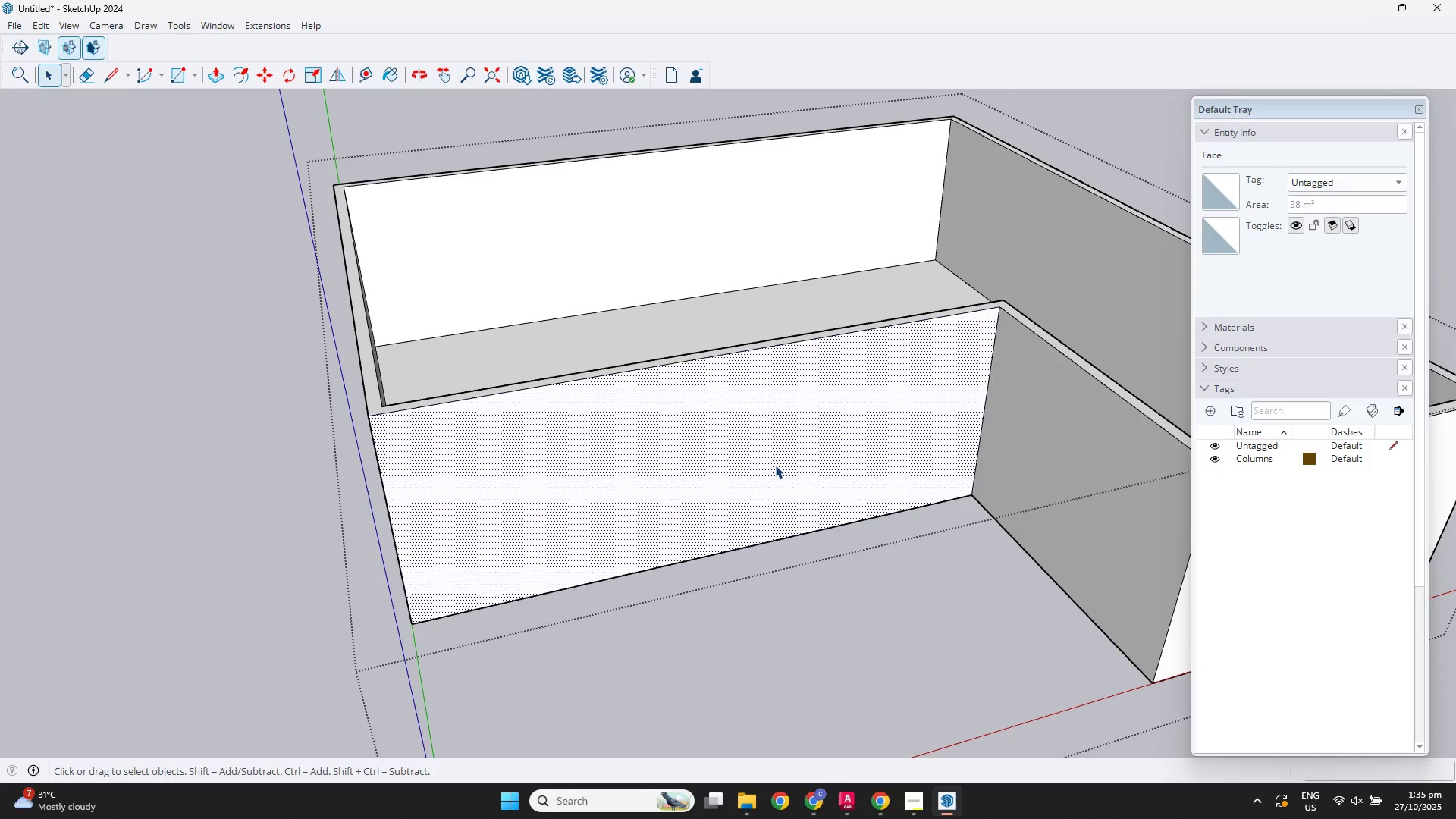 
key(P)
 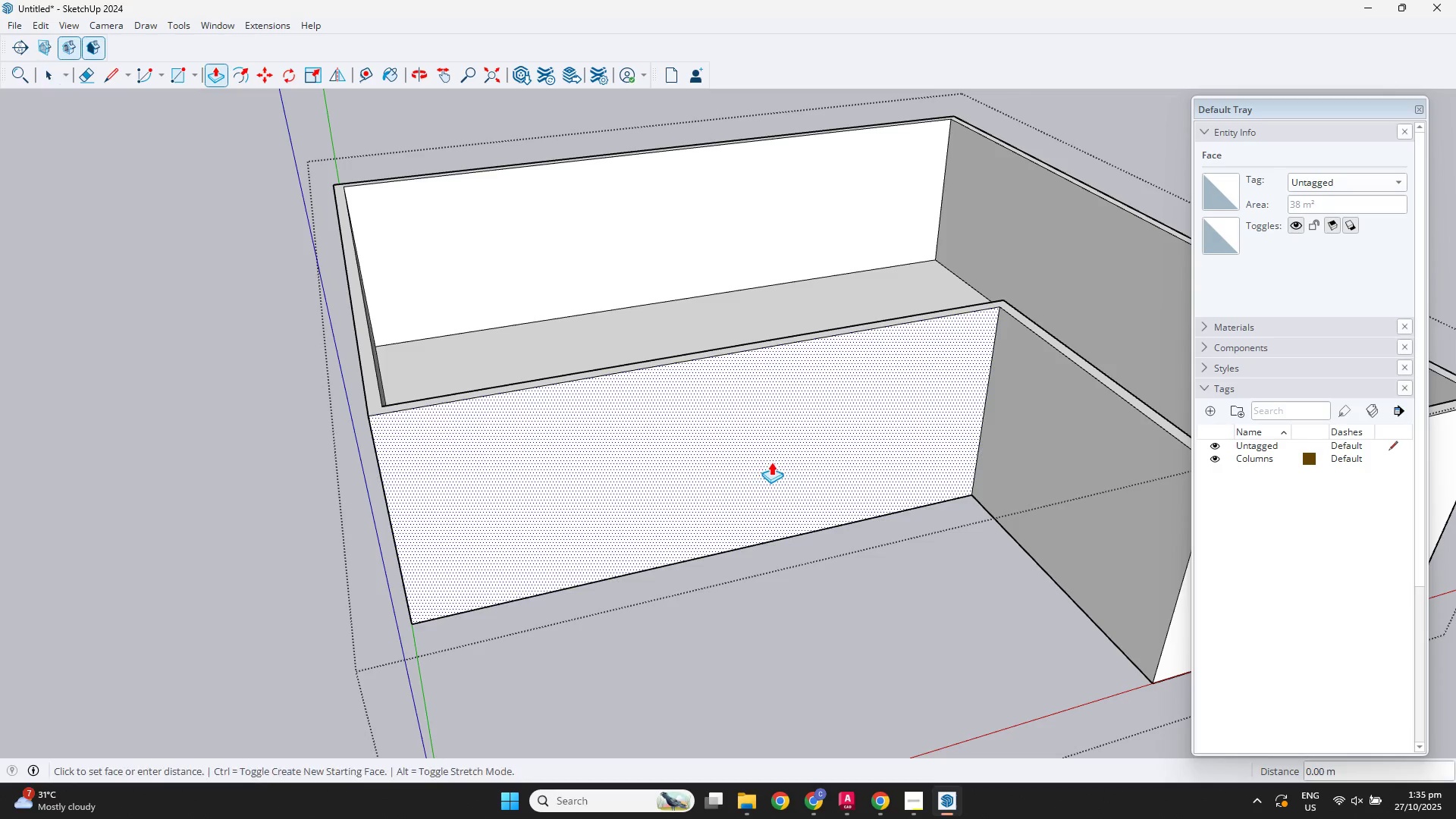 
left_click([775, 465])
 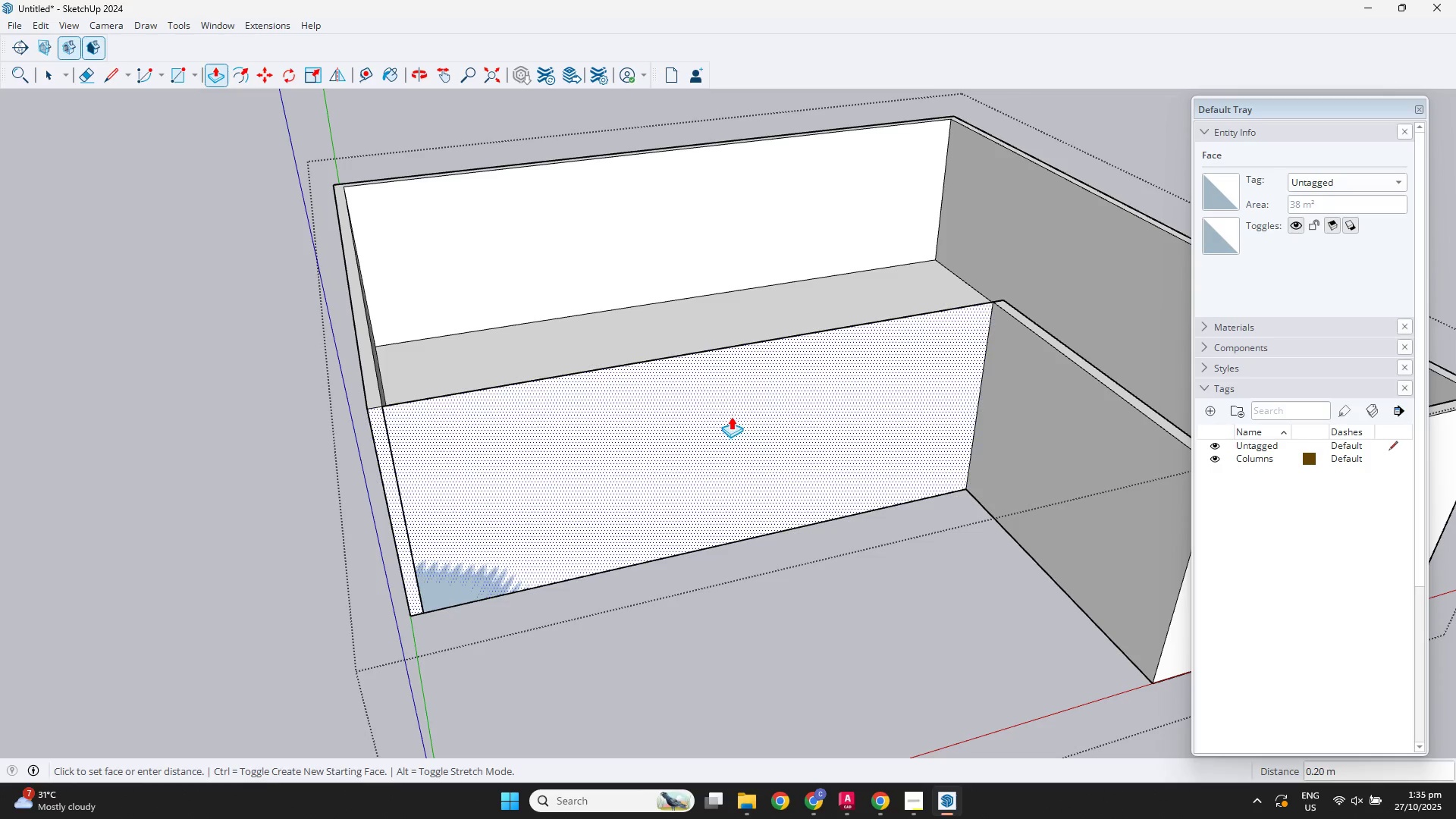 
left_click([731, 416])
 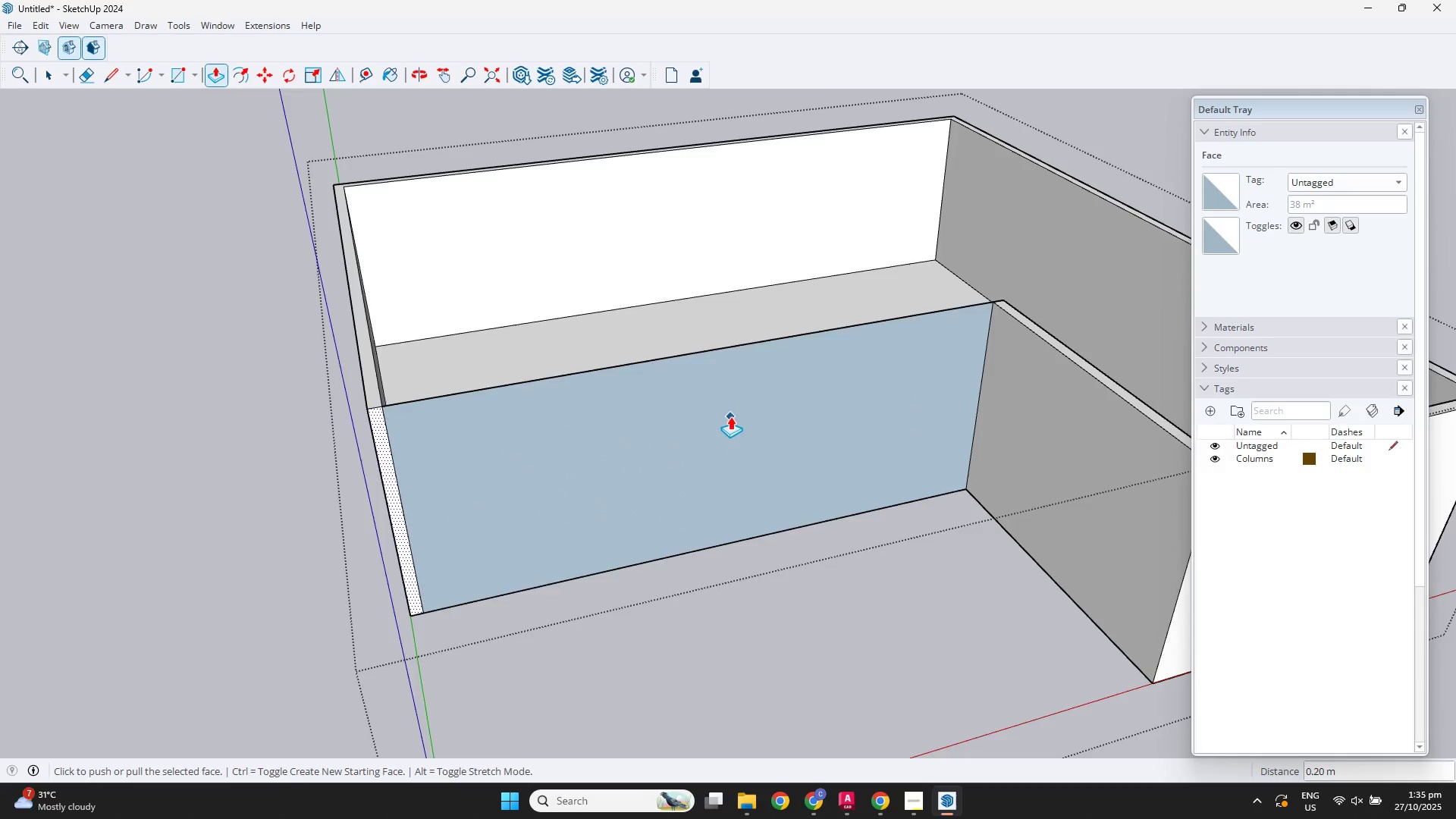 
scroll: coordinate [730, 416], scroll_direction: down, amount: 3.0
 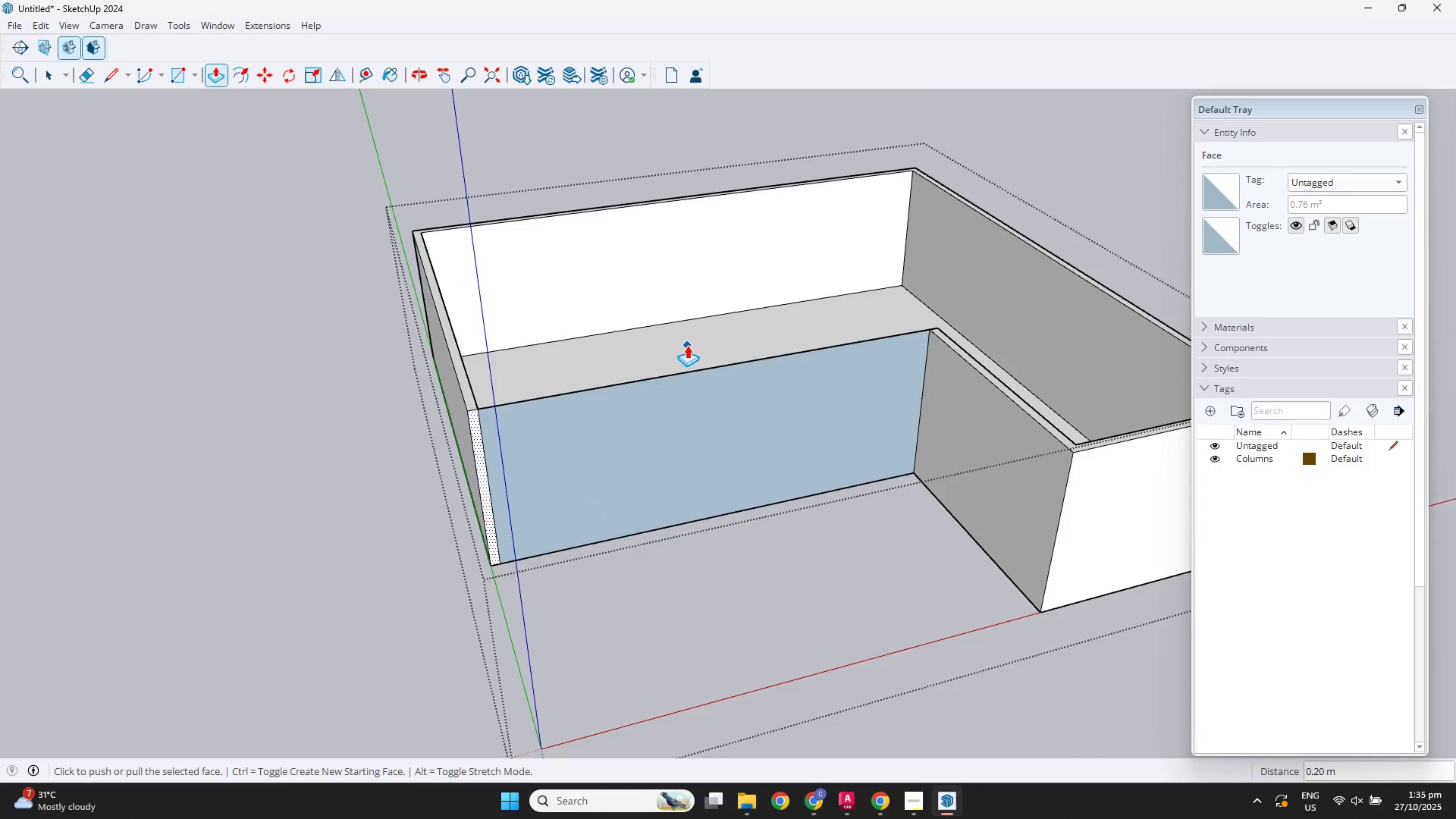 
key(E)
 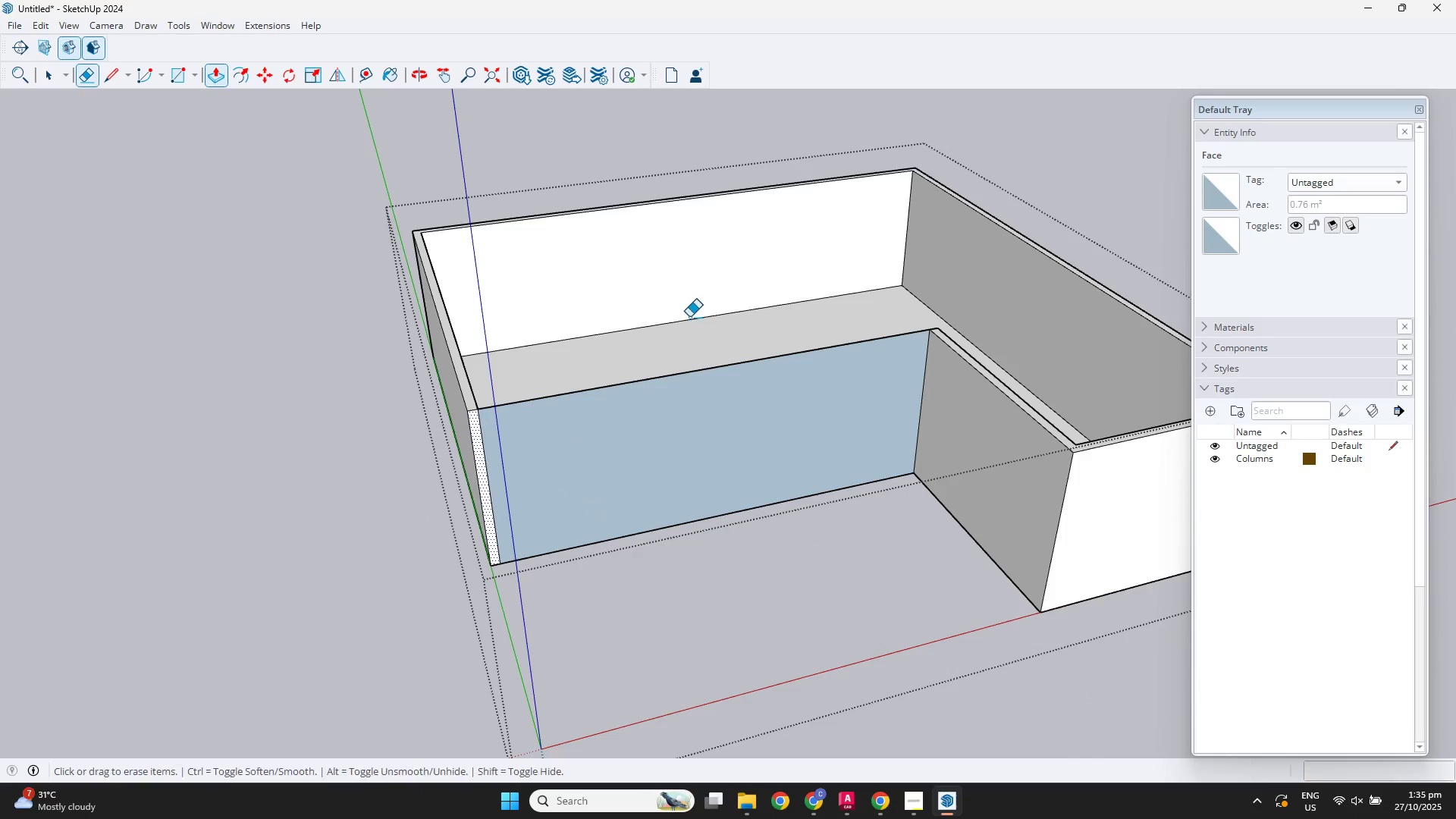 
left_click_drag(start_coordinate=[689, 317], to_coordinate=[757, 598])
 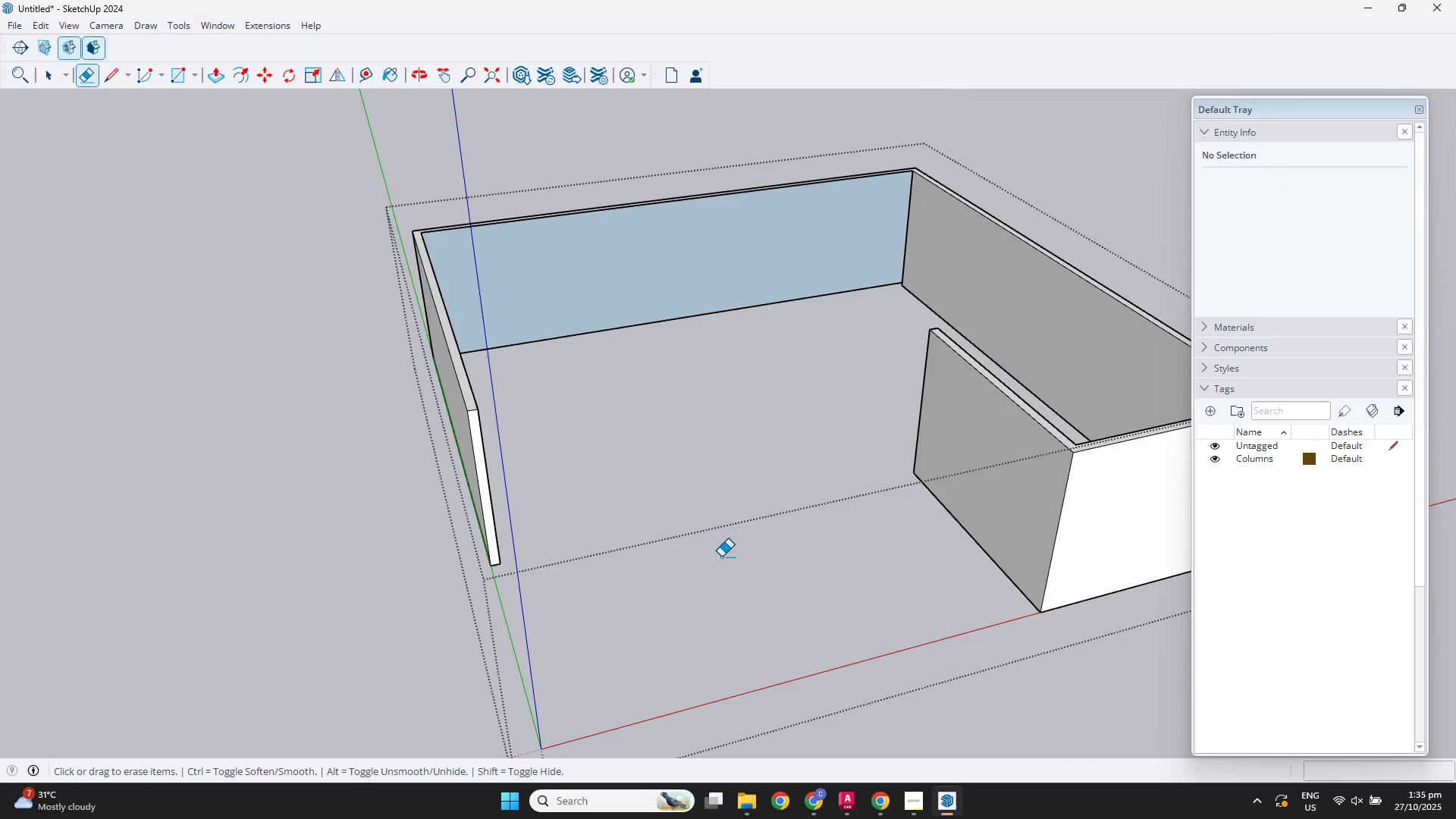 
key(Control+Z)
 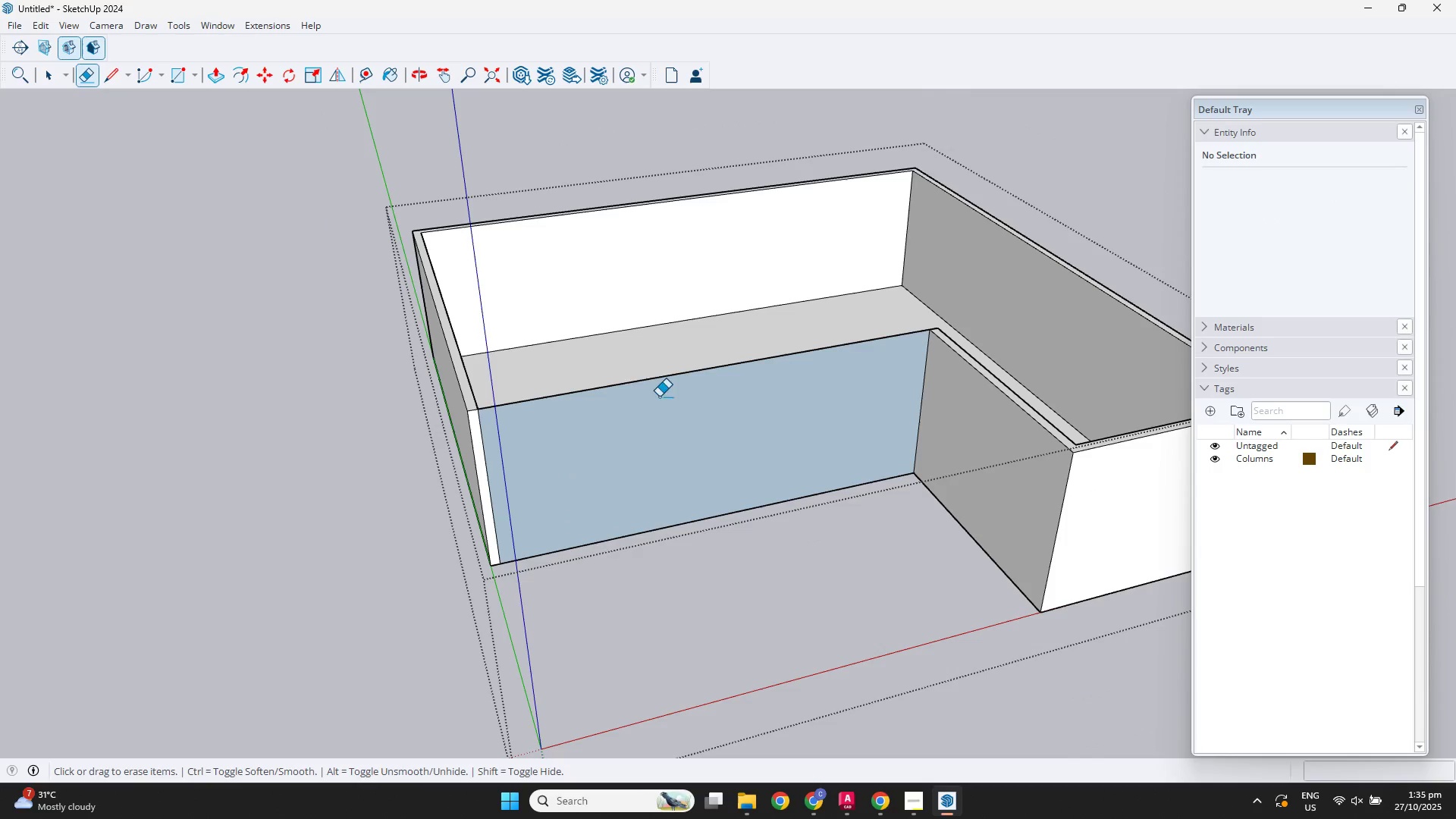 
left_click([613, 381])
 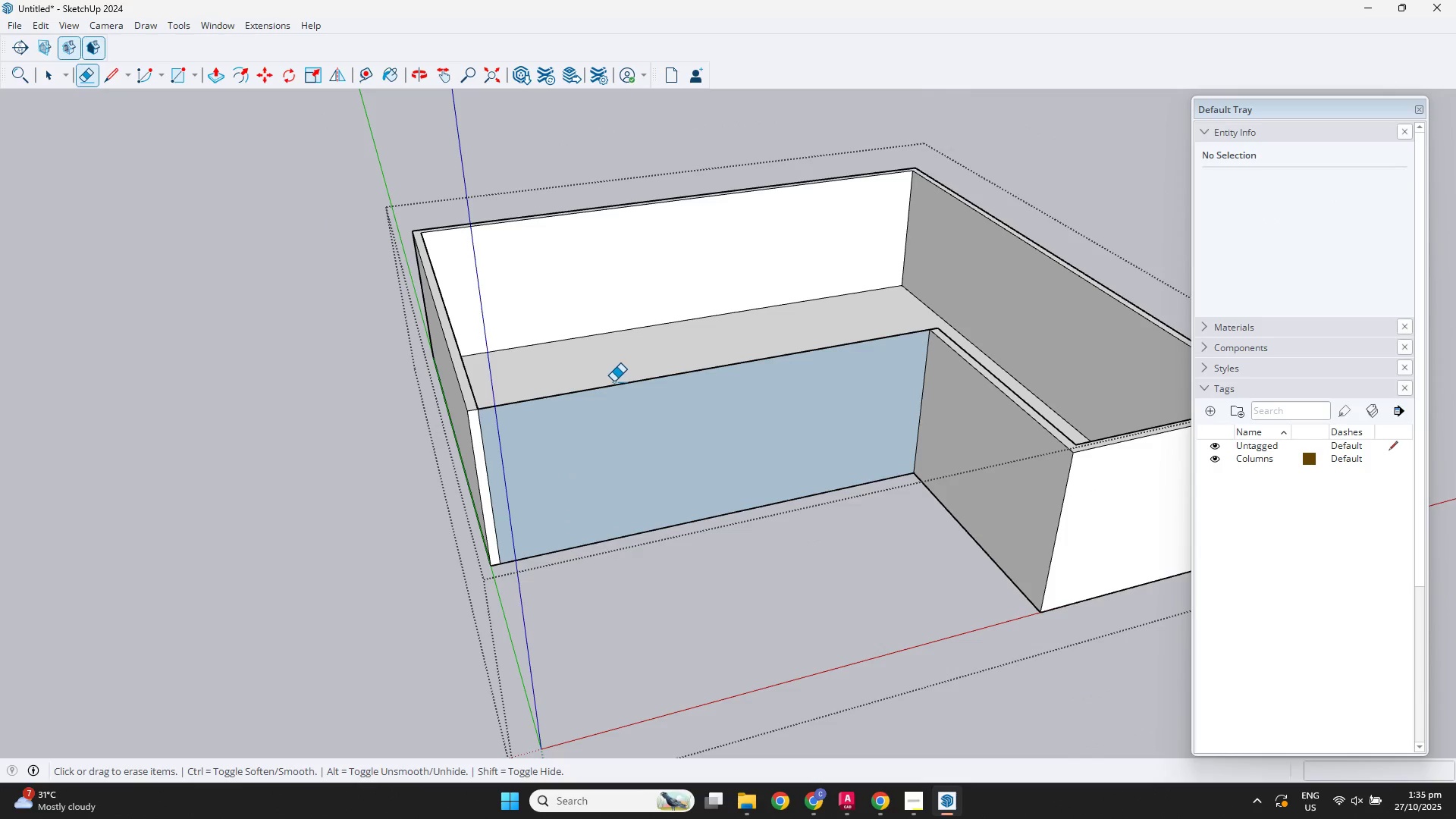 
key(Space)
 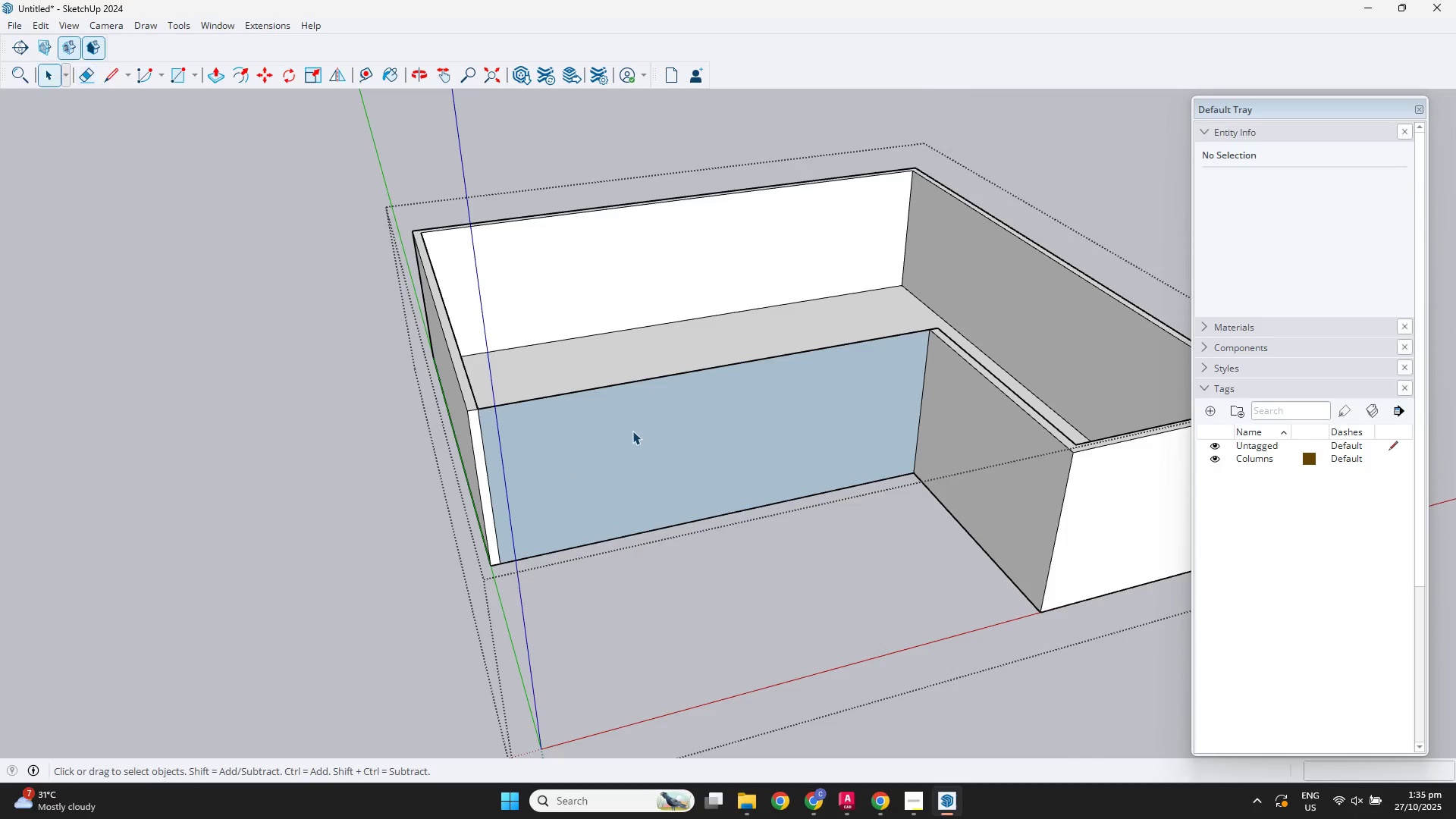 
double_click([632, 431])
 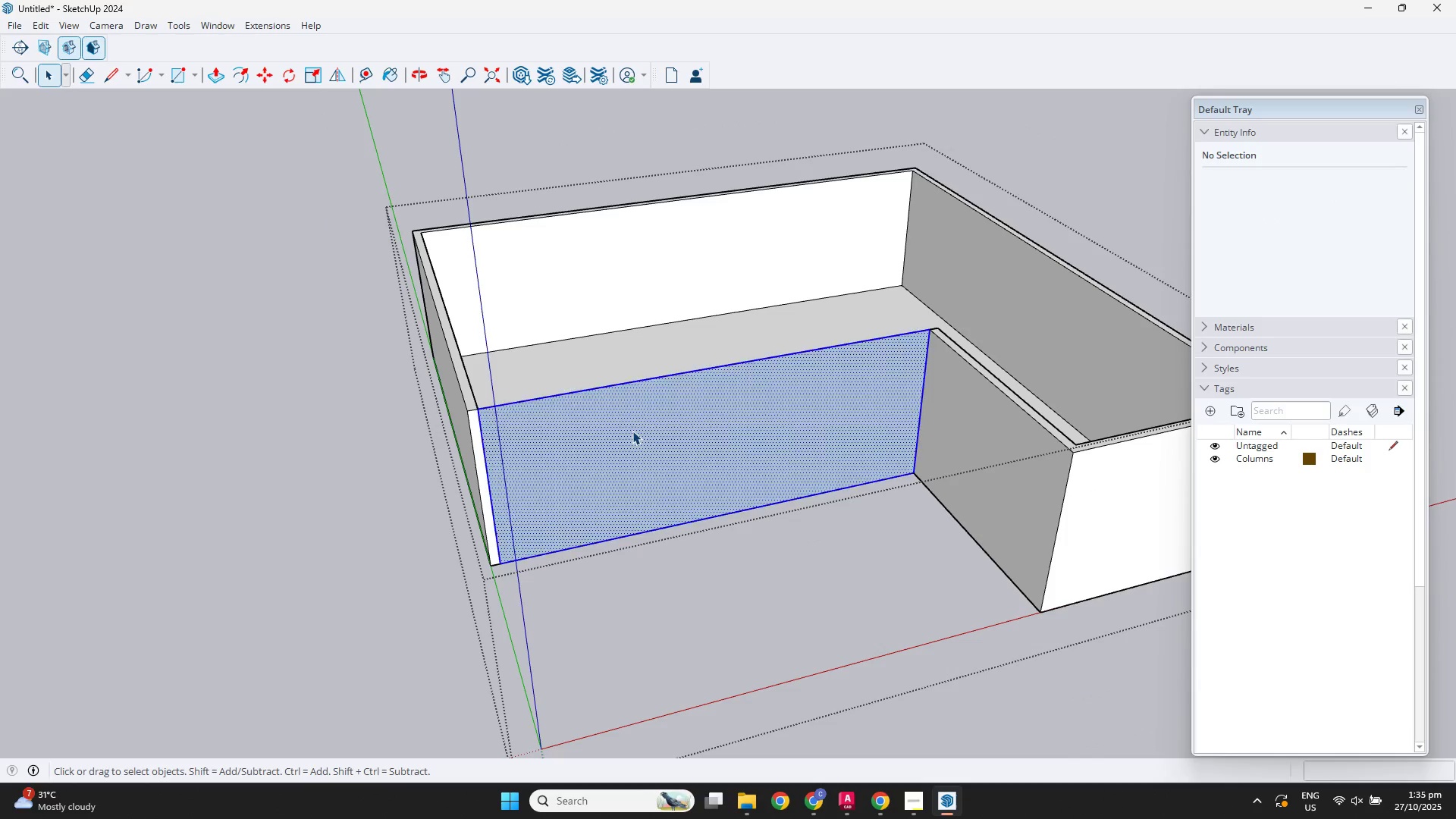 
triple_click([632, 431])
 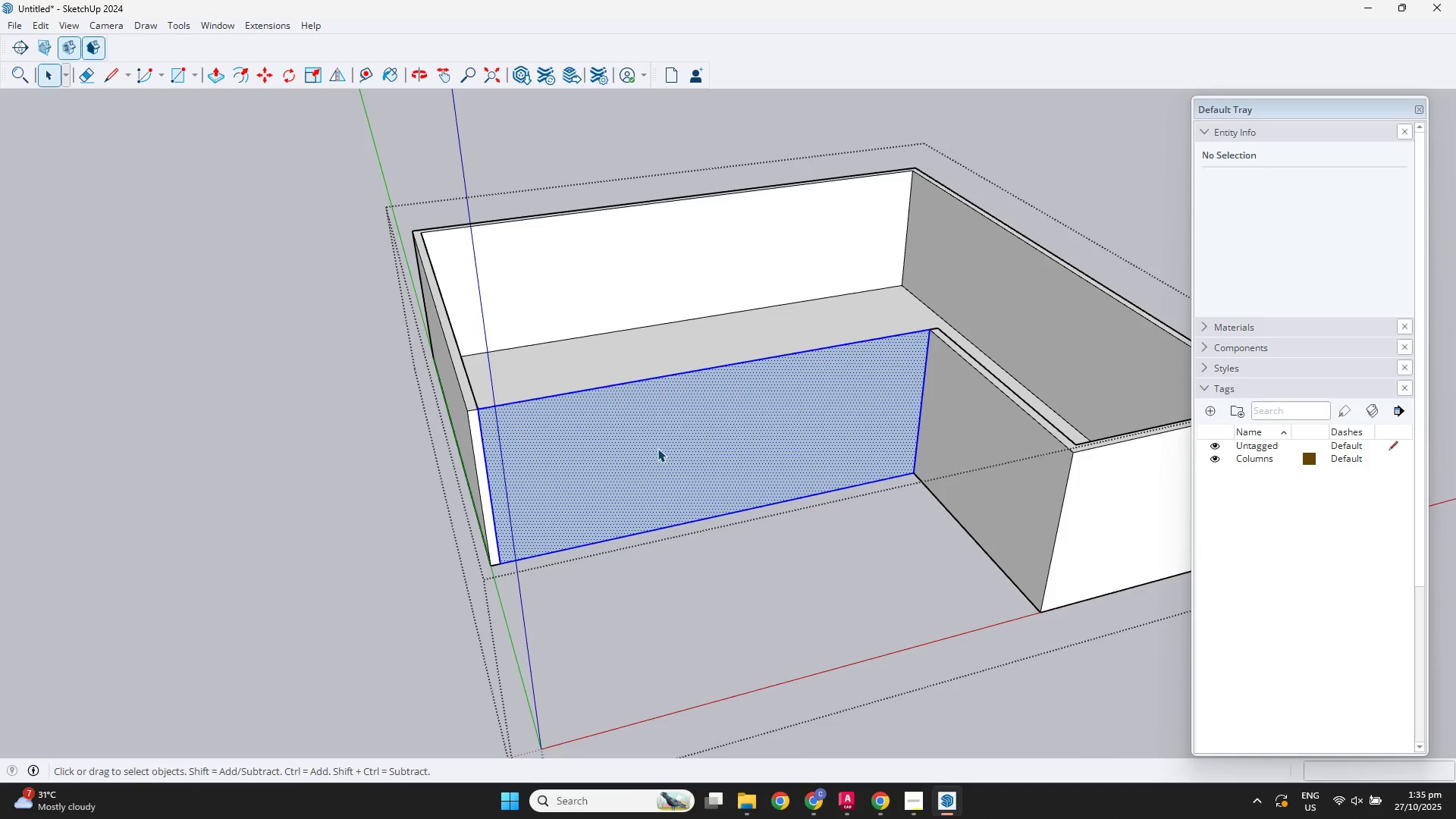 
right_click([657, 448])
 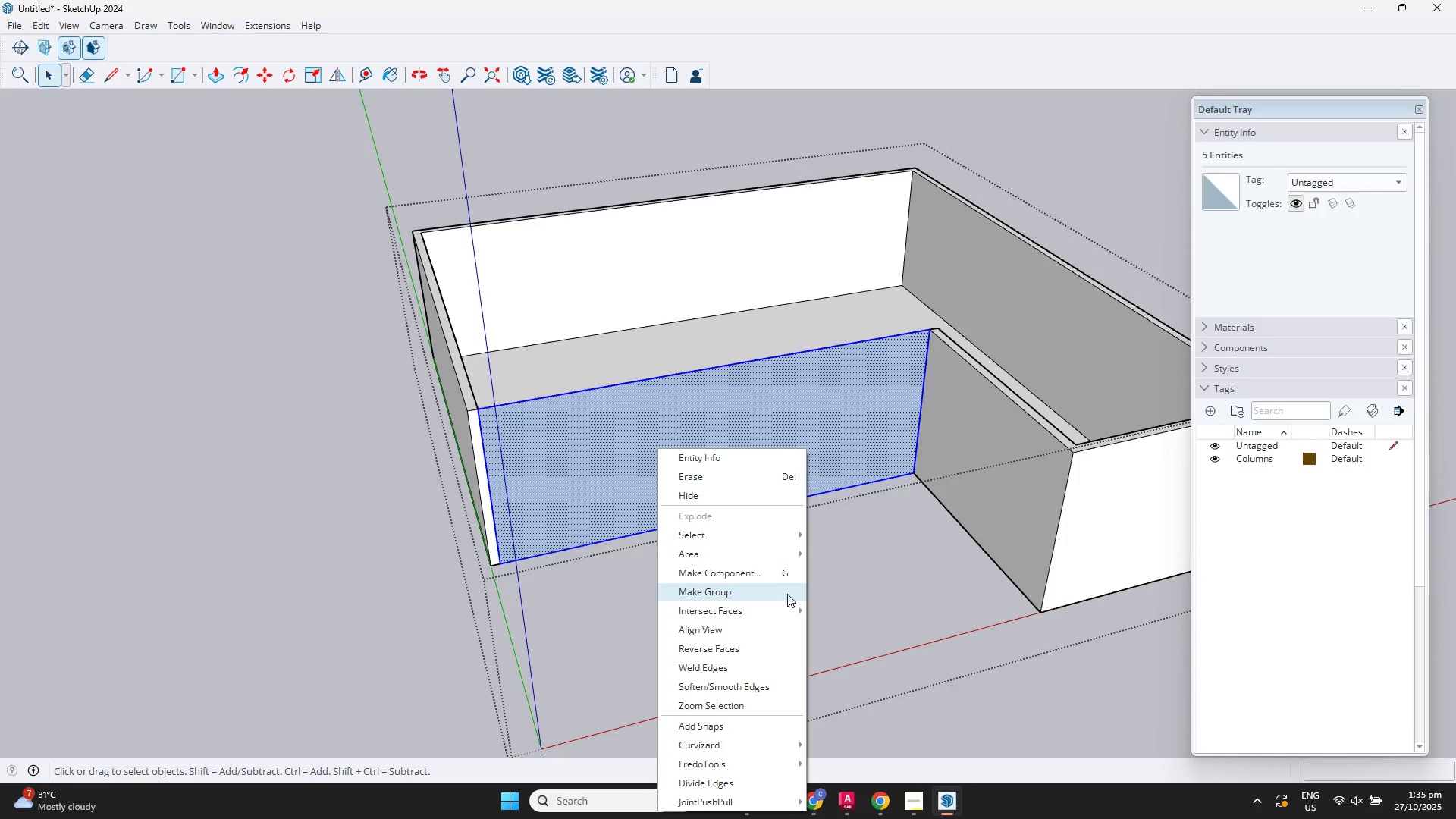 
left_click([787, 594])
 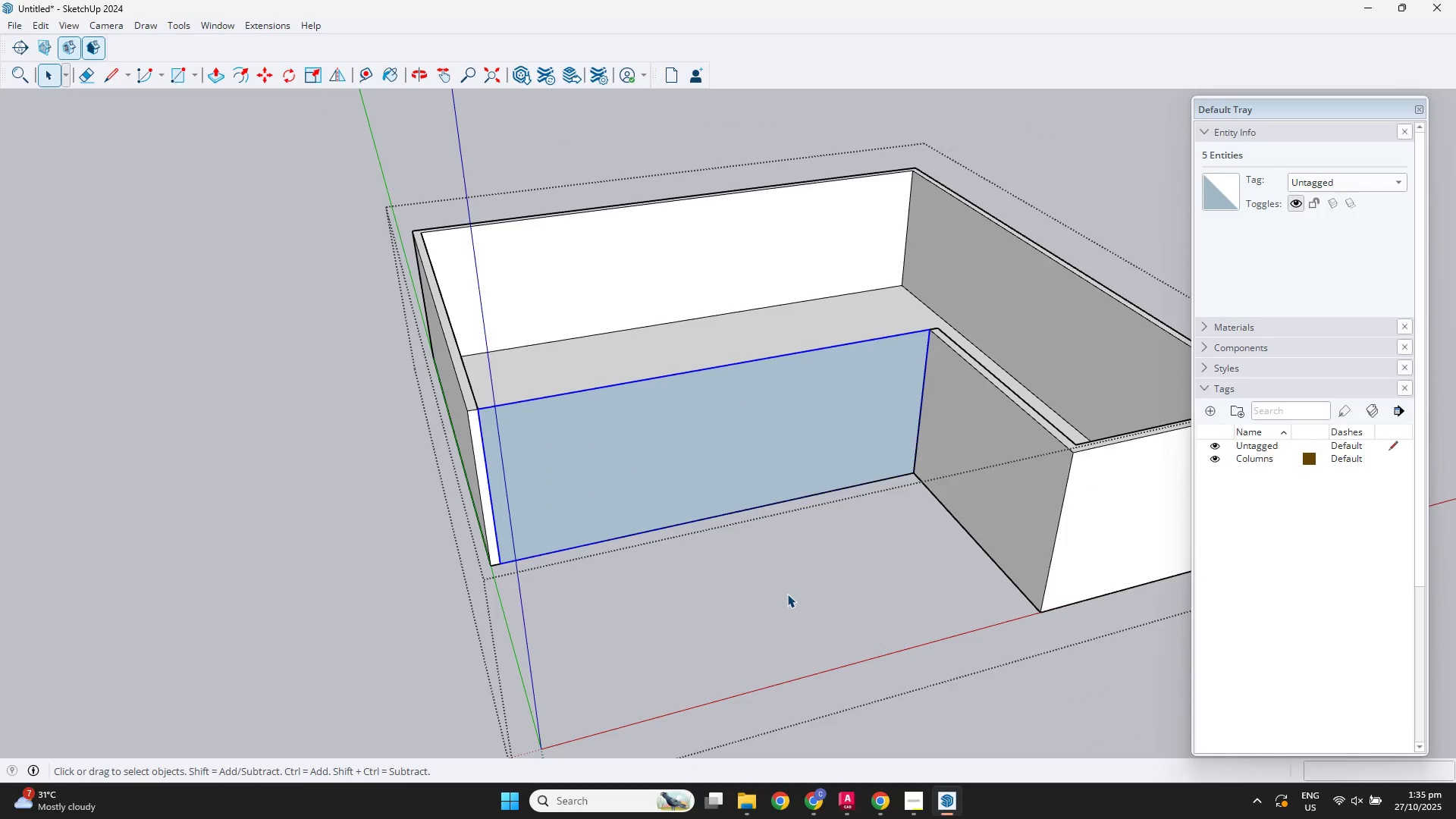 
key(Delete)
 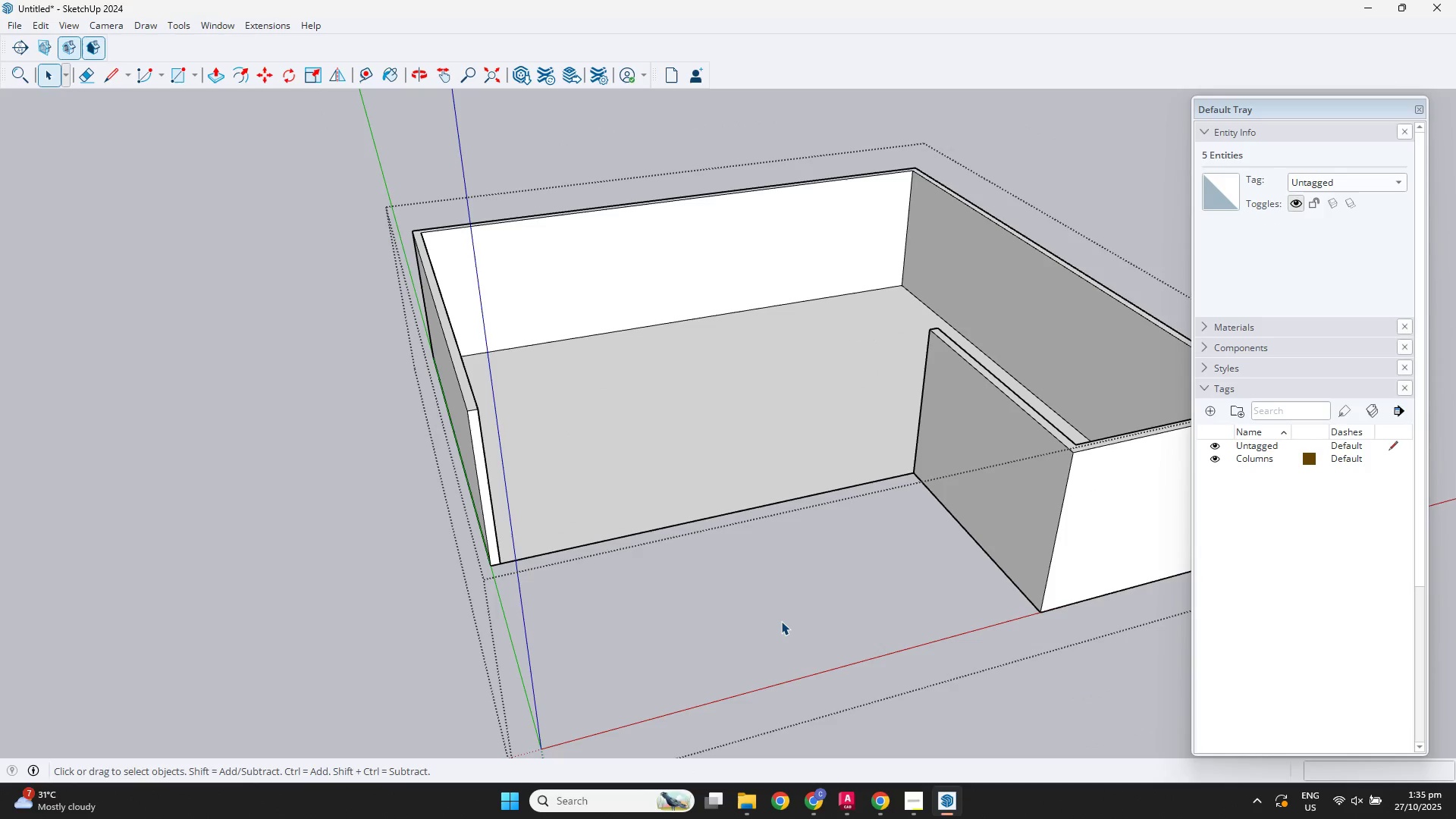 
left_click([781, 621])
 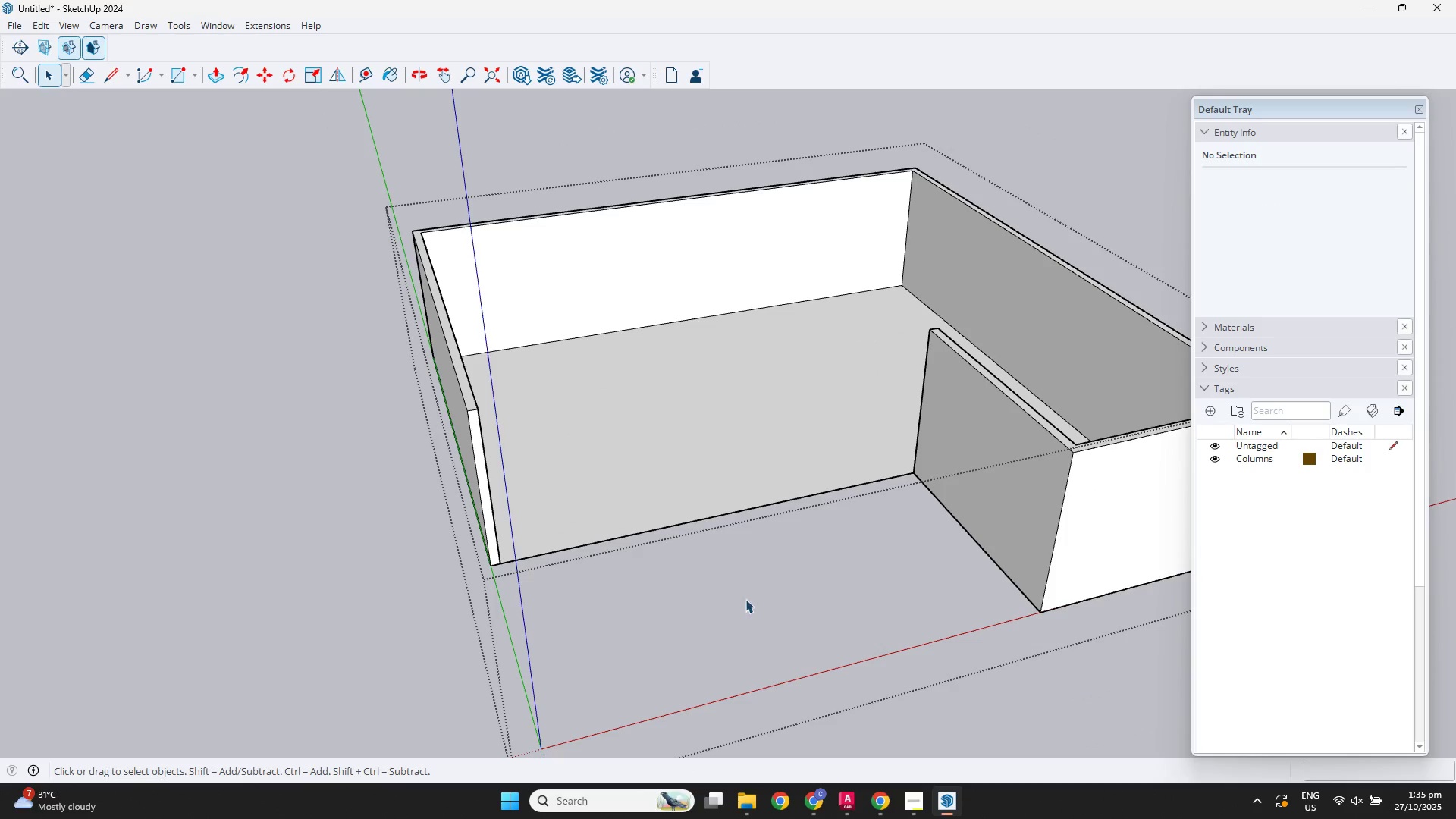 
key(Escape)
 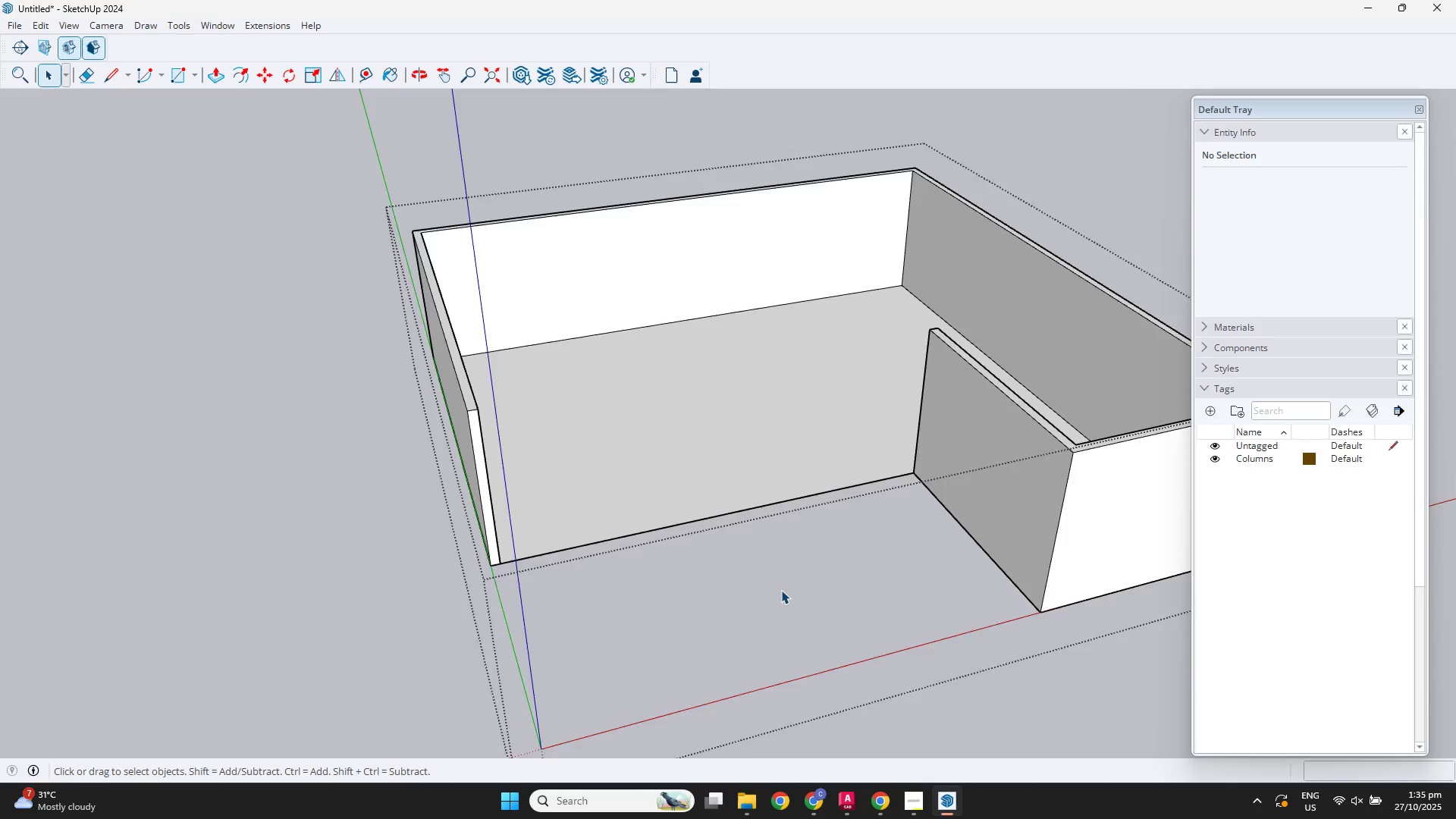 
key(Escape)
 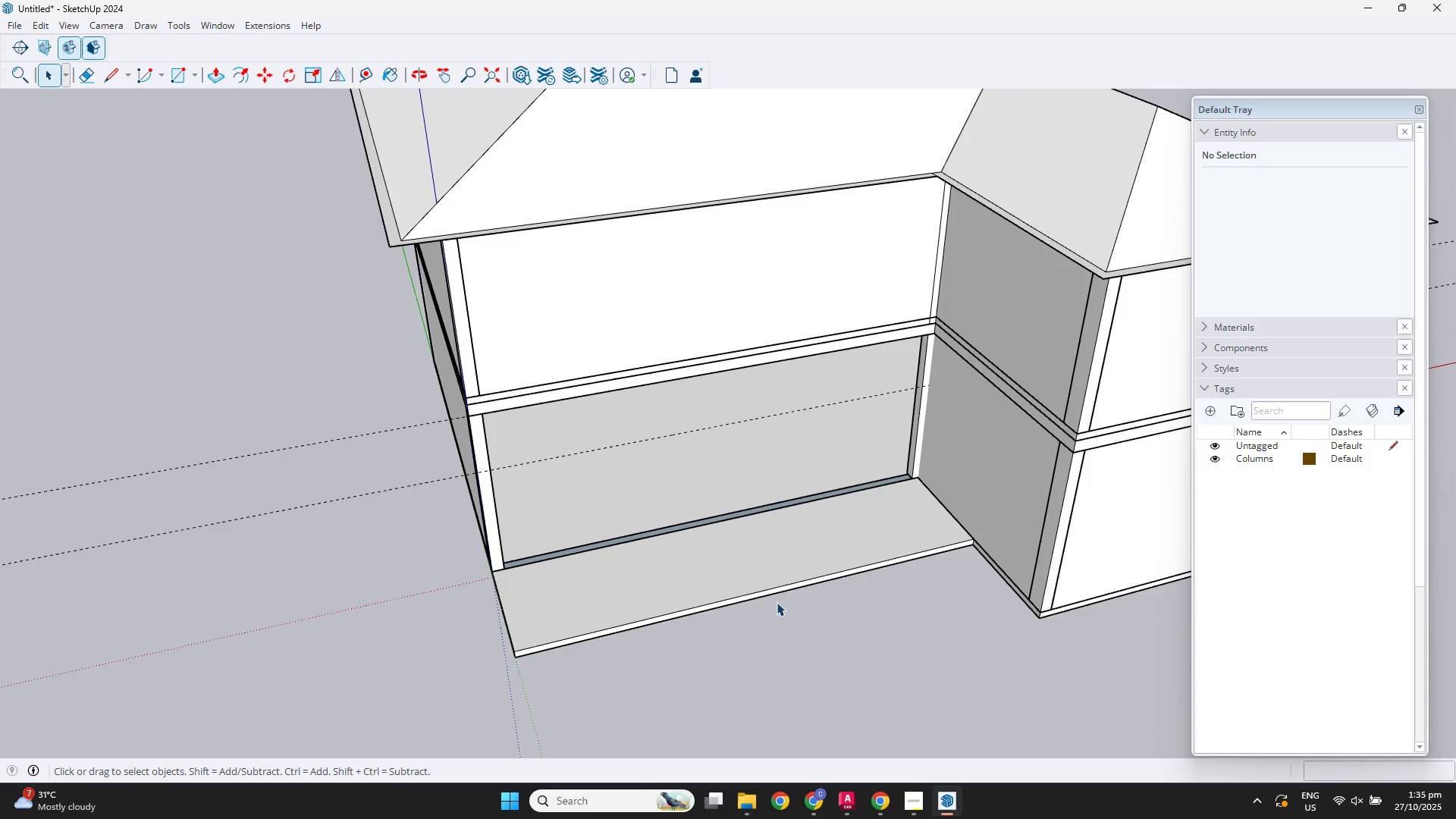 
scroll: coordinate [767, 613], scroll_direction: down, amount: 1.0
 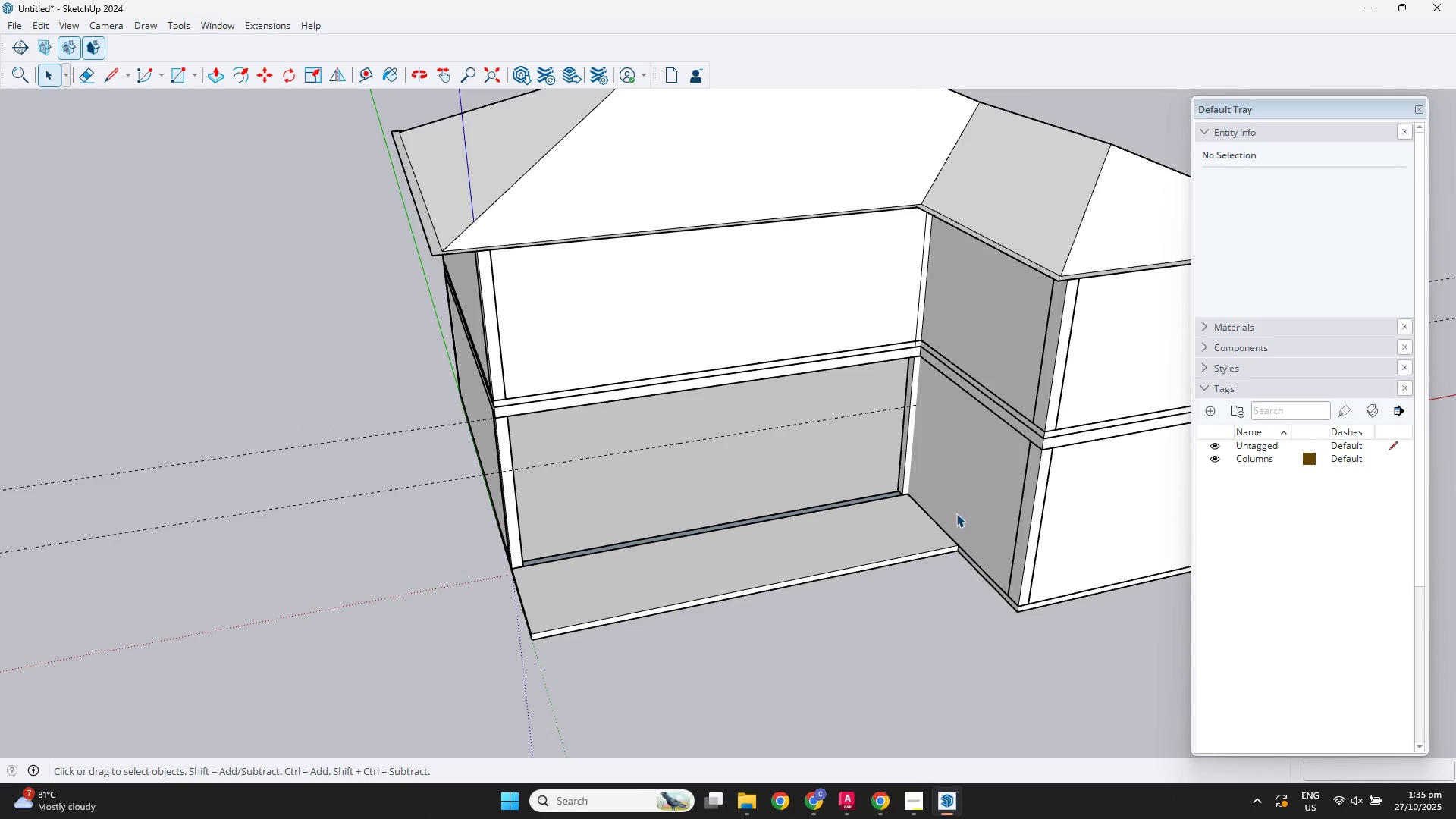 
double_click([984, 500])
 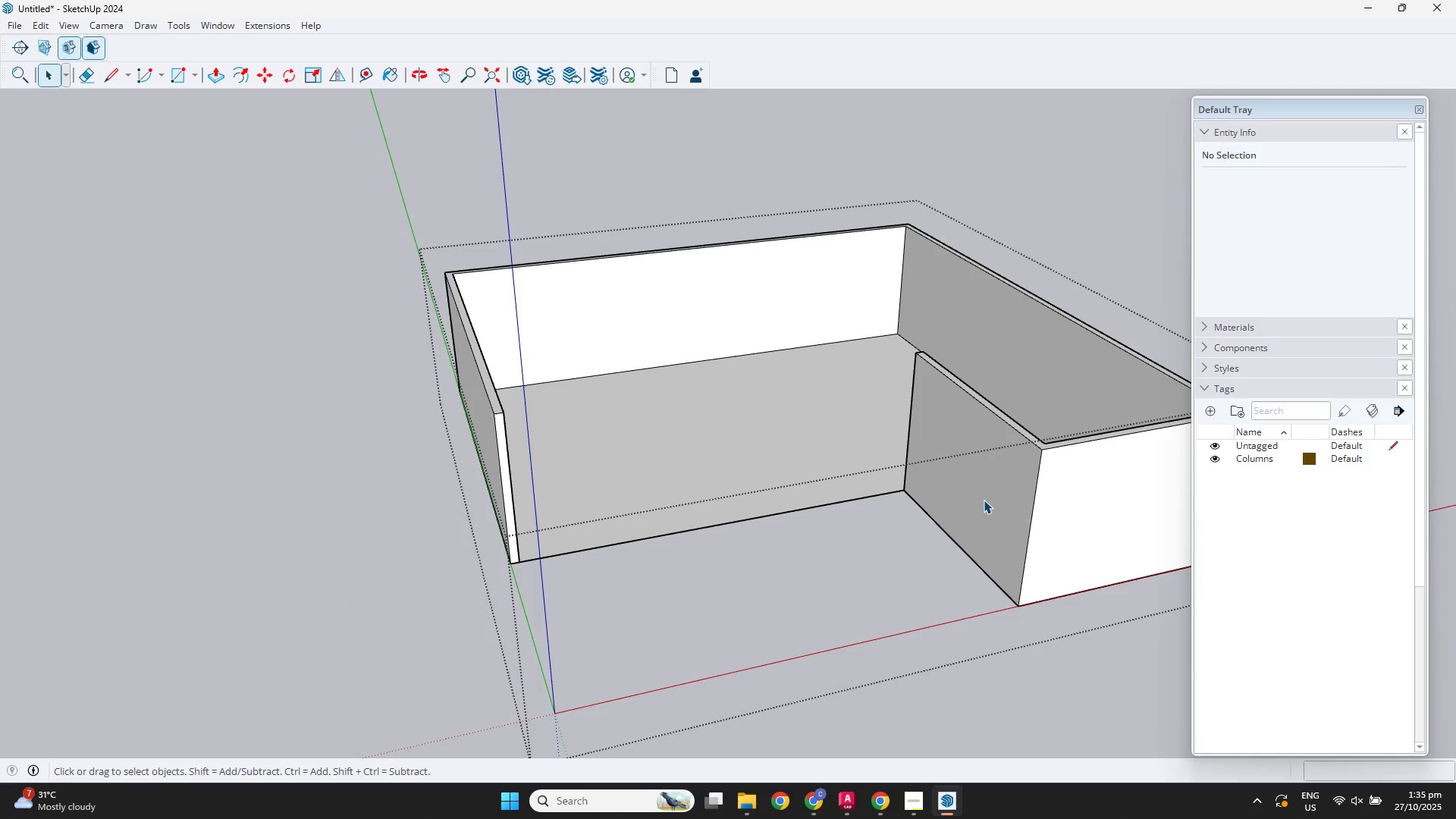 
triple_click([984, 500])
 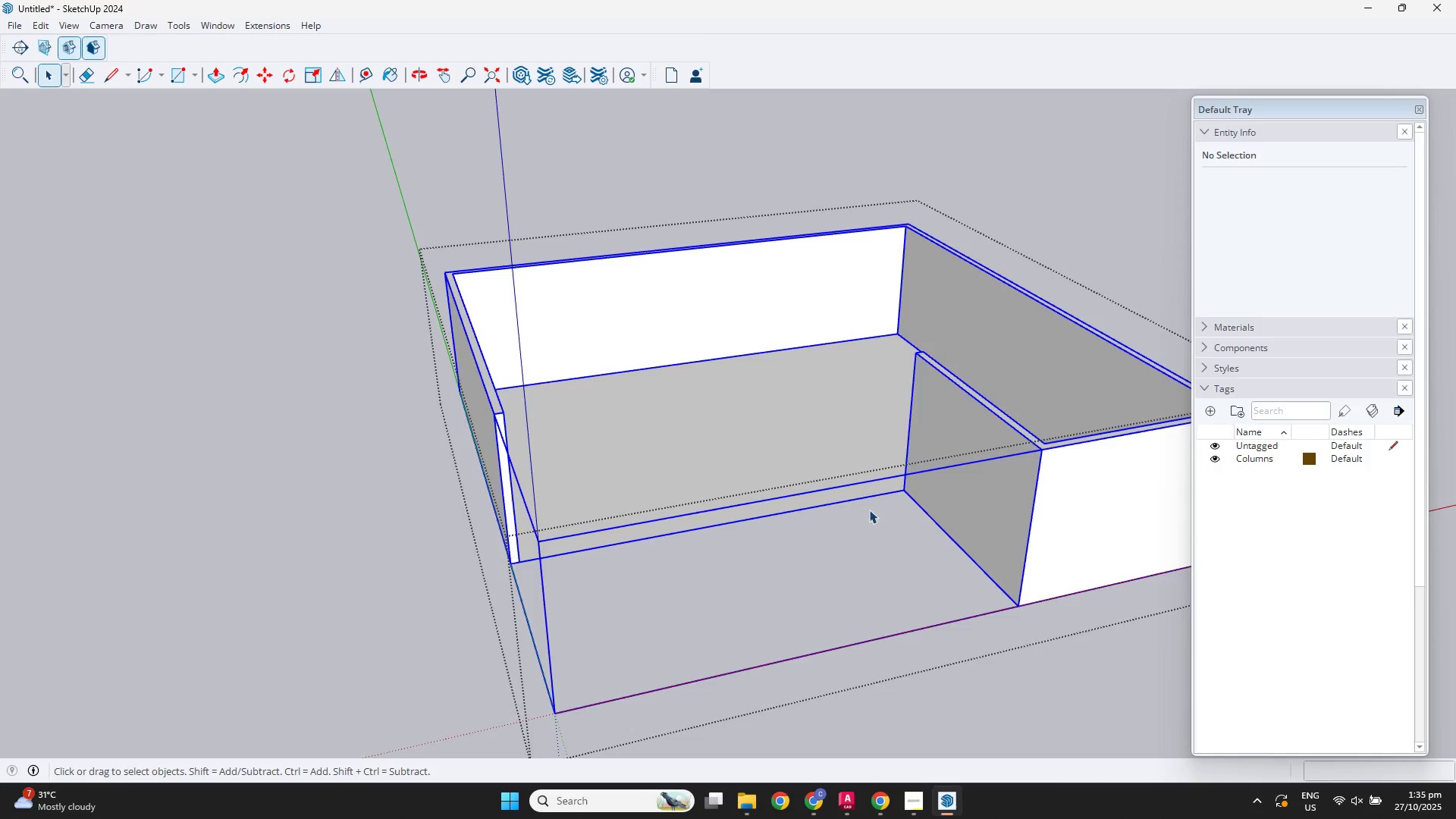 
scroll: coordinate [819, 510], scroll_direction: up, amount: 3.0
 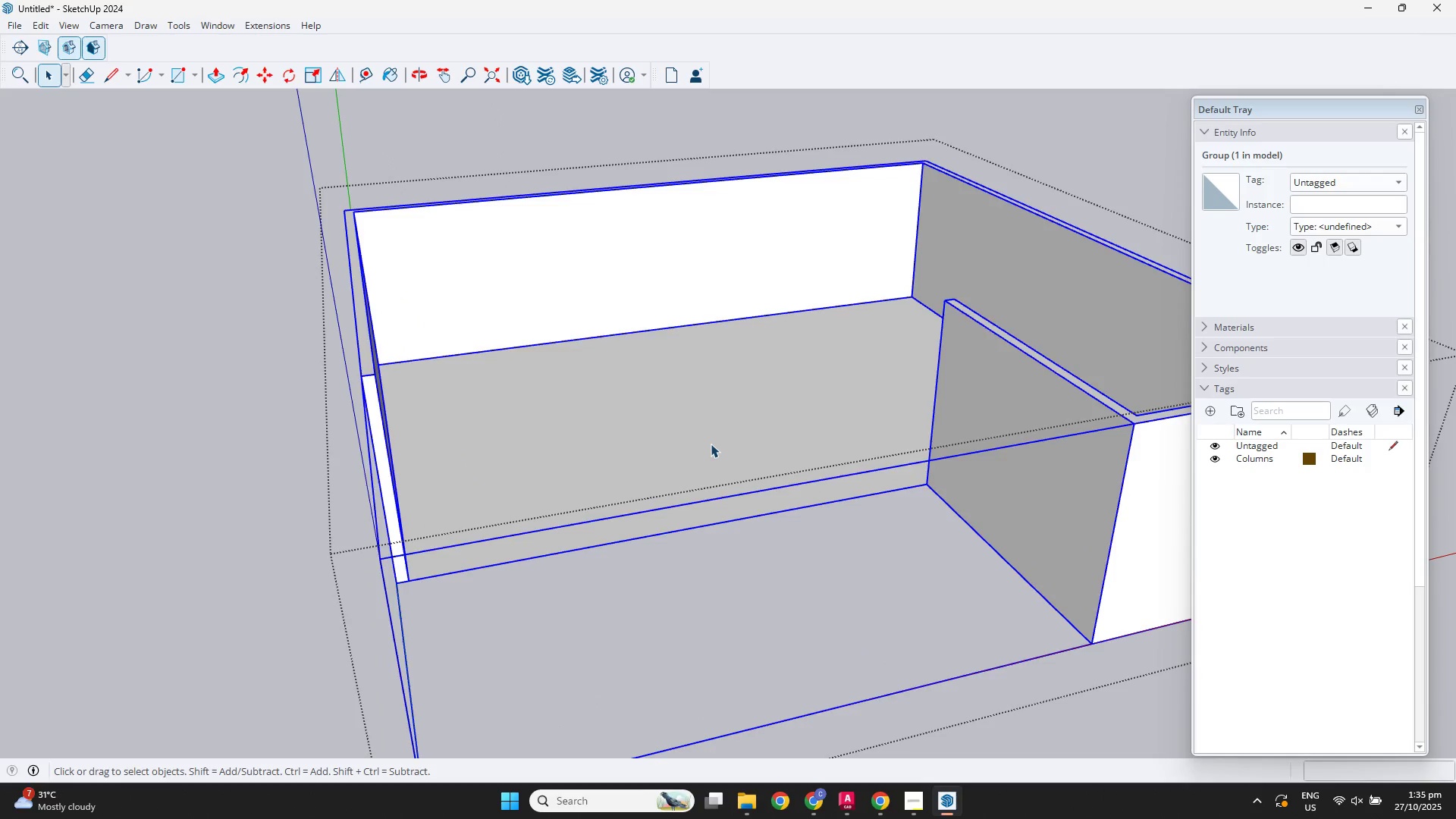 
double_click([711, 444])
 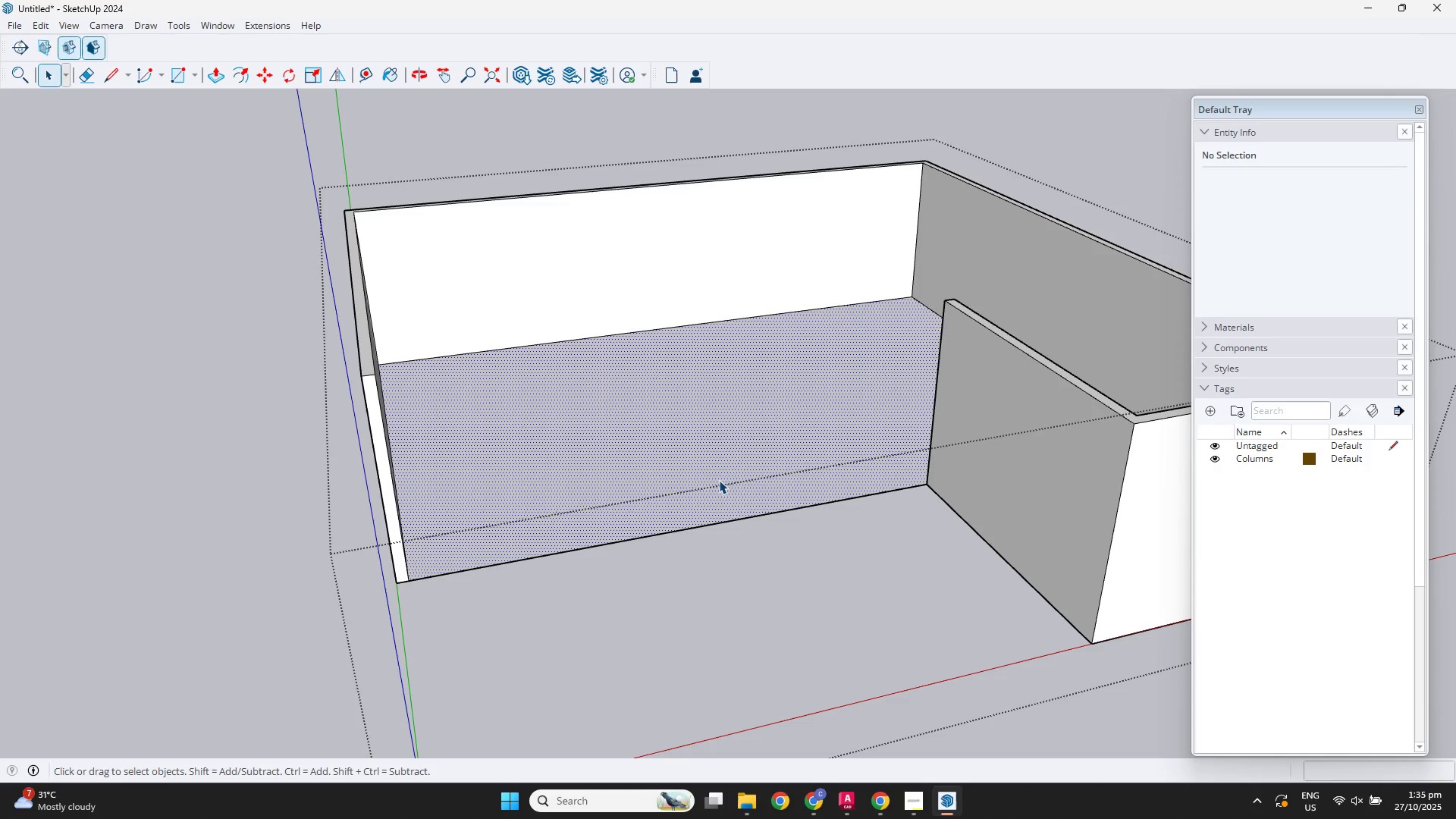 
double_click([719, 480])
 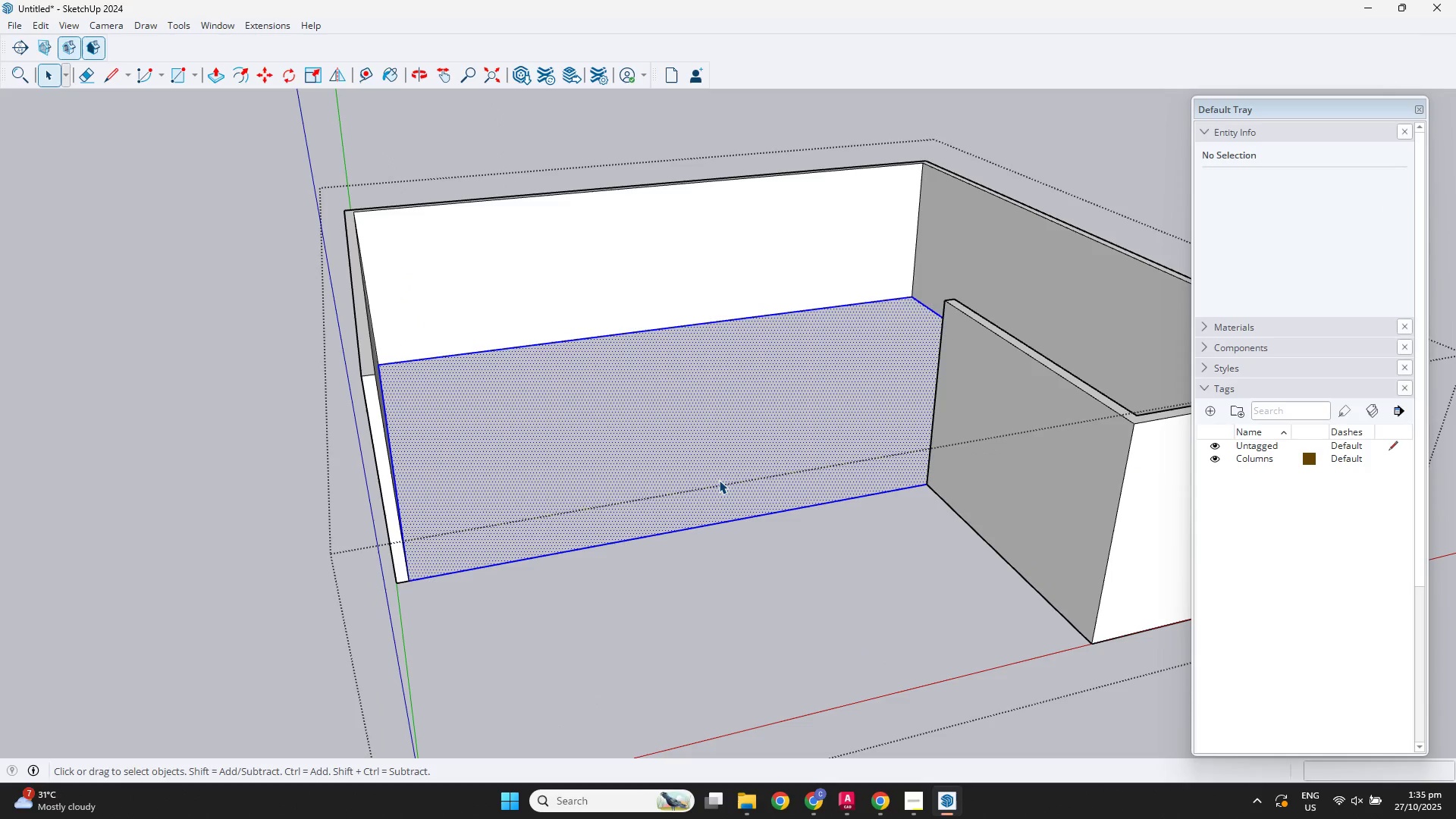 
triple_click([719, 480])
 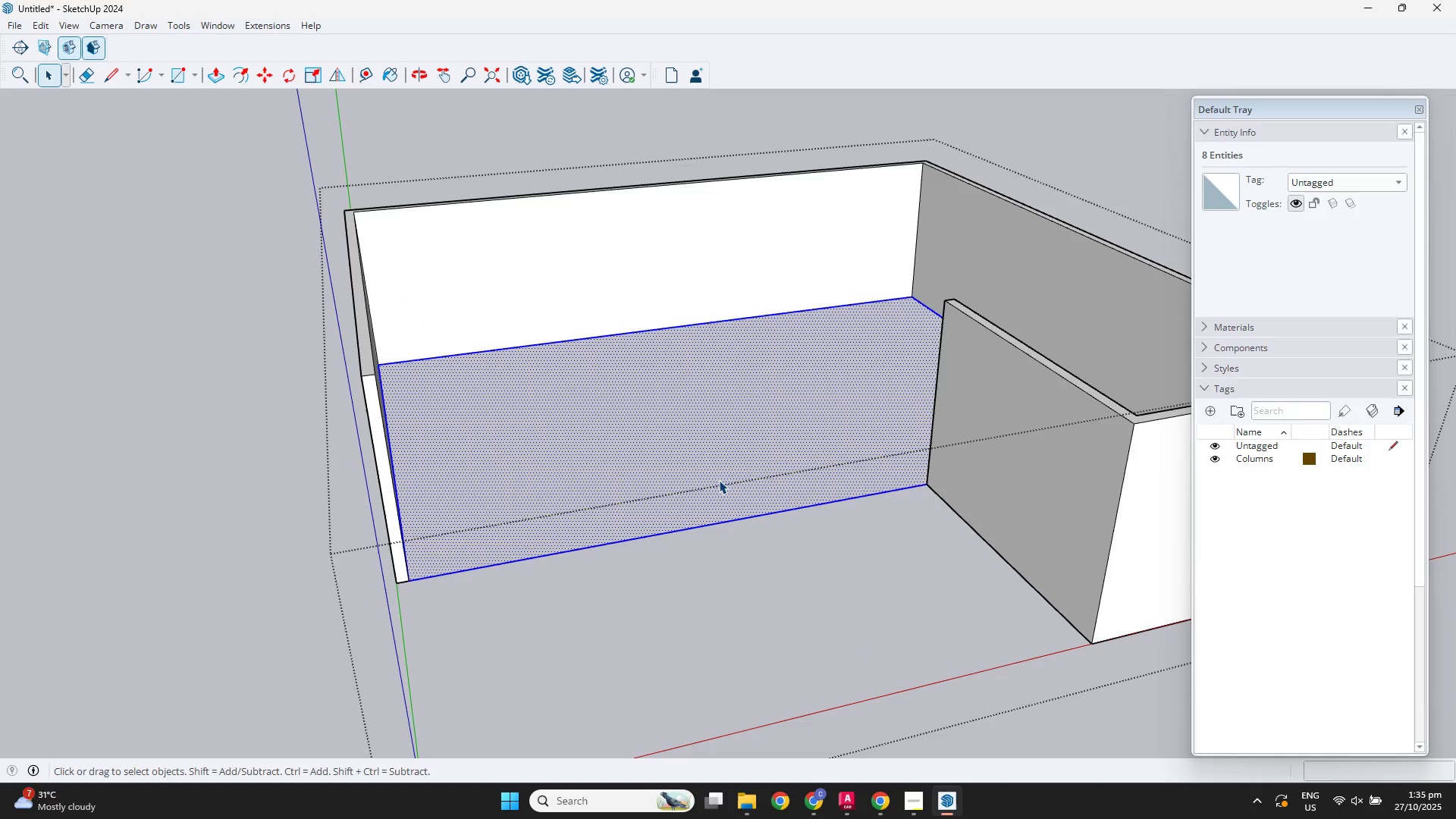 
key(Delete)
 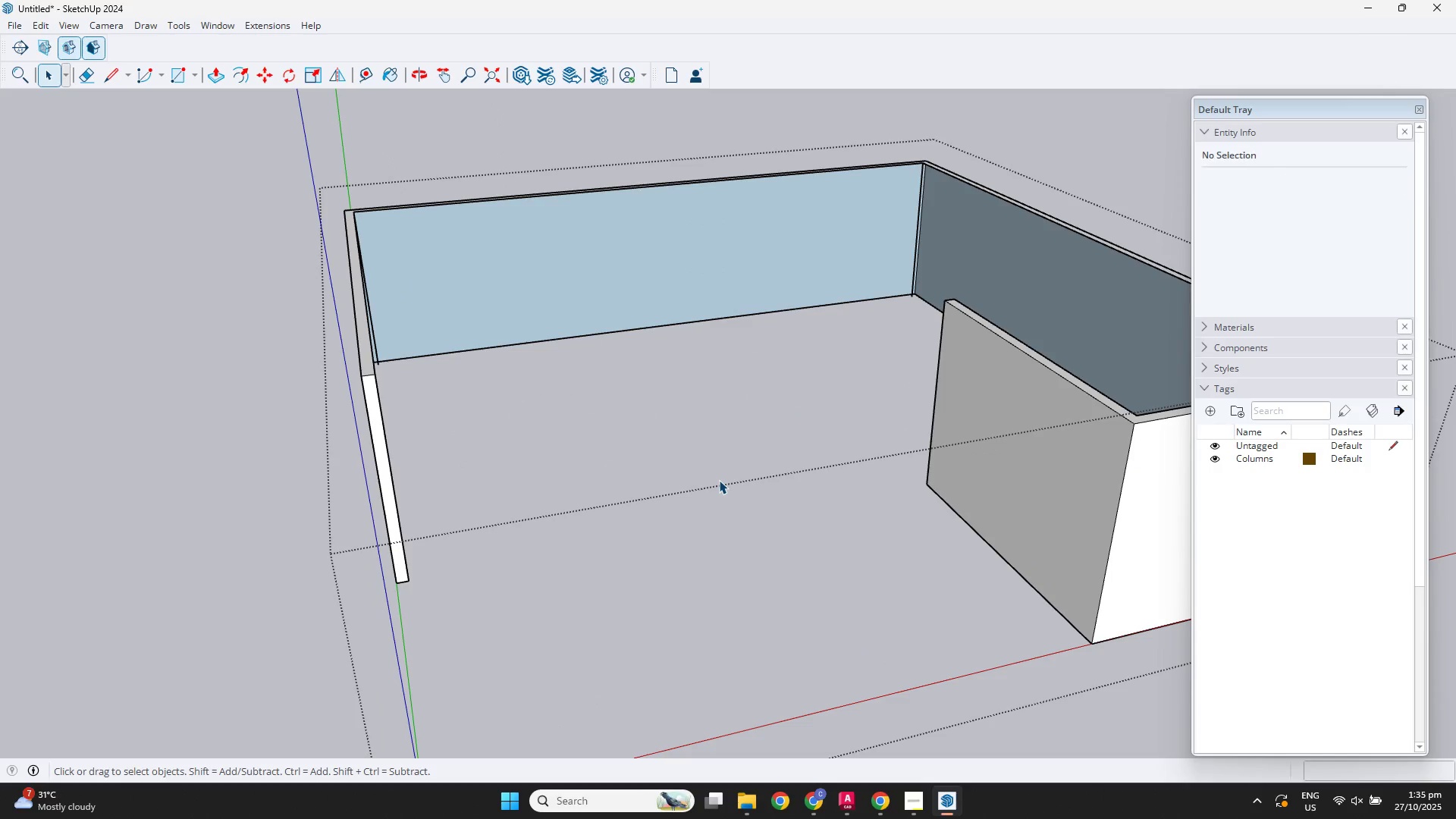 
key(Control+ControlLeft)
 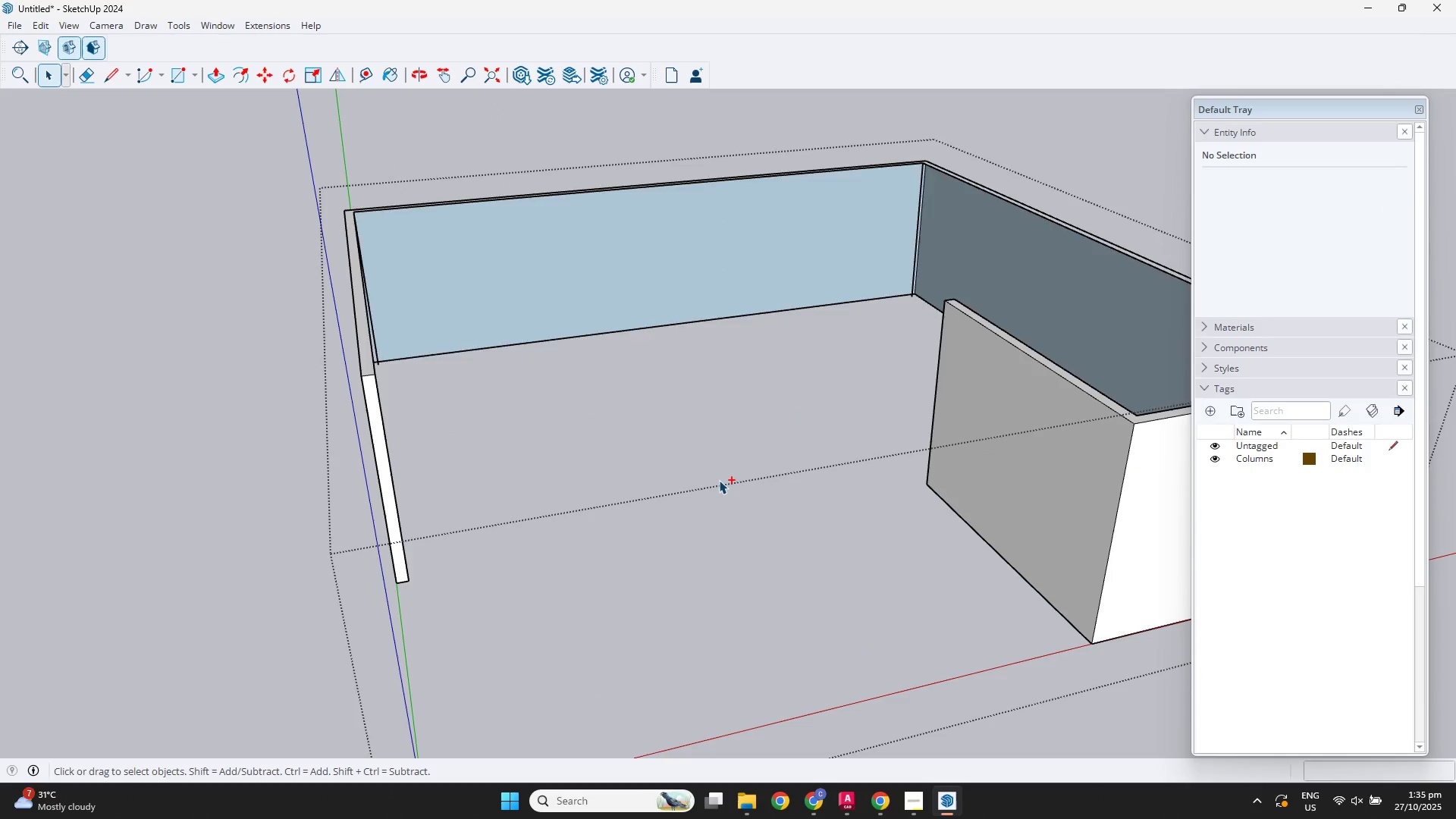 
key(Control+Z)
 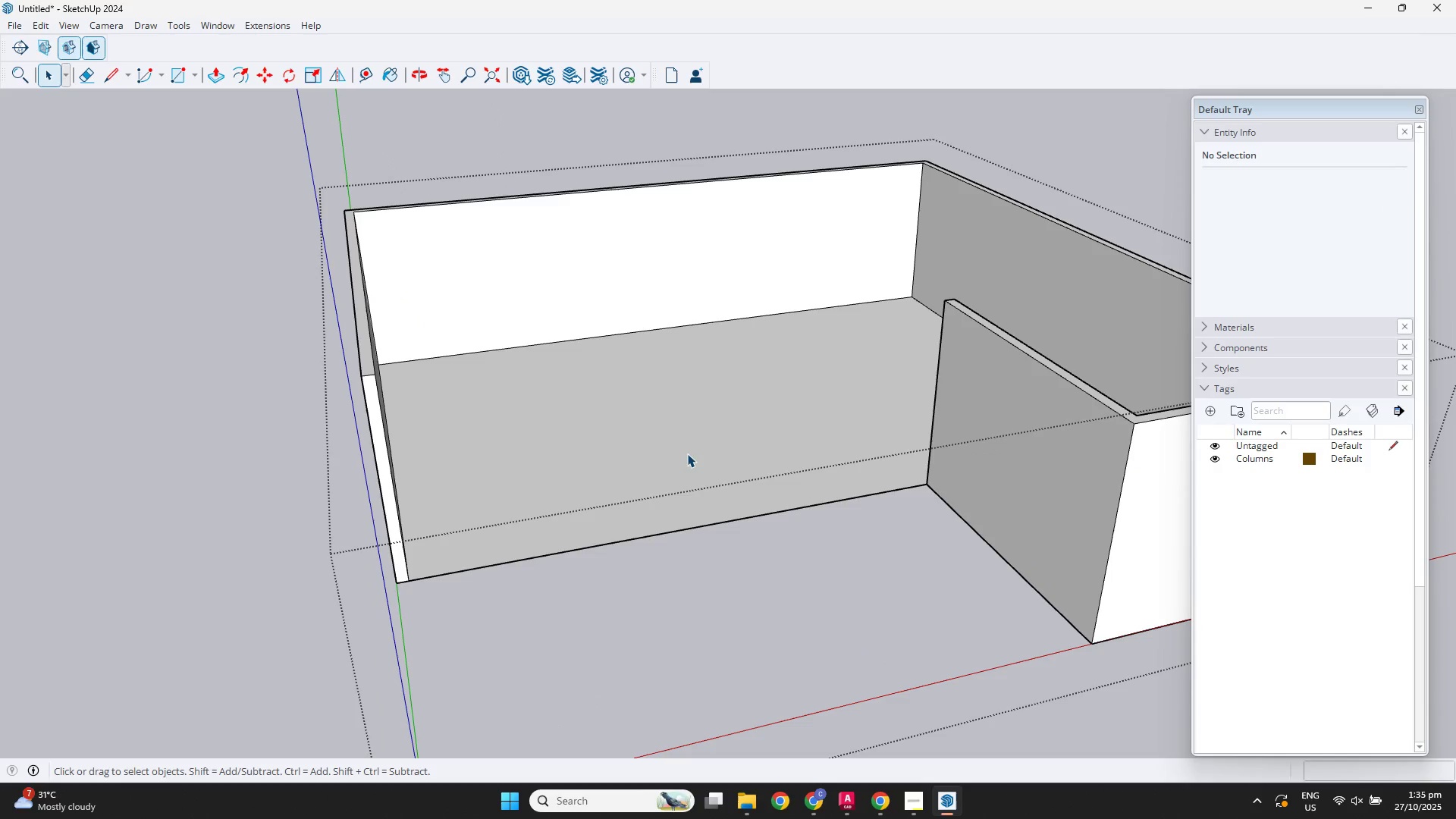 
double_click([687, 453])
 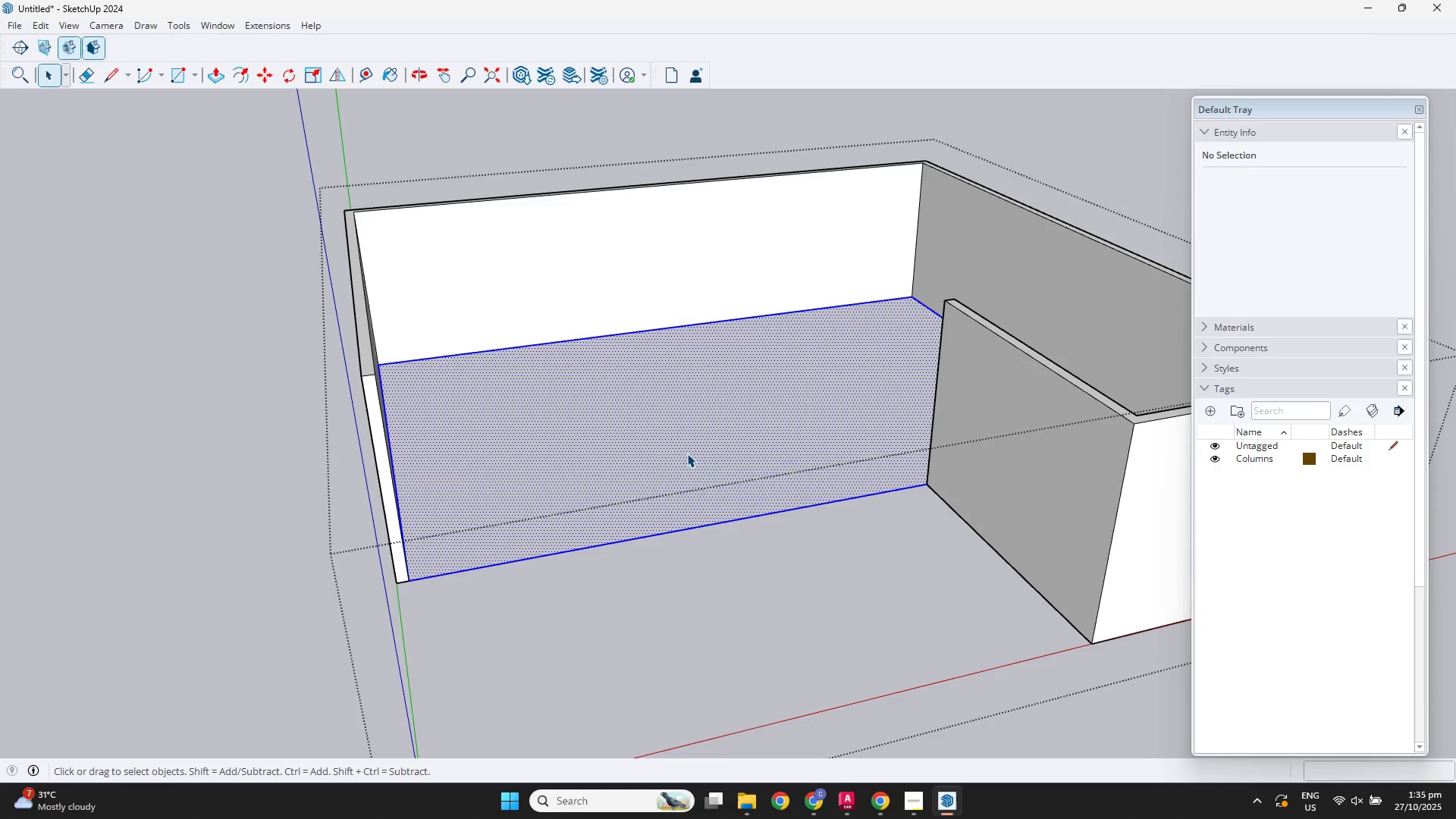 
right_click([687, 453])
 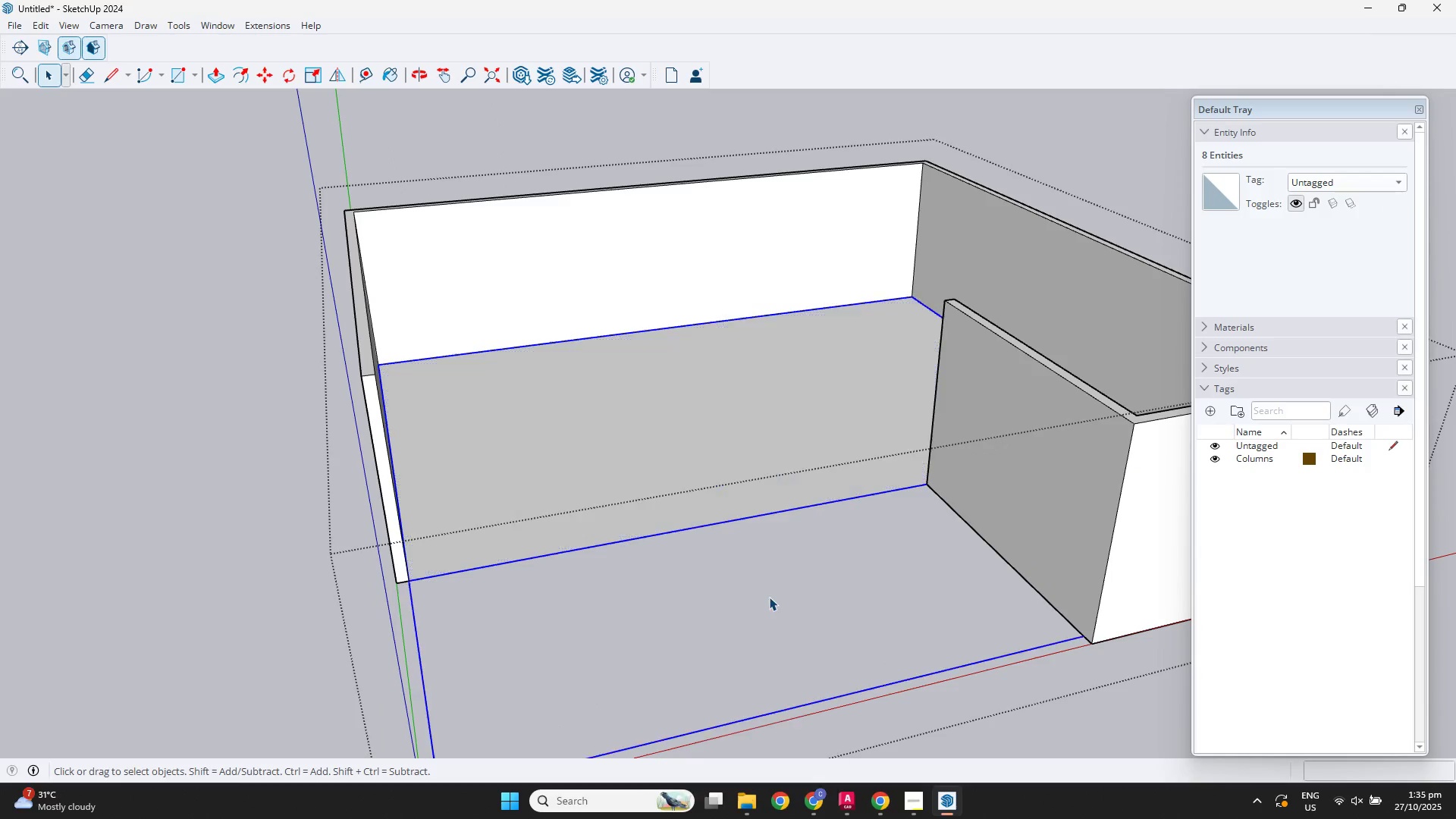 
key(Delete)
 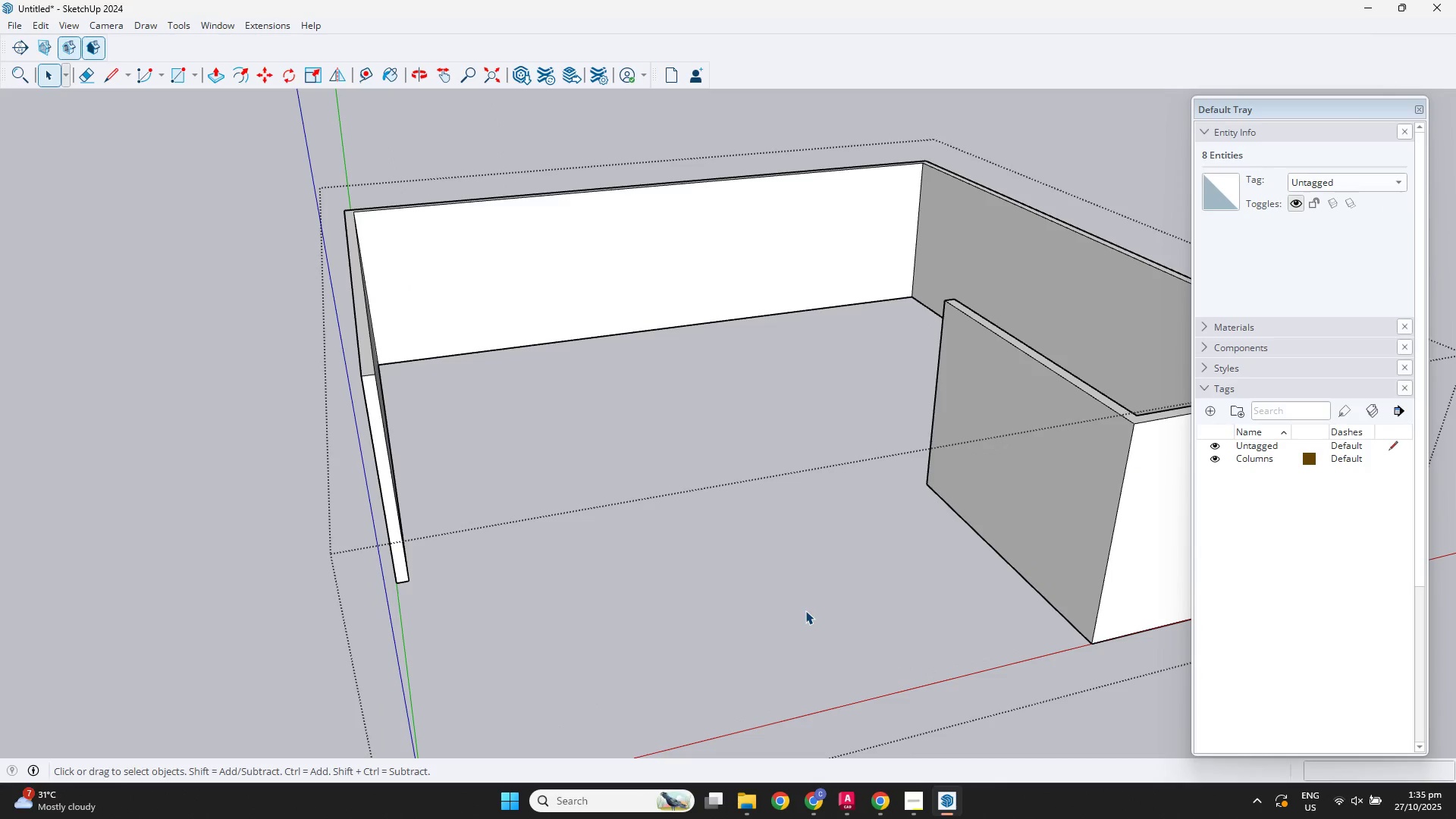 
left_click([805, 610])
 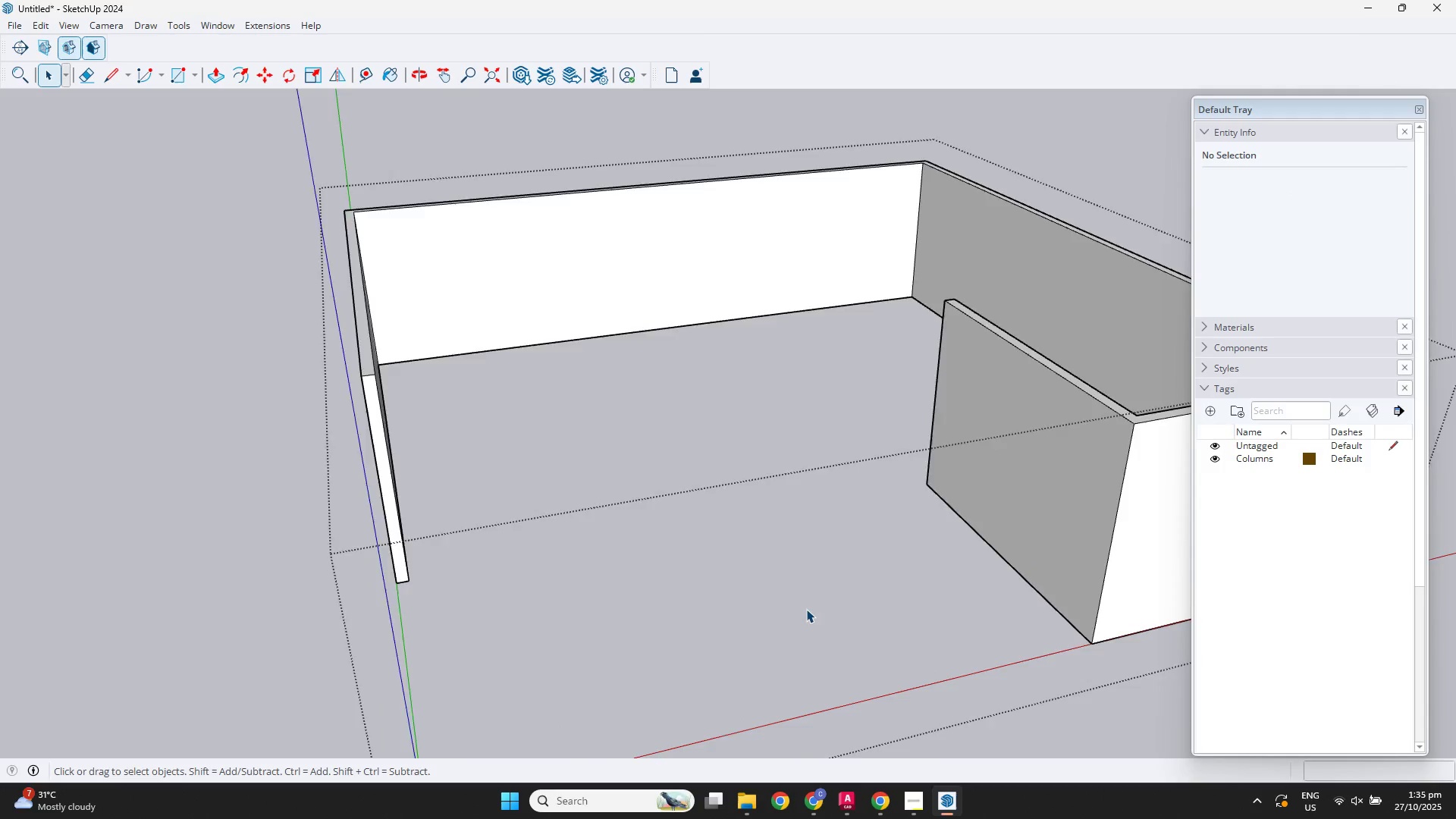 
scroll: coordinate [806, 609], scroll_direction: down, amount: 3.0
 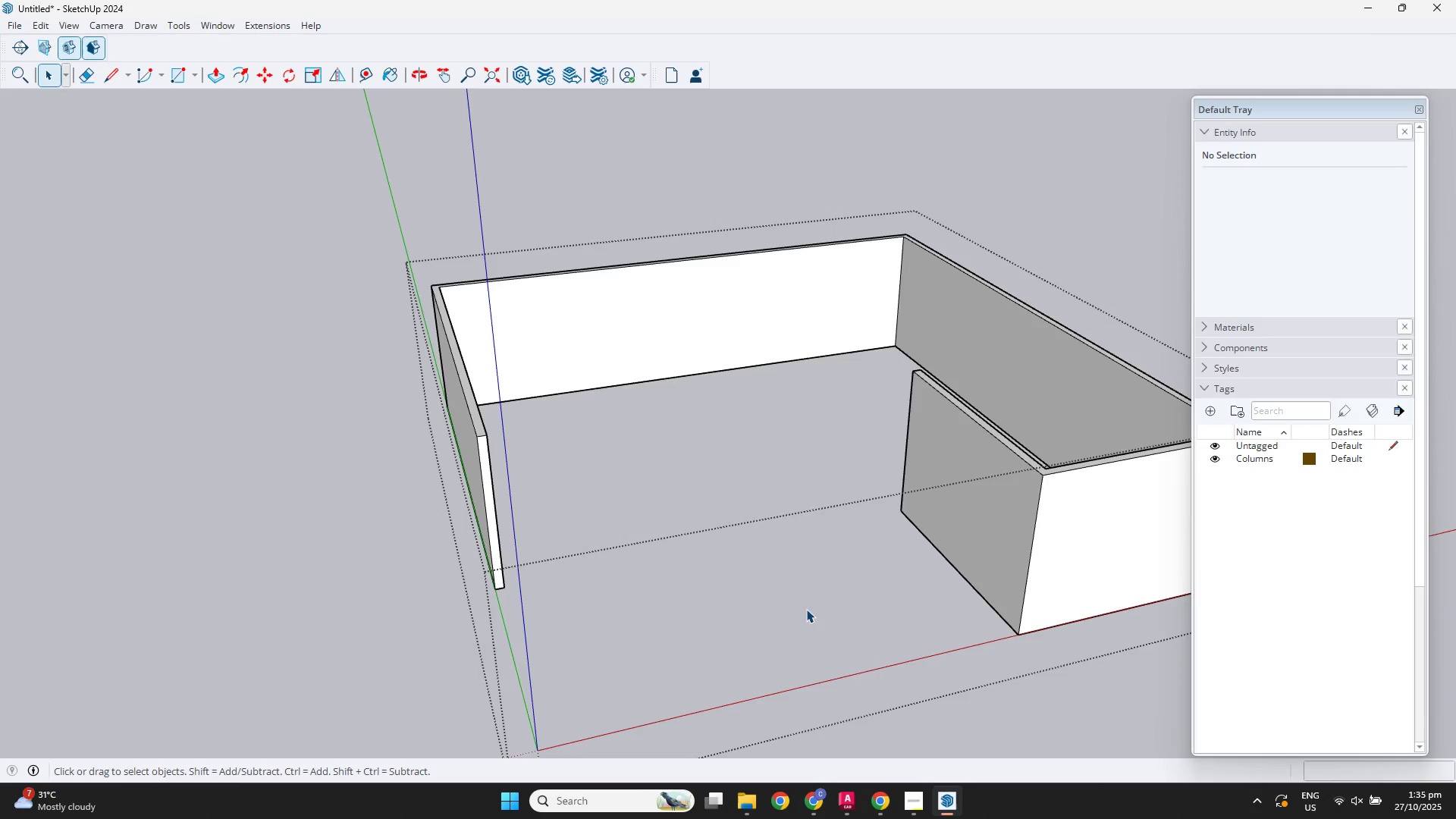 
key(Escape)
 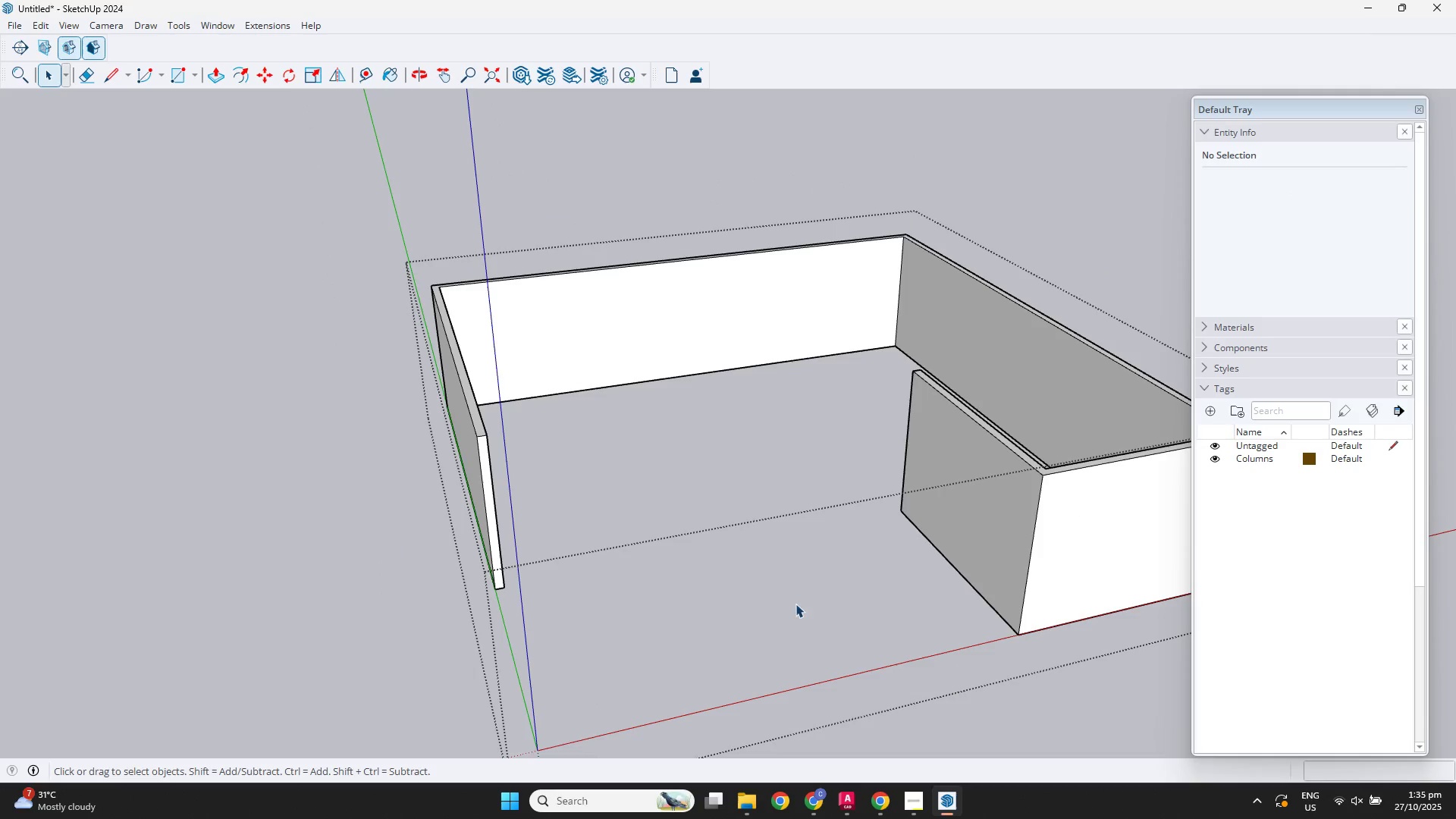 
key(Space)
 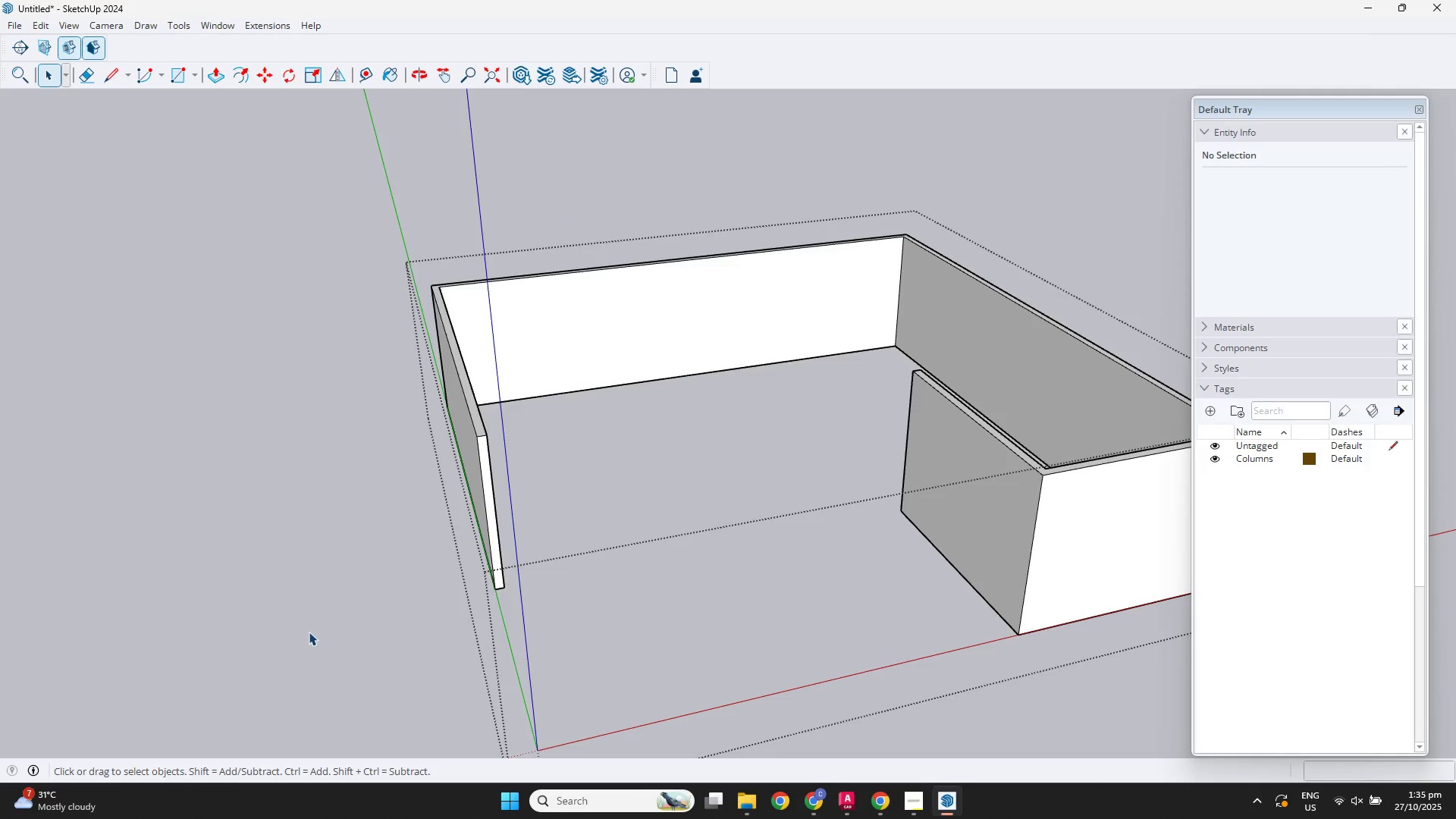 
left_click([309, 632])
 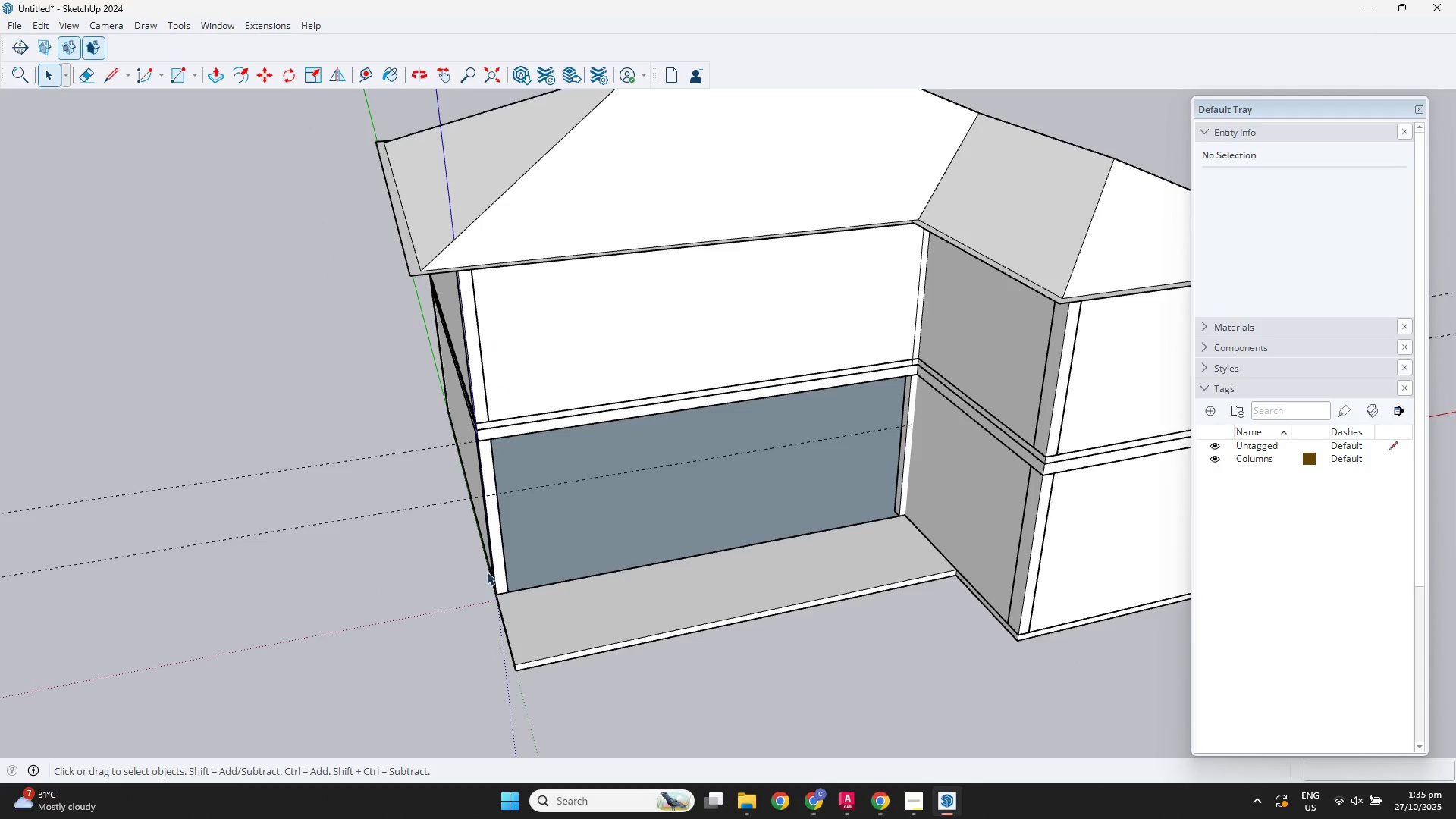 
scroll: coordinate [579, 548], scroll_direction: down, amount: 2.0
 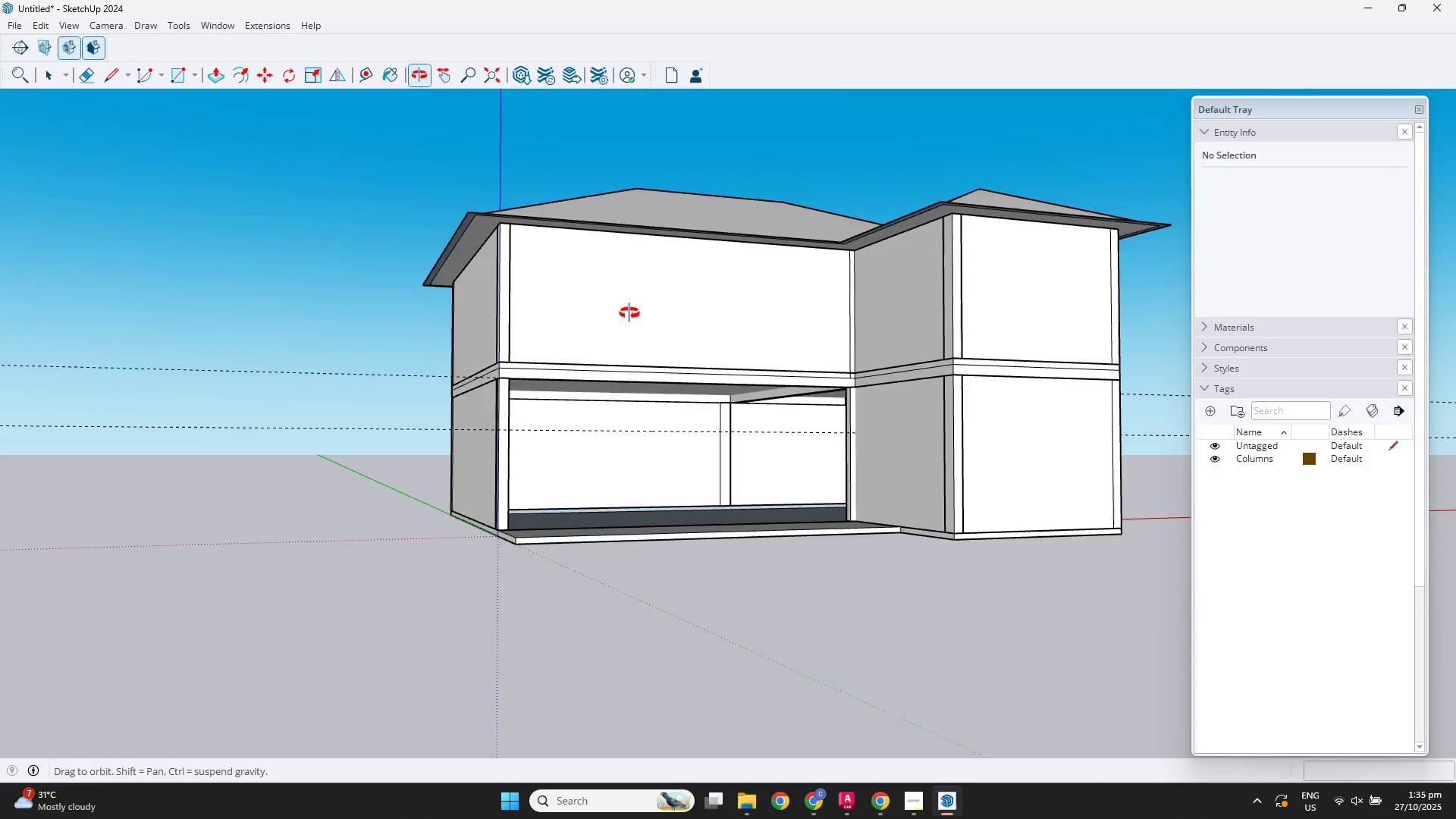 
scroll: coordinate [586, 475], scroll_direction: up, amount: 2.0
 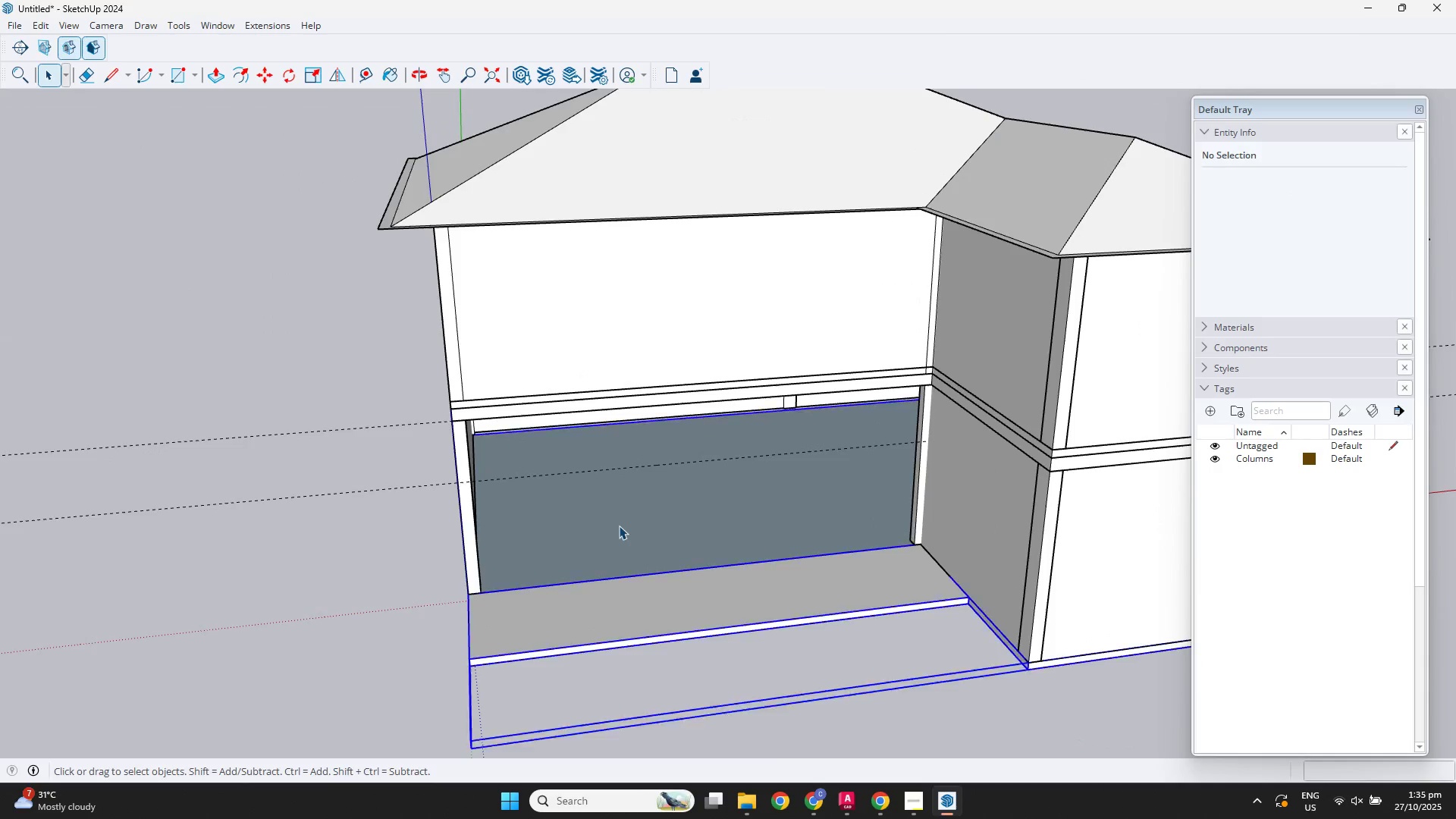 
double_click([619, 526])
 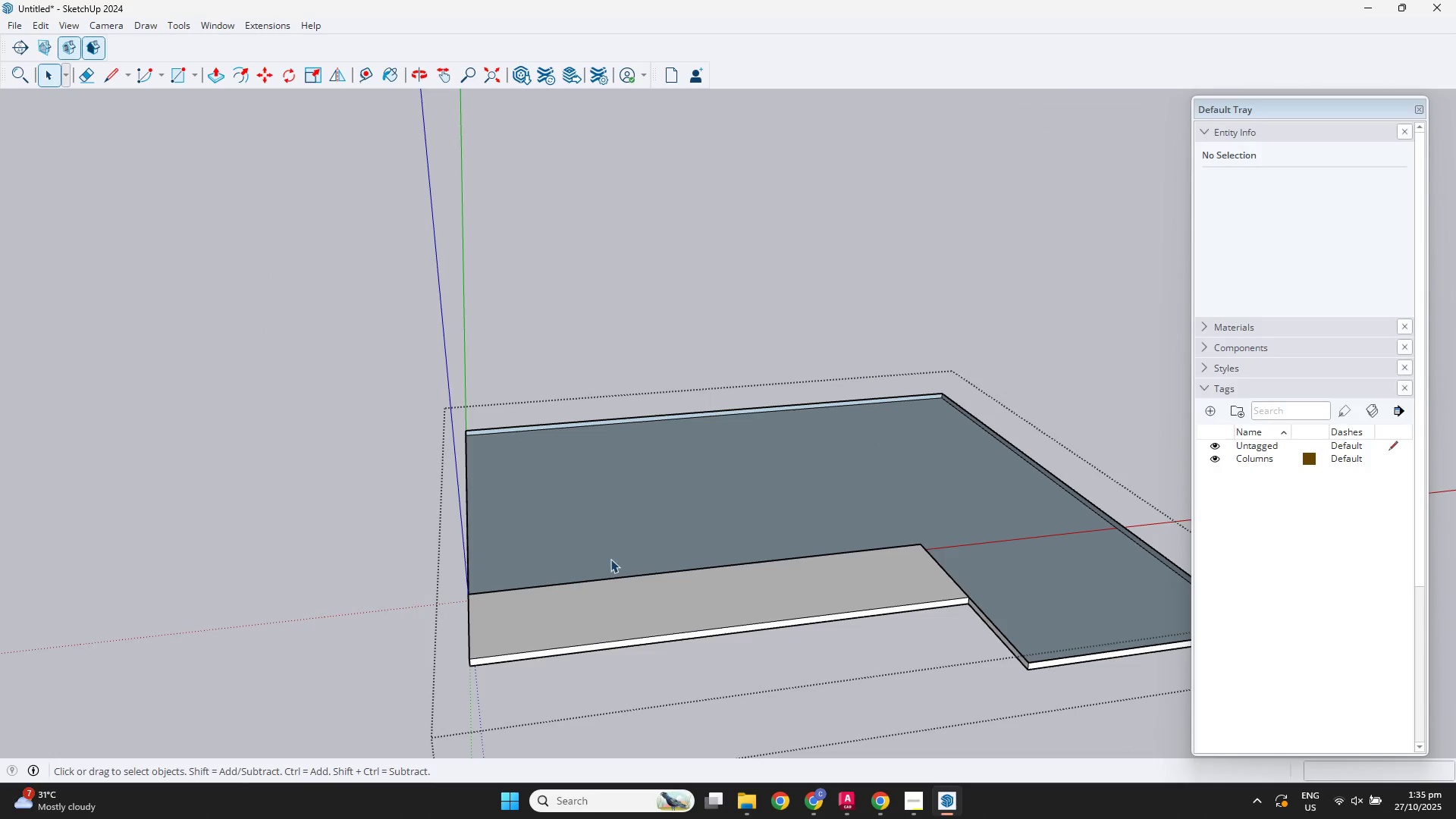 
triple_click([610, 559])
 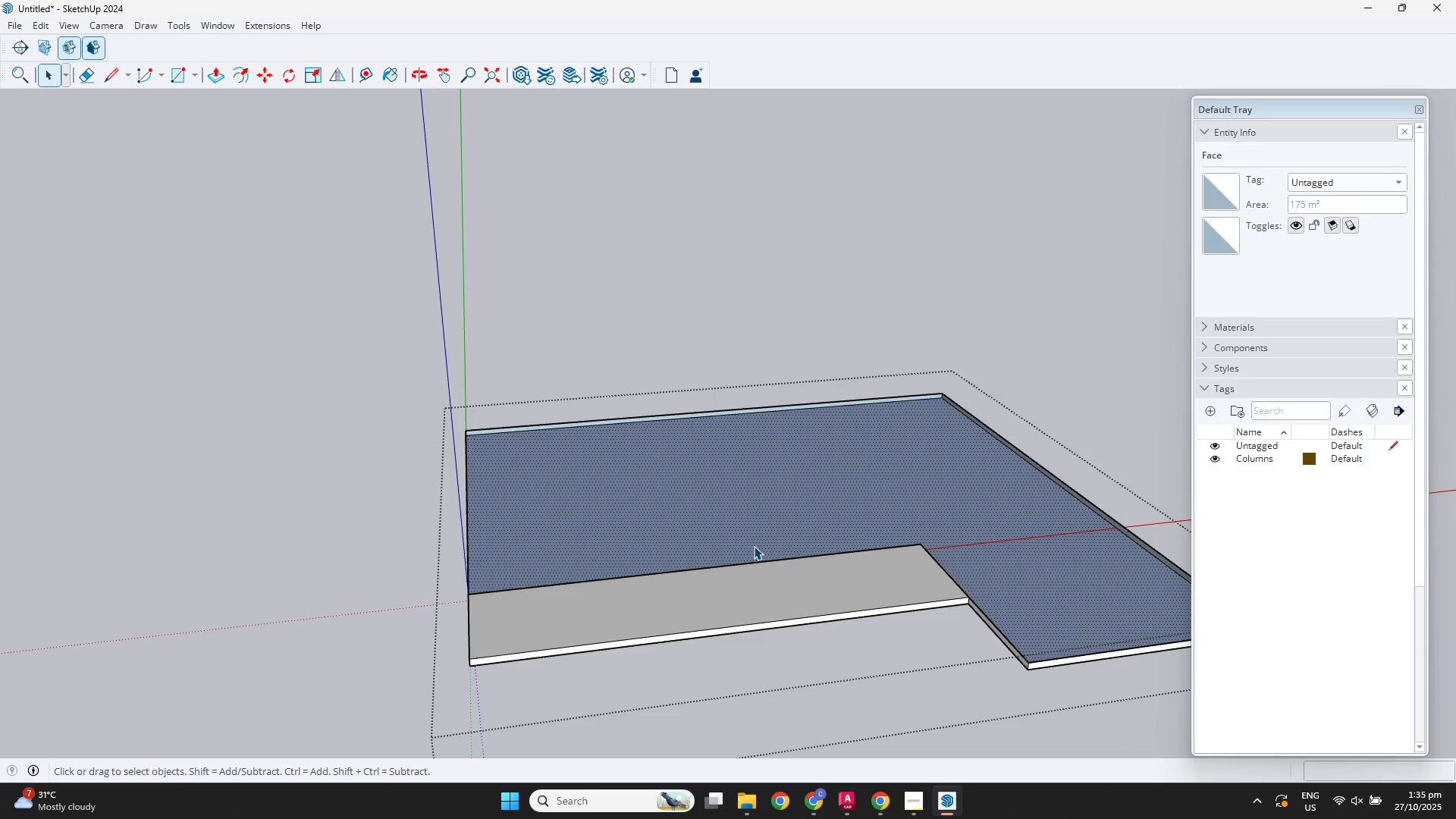 
key(Control+Z)
 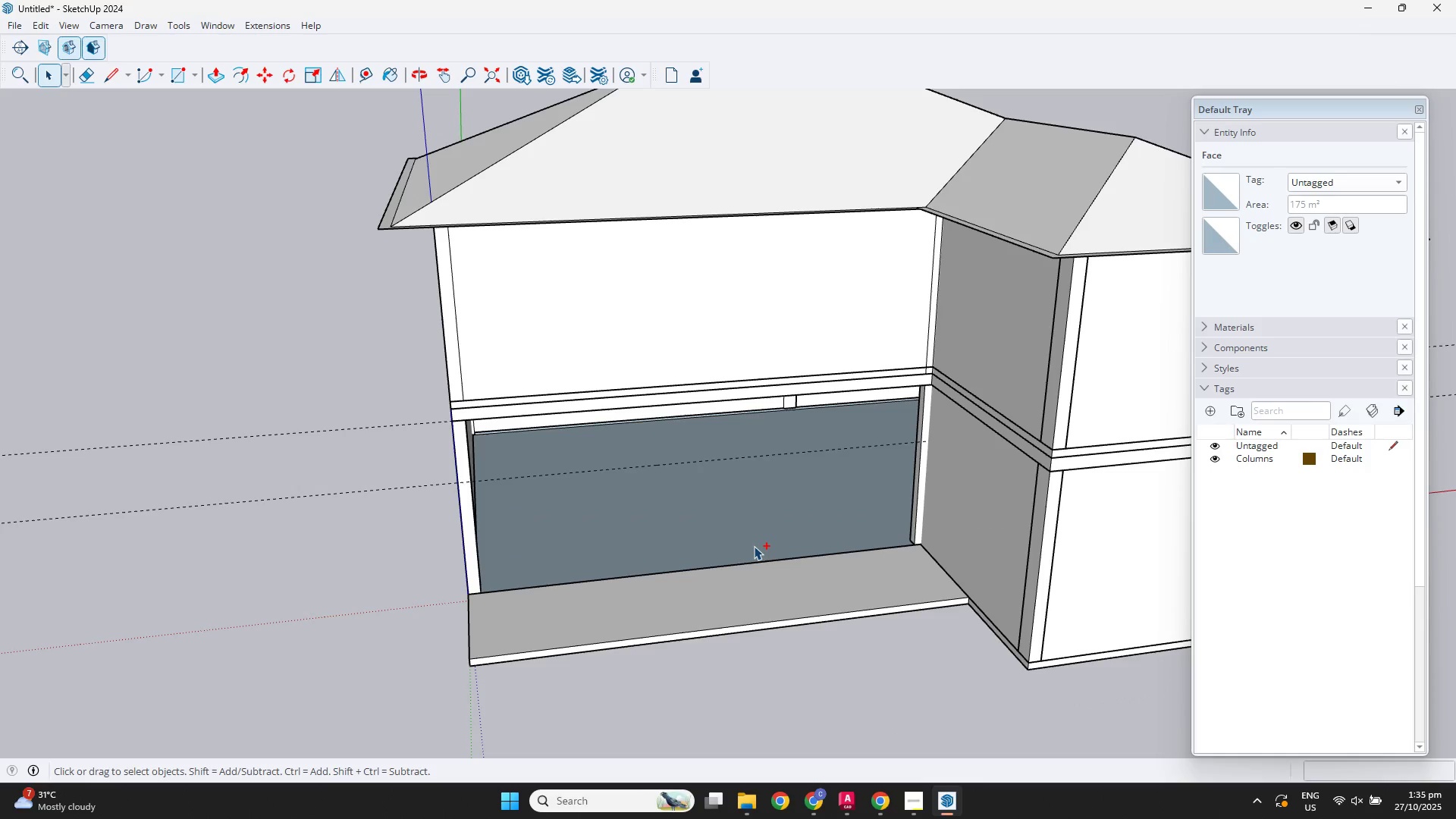 
key(Control+Z)
 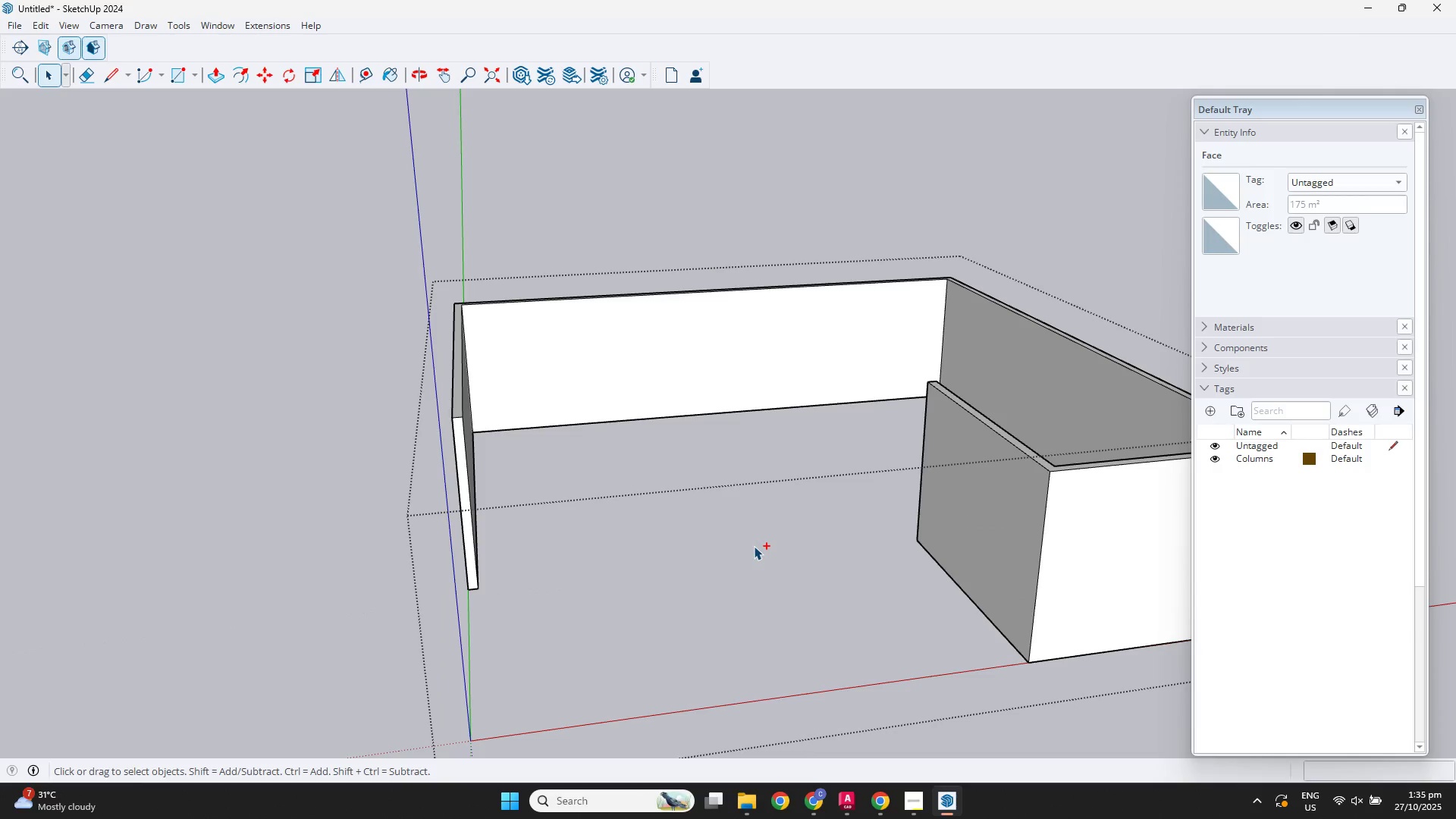 
key(Control+Z)
 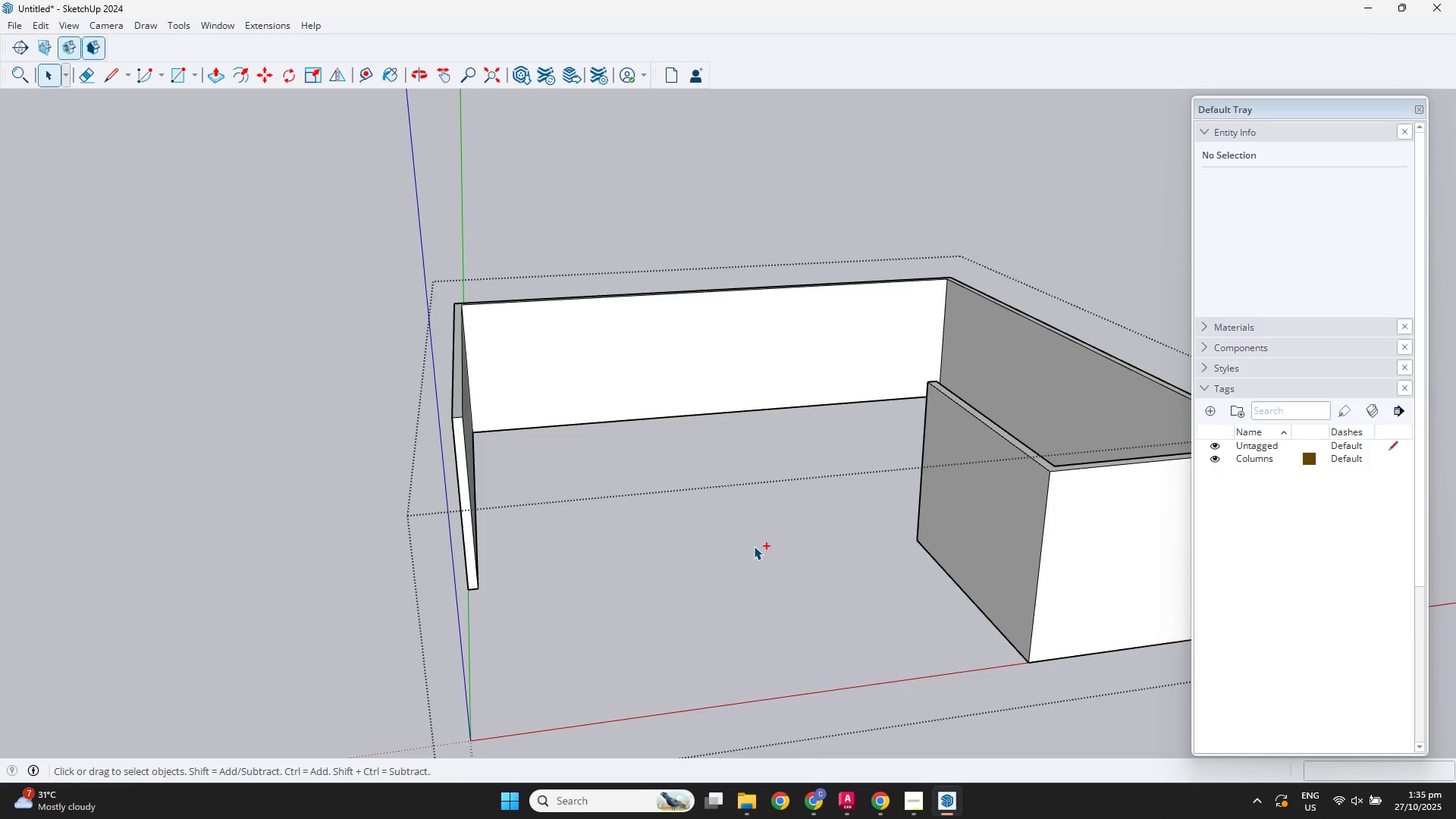 
key(Control+Z)
 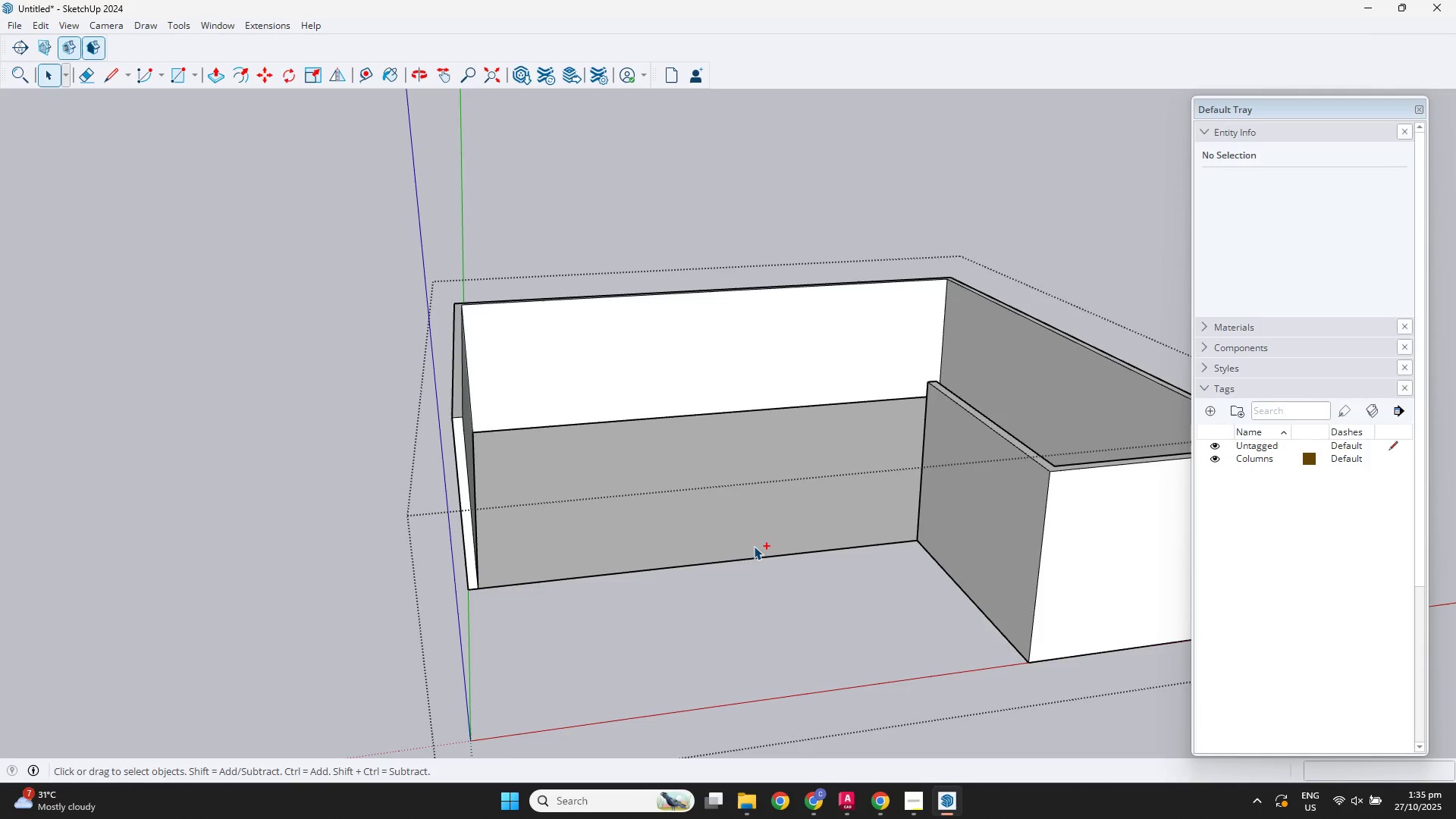 
scroll: coordinate [755, 554], scroll_direction: down, amount: 3.0
 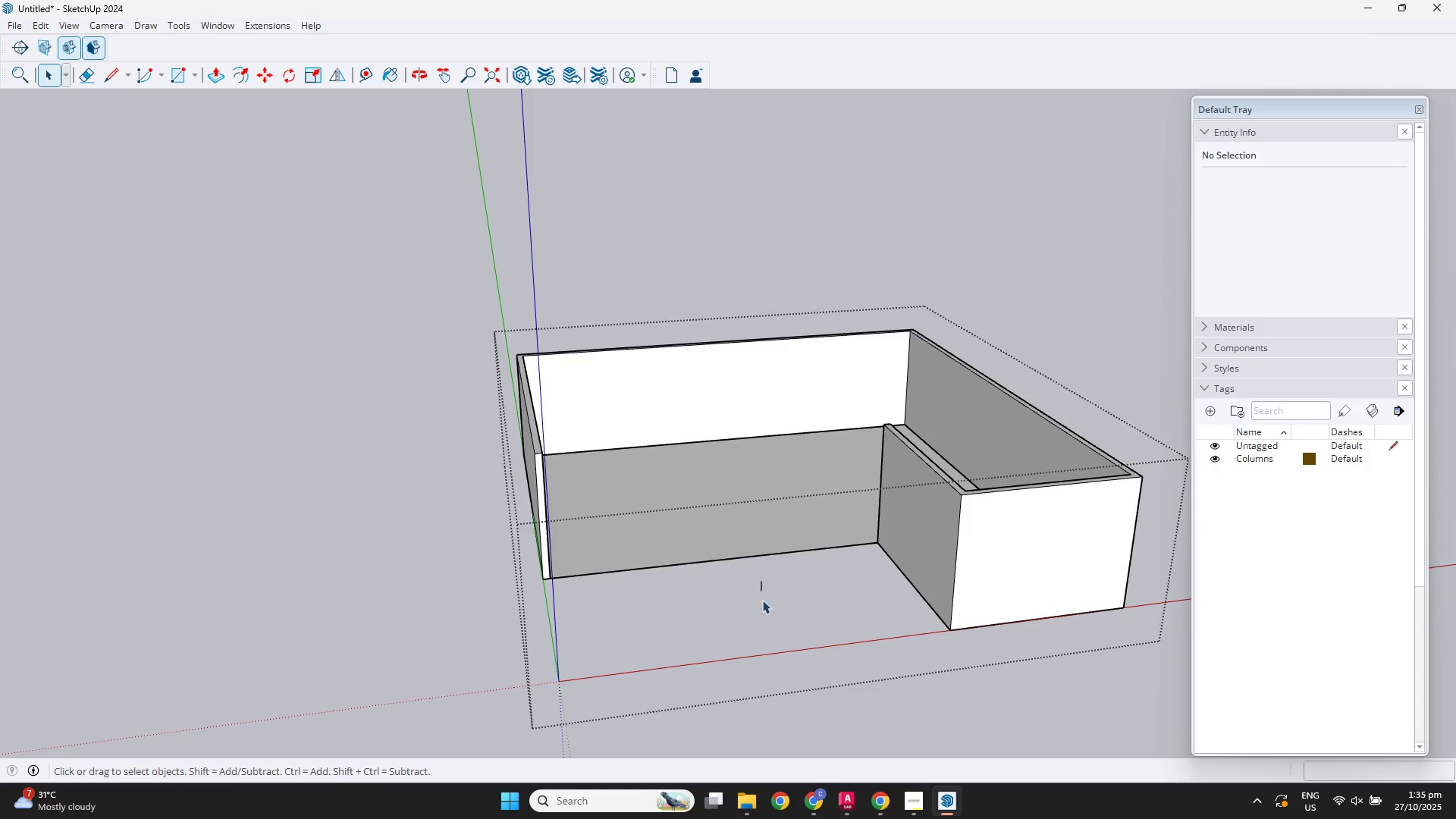 
left_click_drag(start_coordinate=[761, 582], to_coordinate=[762, 600])
 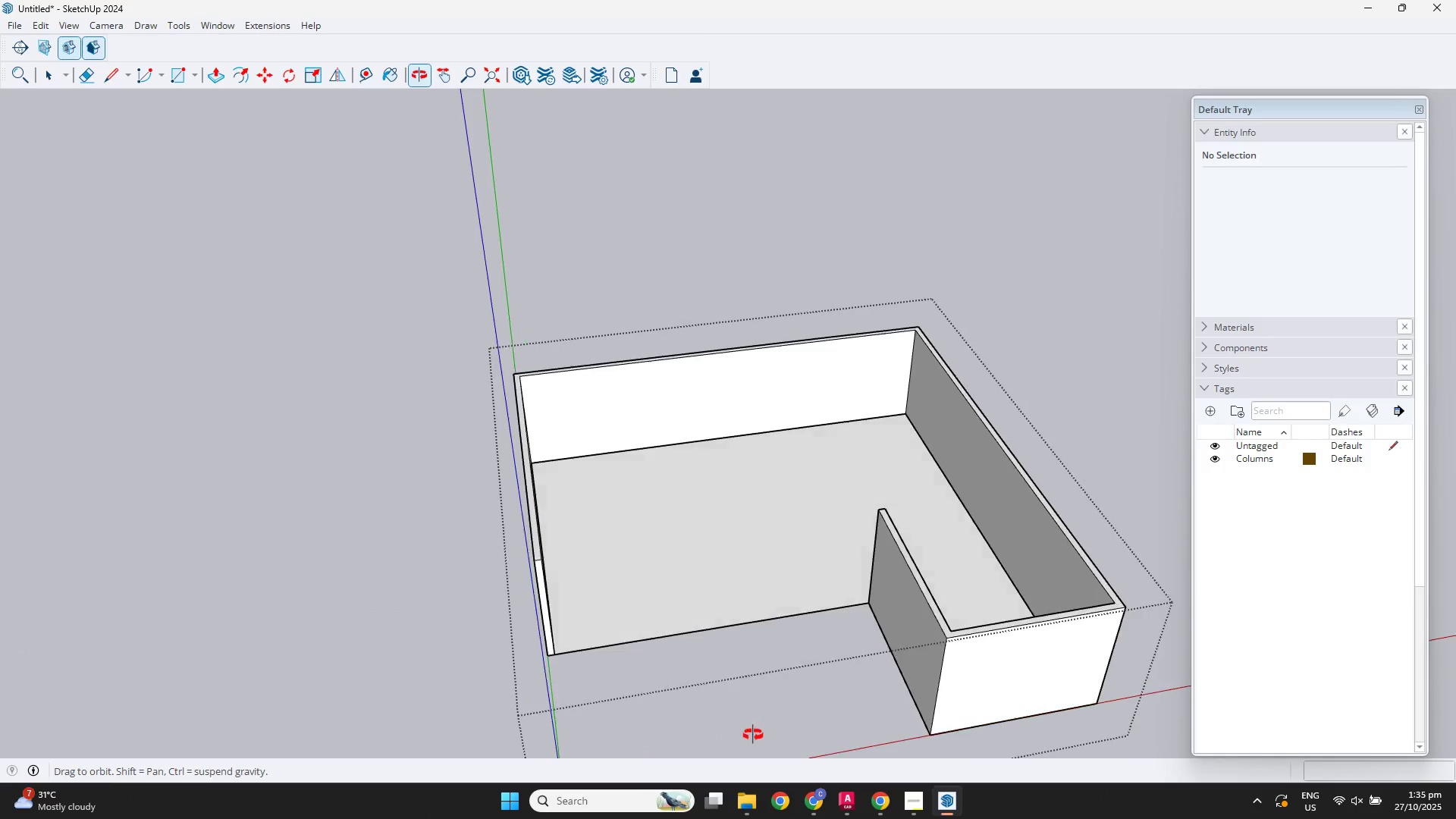 
key(Space)
 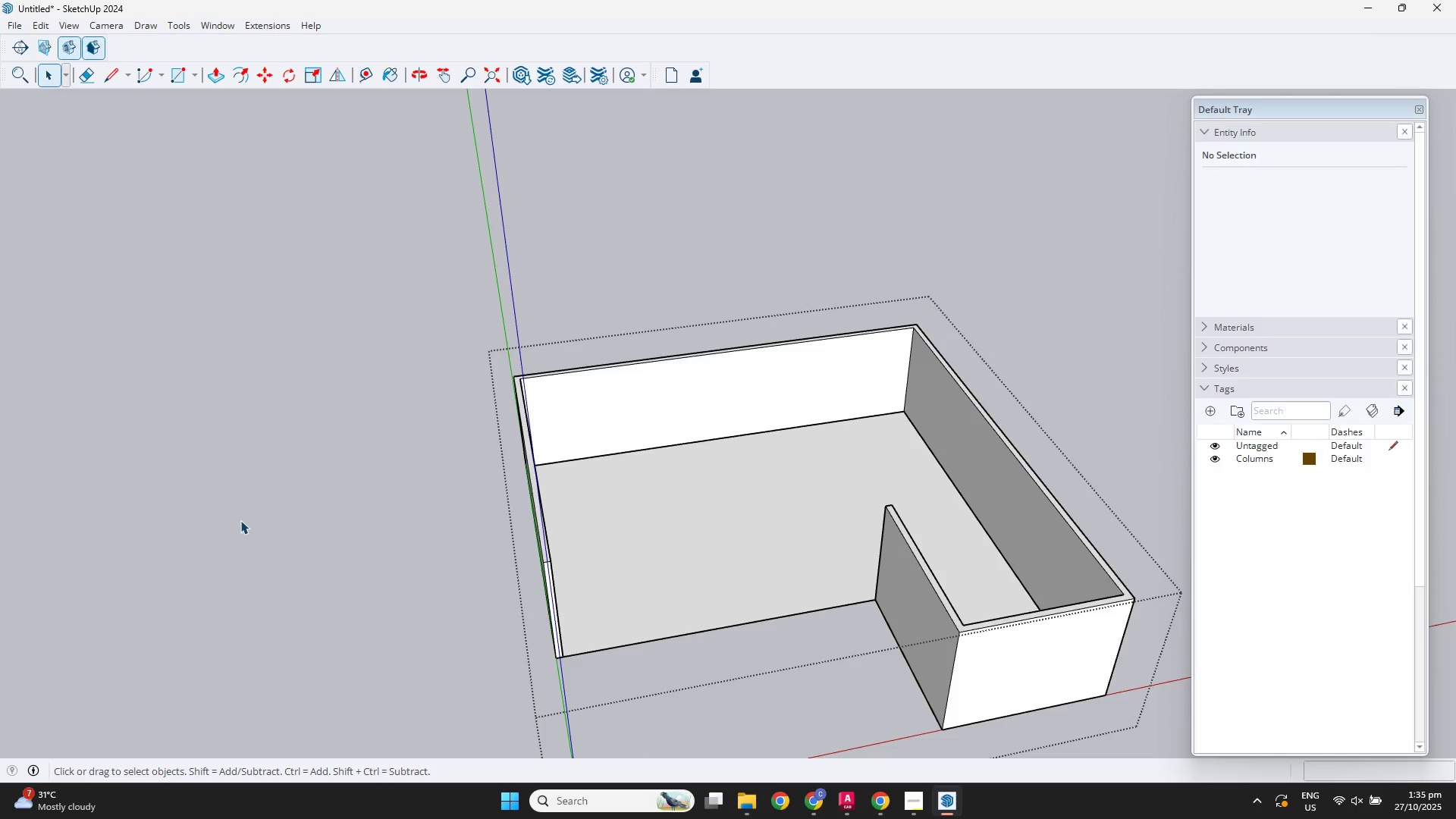 
double_click([240, 519])
 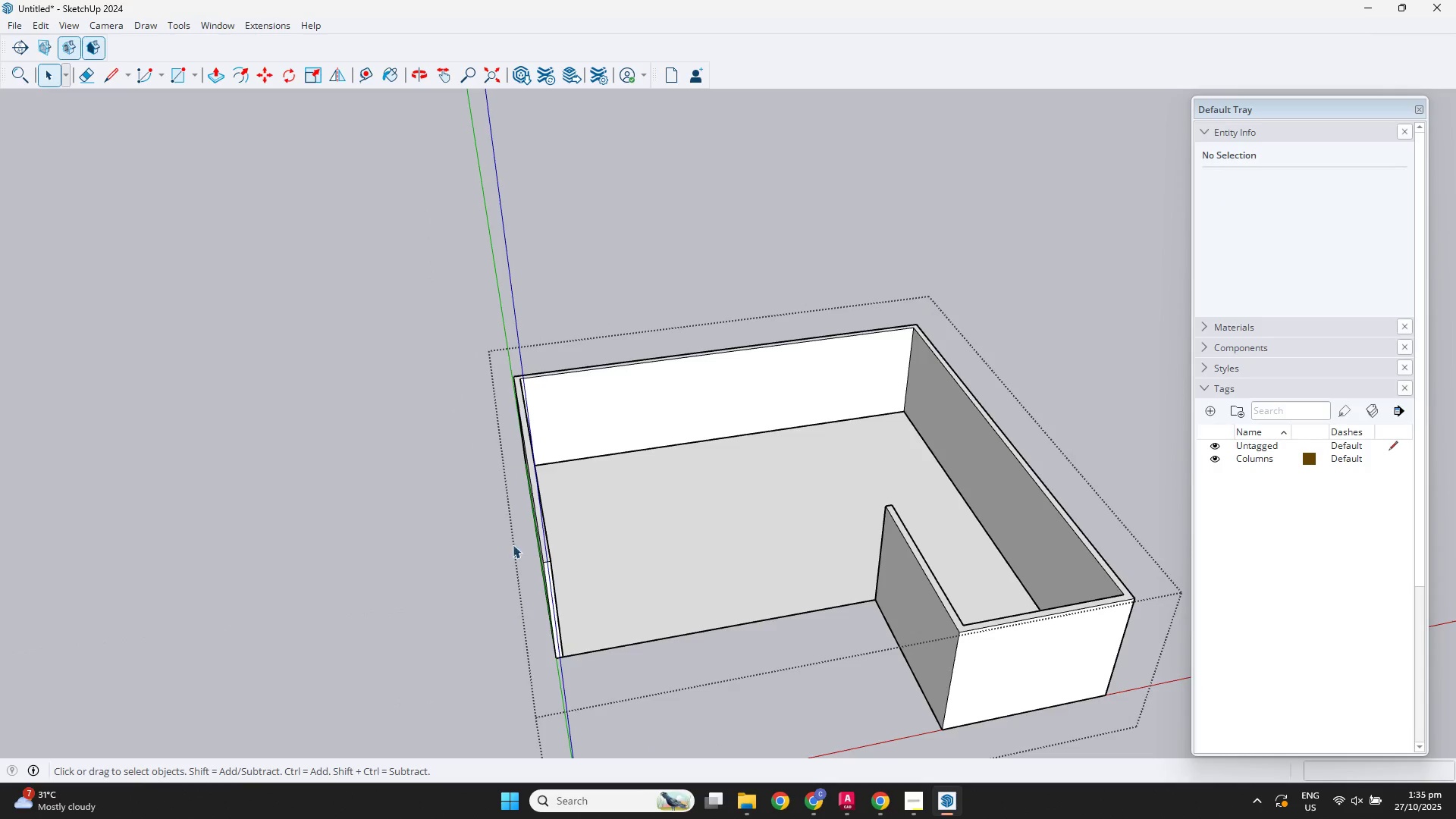 
scroll: coordinate [617, 557], scroll_direction: down, amount: 3.0
 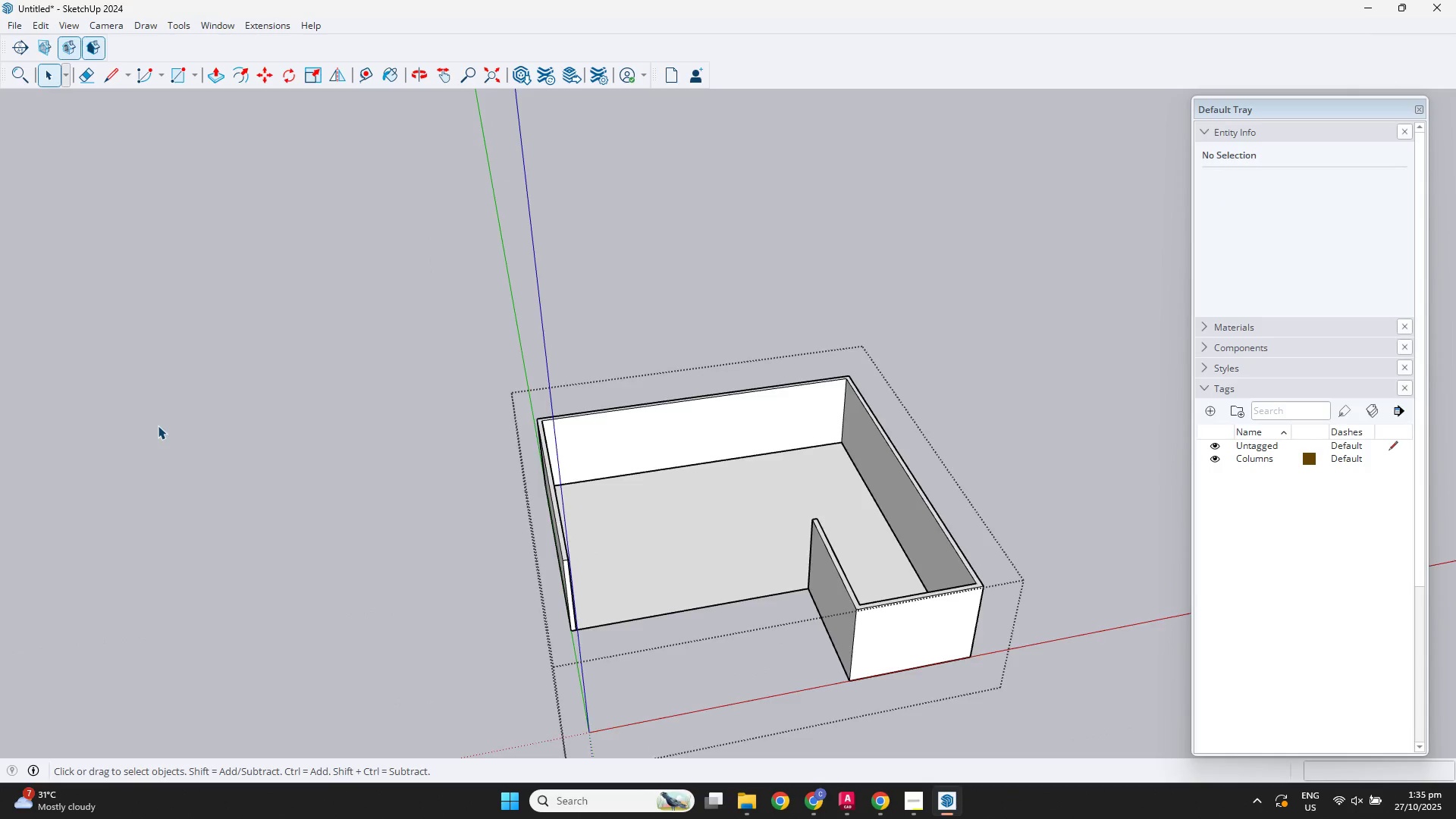 
double_click([166, 425])
 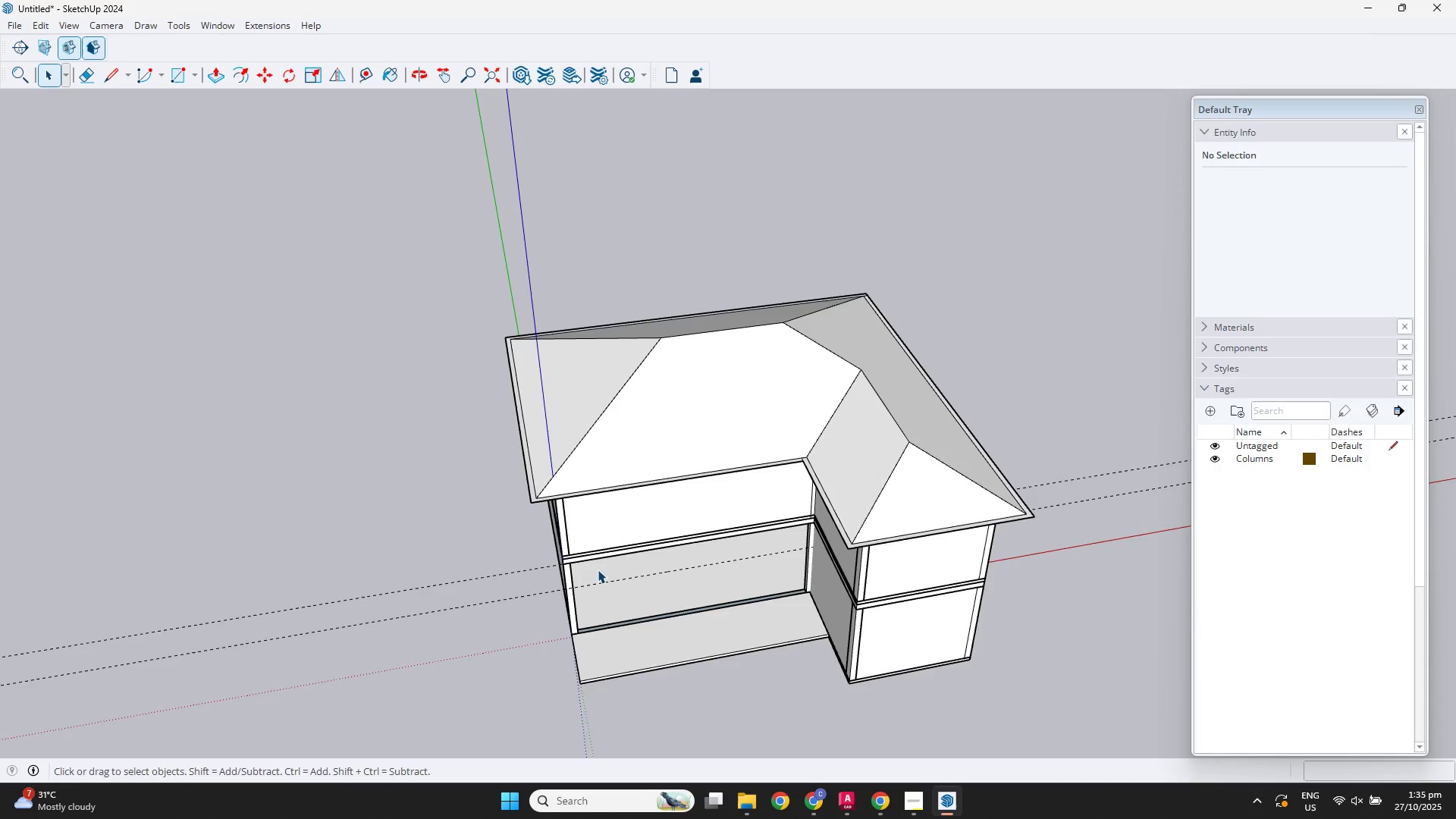 
scroll: coordinate [824, 512], scroll_direction: up, amount: 21.0
 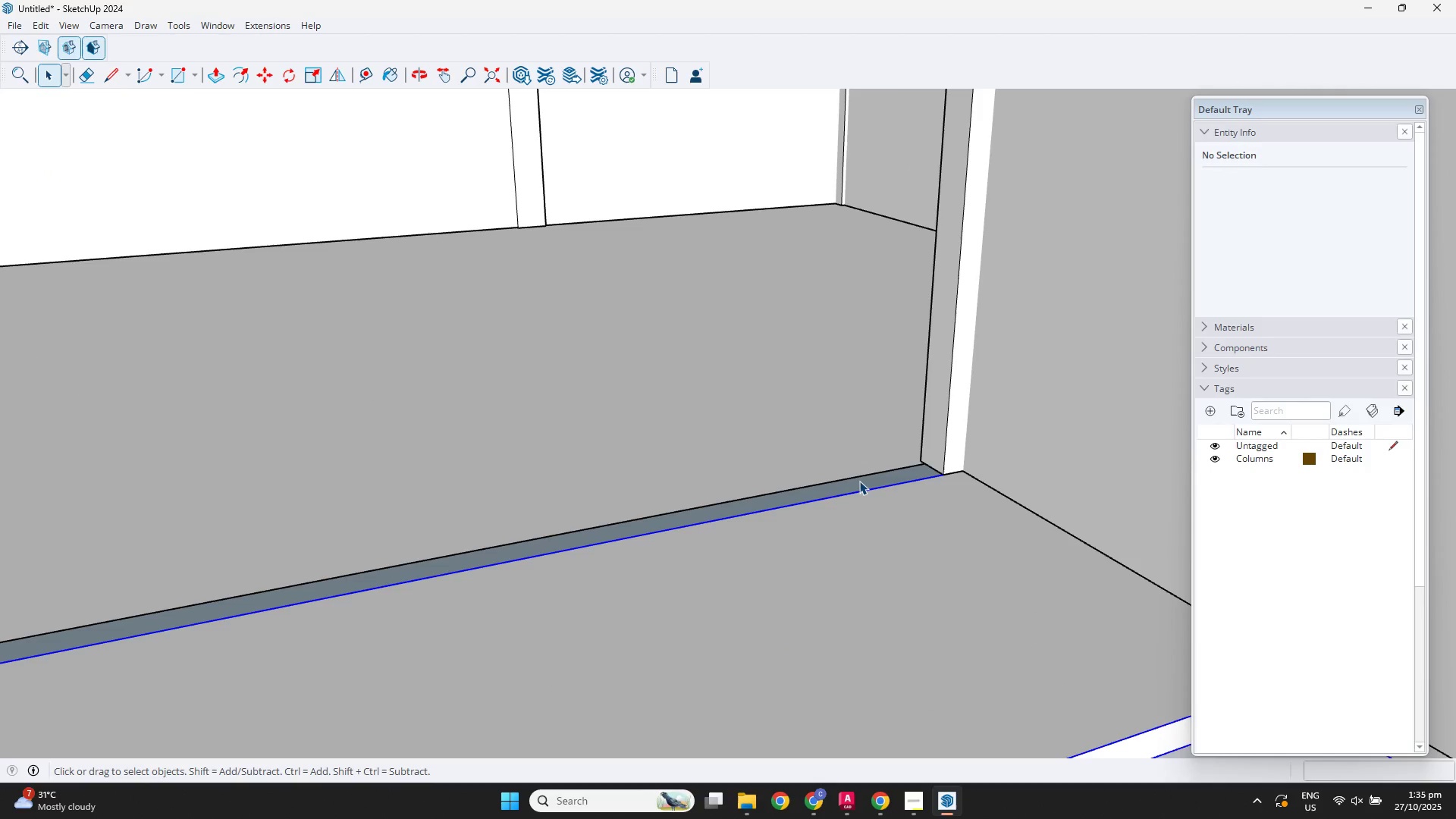 
double_click([859, 481])
 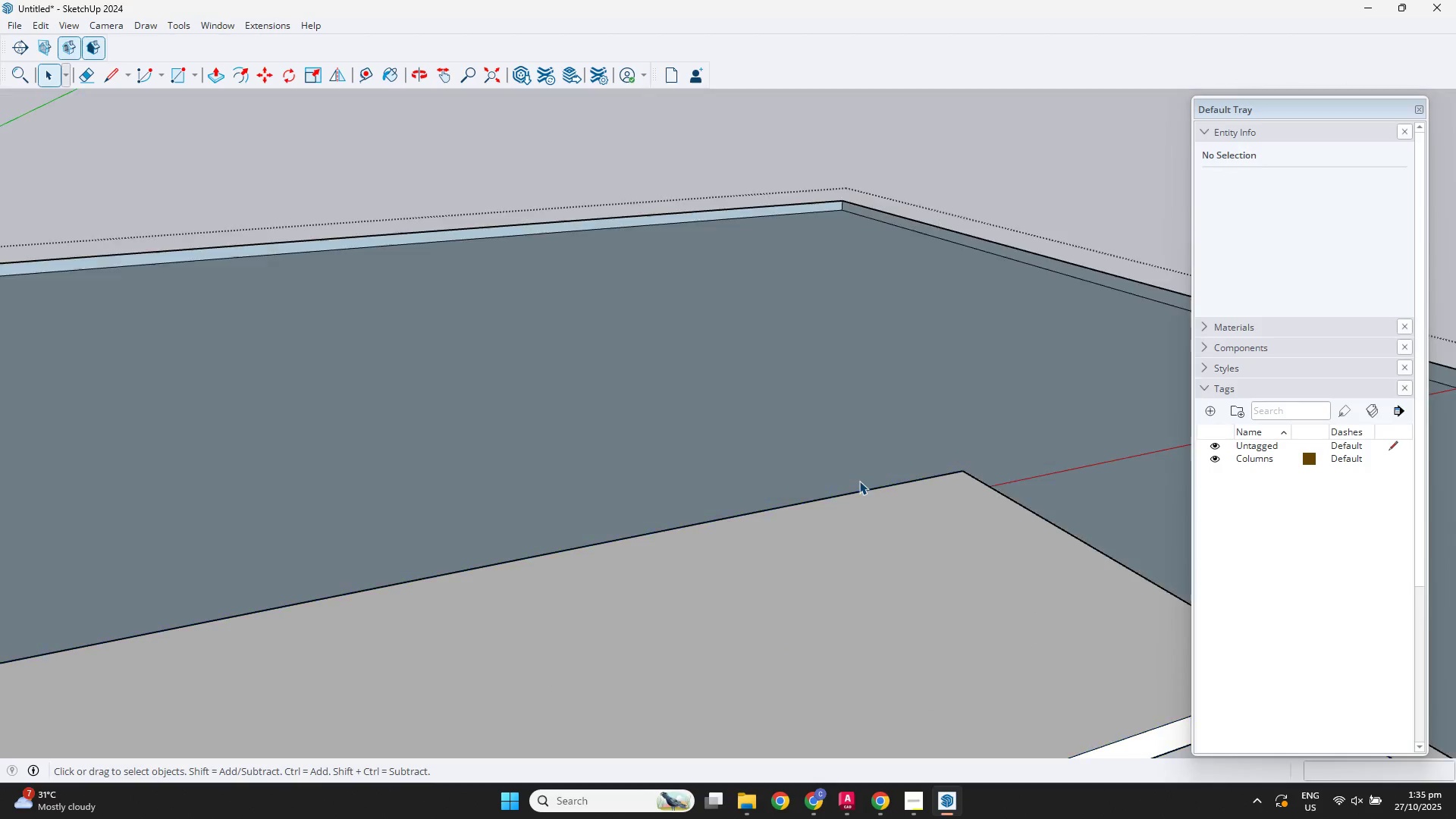 
triple_click([859, 481])
 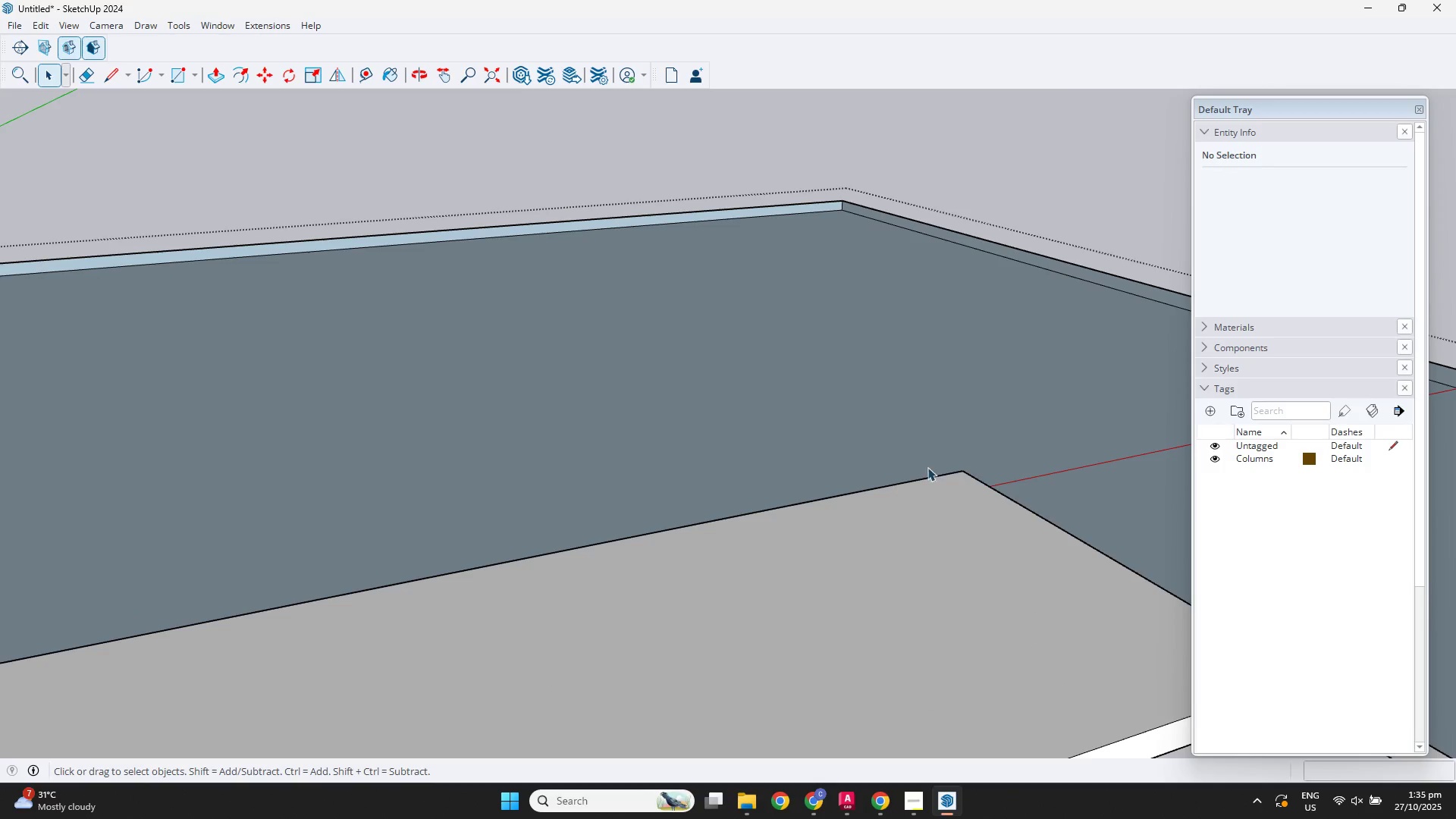 
scroll: coordinate [761, 552], scroll_direction: down, amount: 12.0
 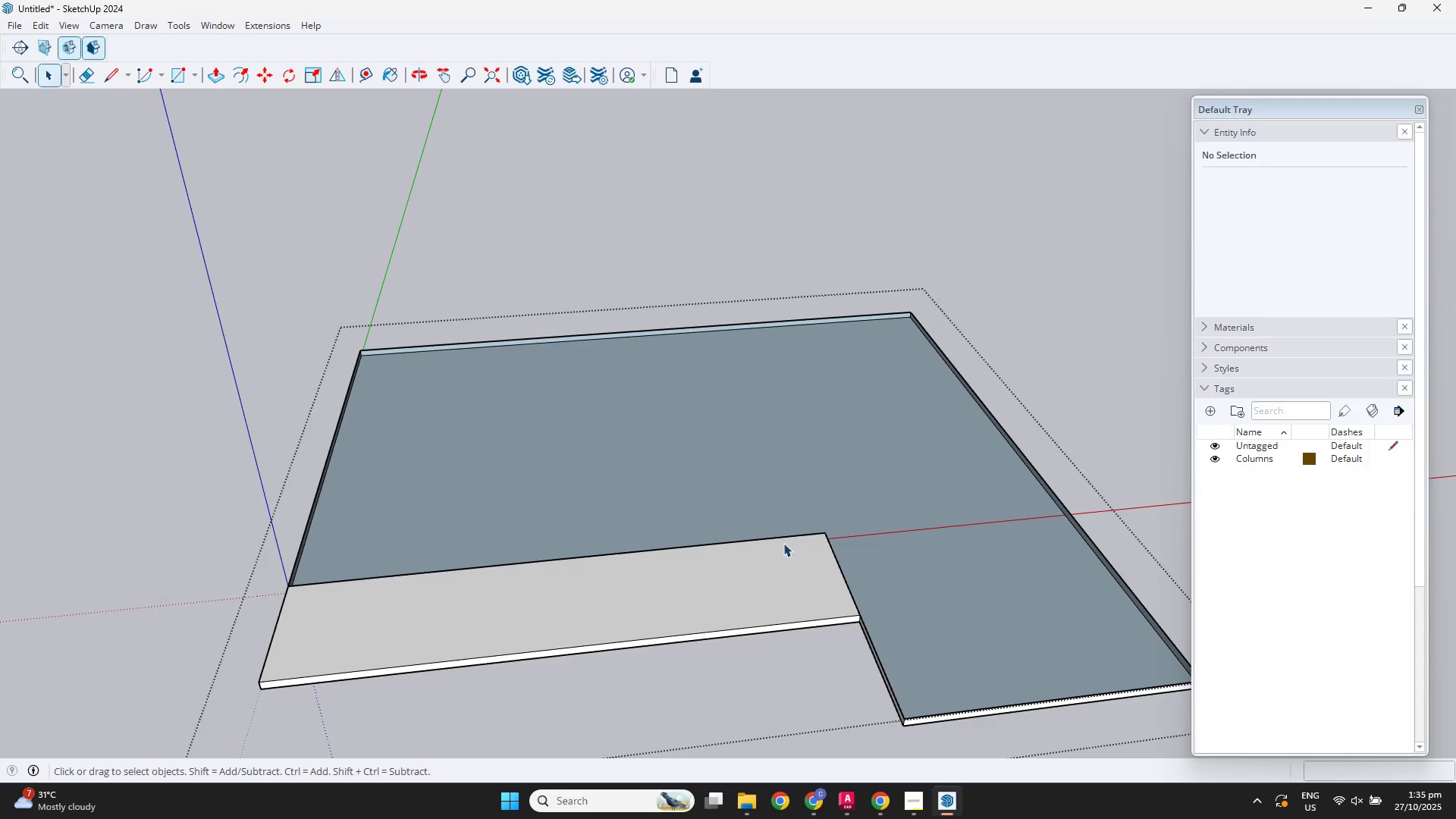 
key(L)
 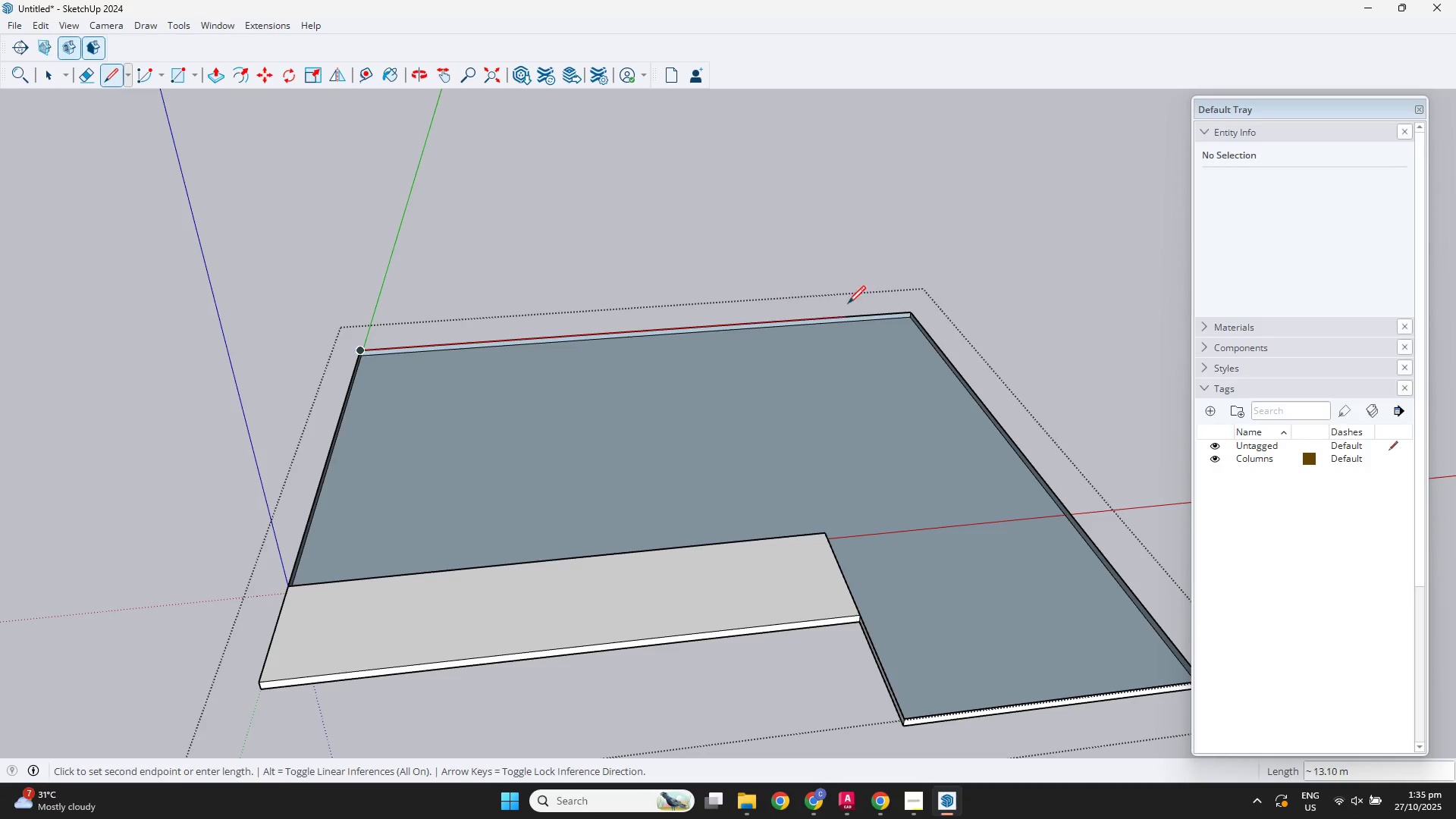 
left_click([907, 312])
 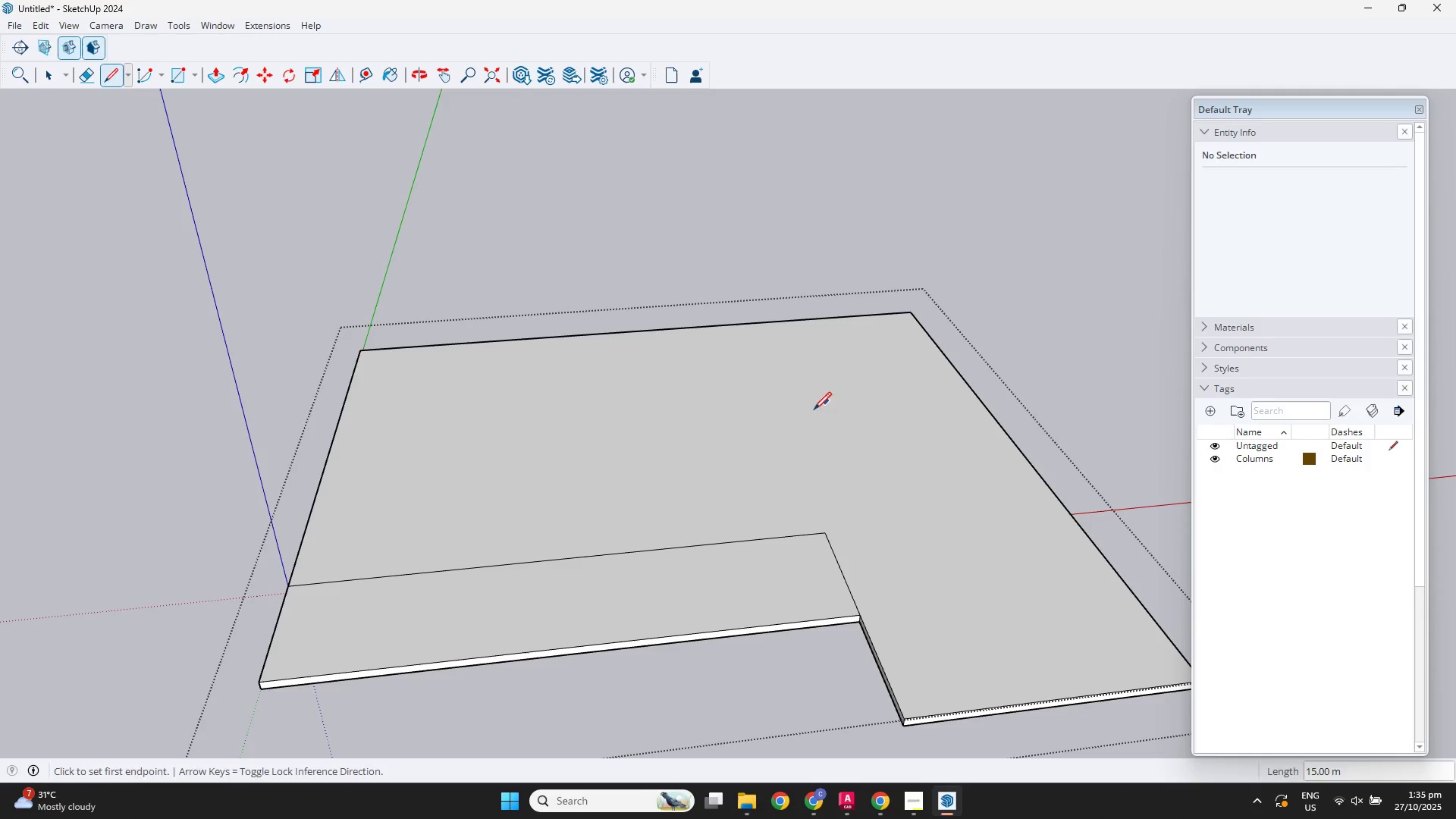 
key(Space)
 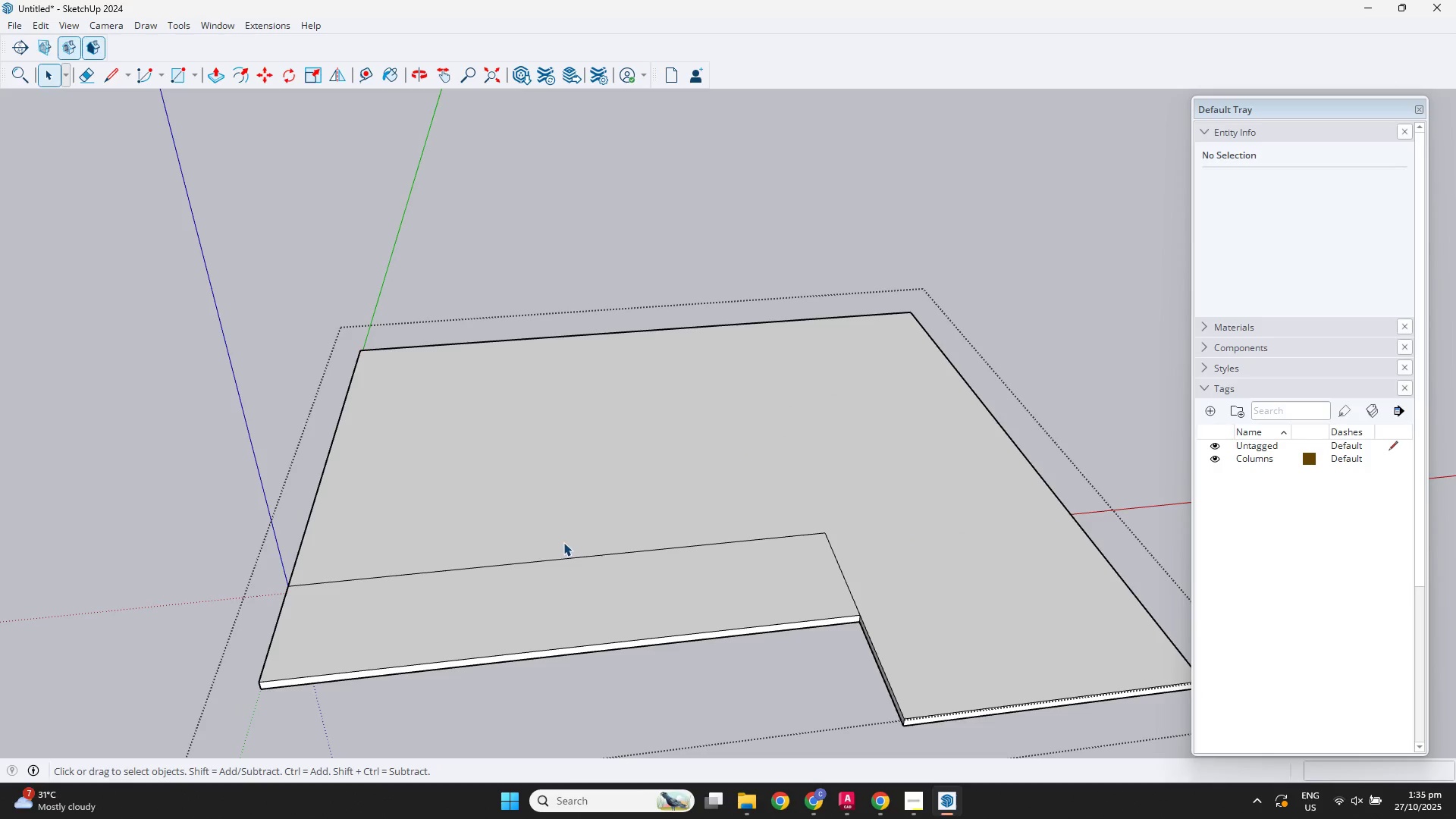 
left_click([563, 542])
 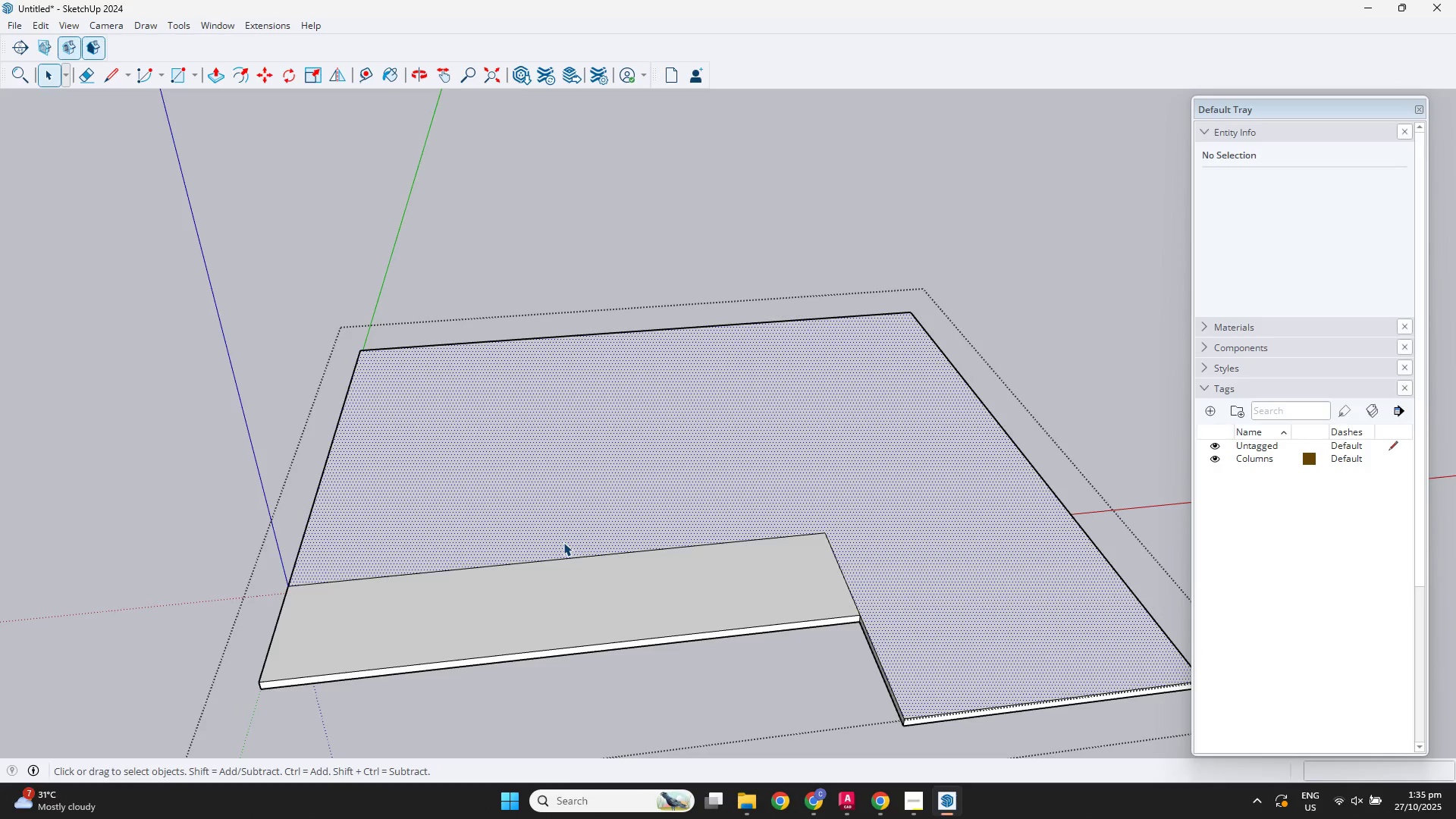 
scroll: coordinate [482, 595], scroll_direction: down, amount: 3.0
 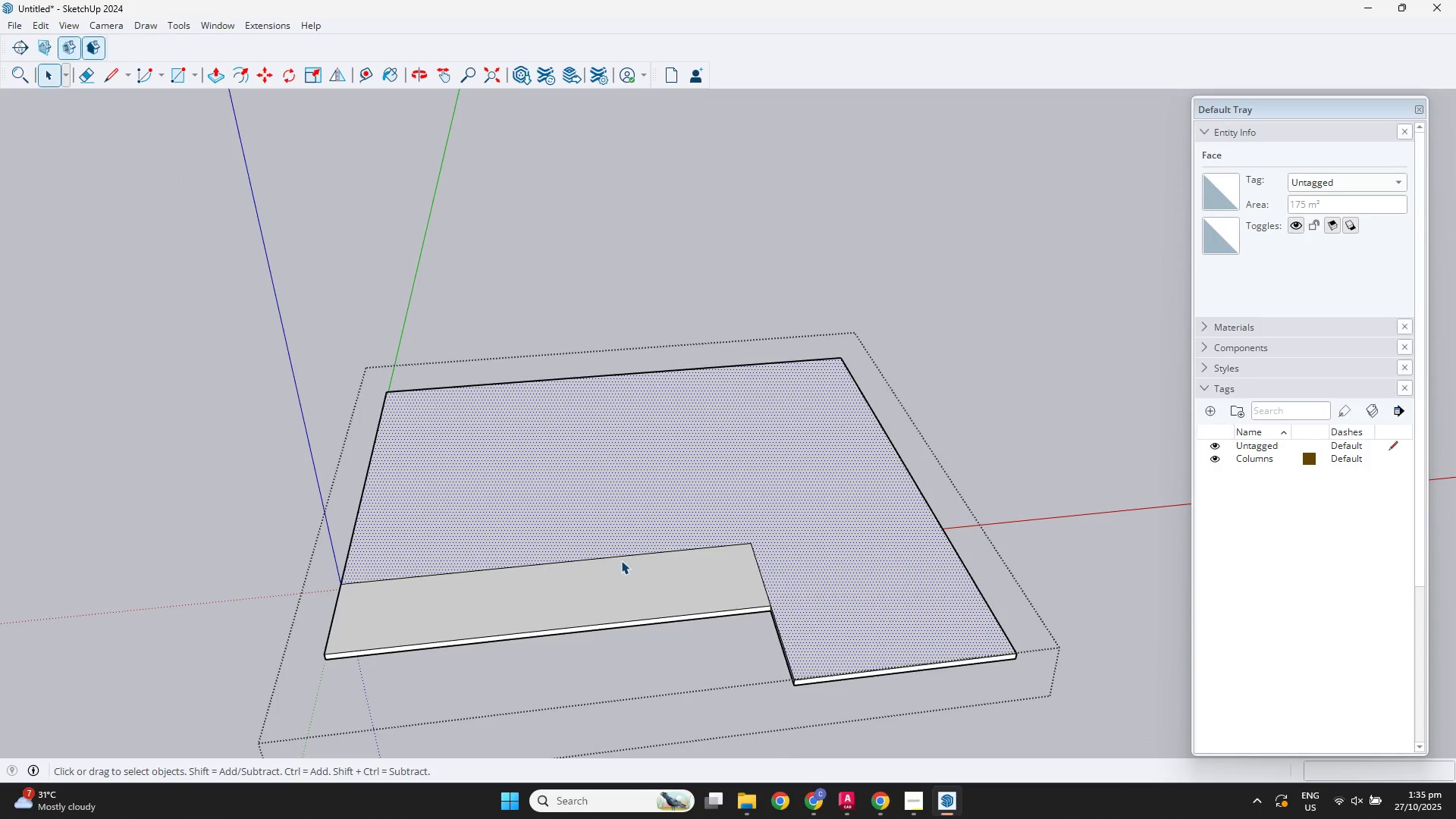 
key(E)
 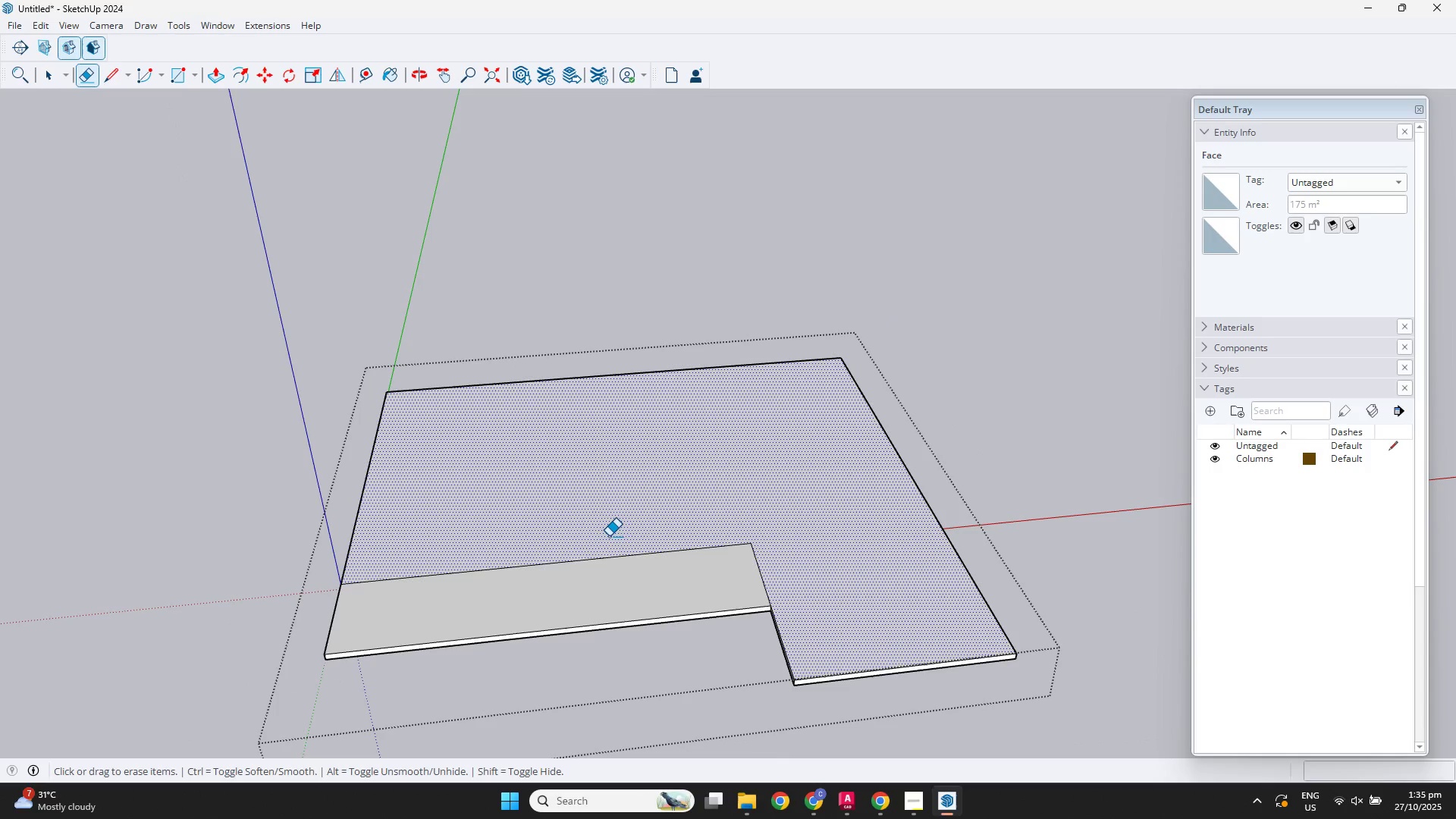 
left_click_drag(start_coordinate=[609, 536], to_coordinate=[623, 561])
 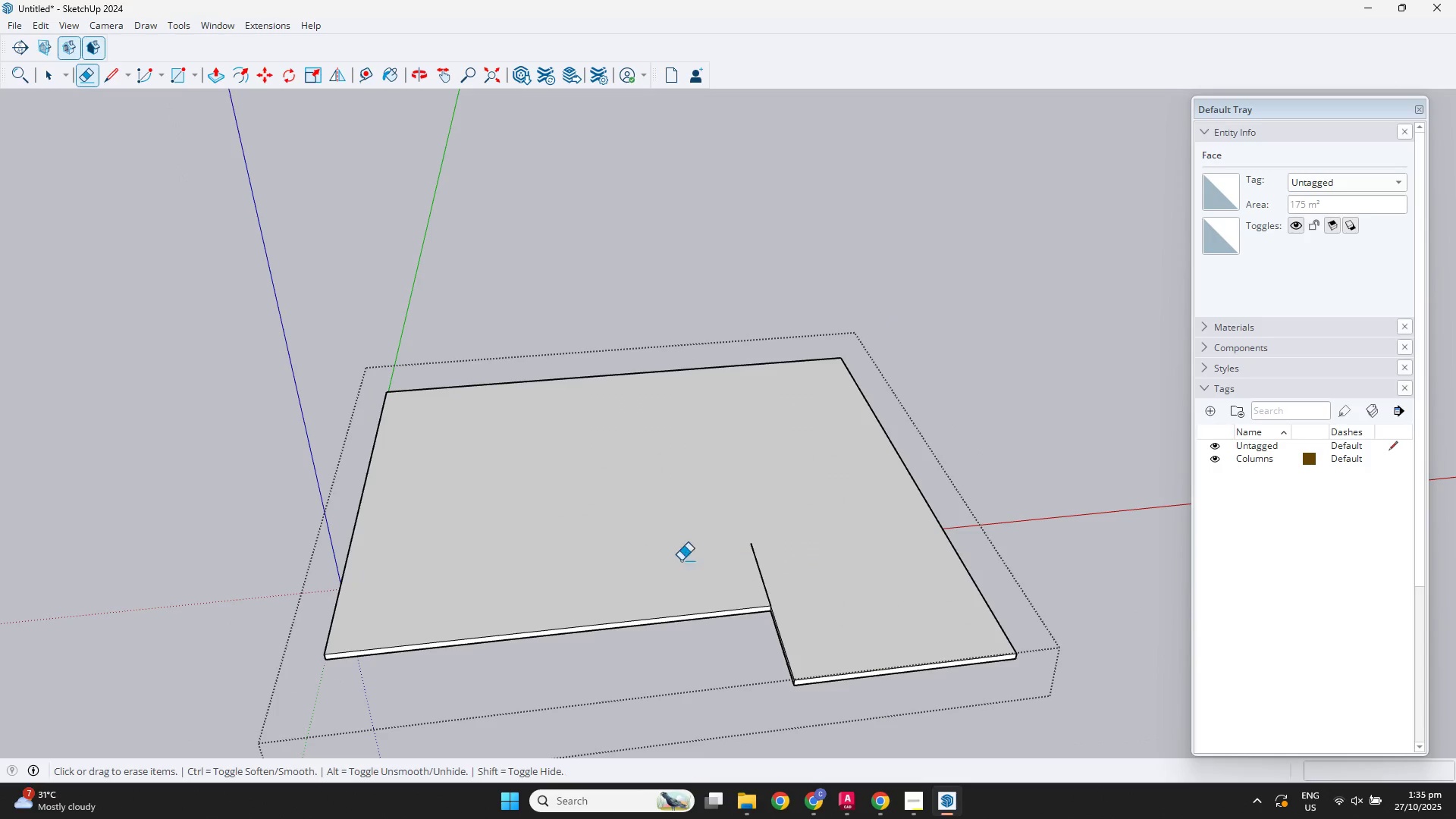 
left_click_drag(start_coordinate=[685, 560], to_coordinate=[803, 558])
 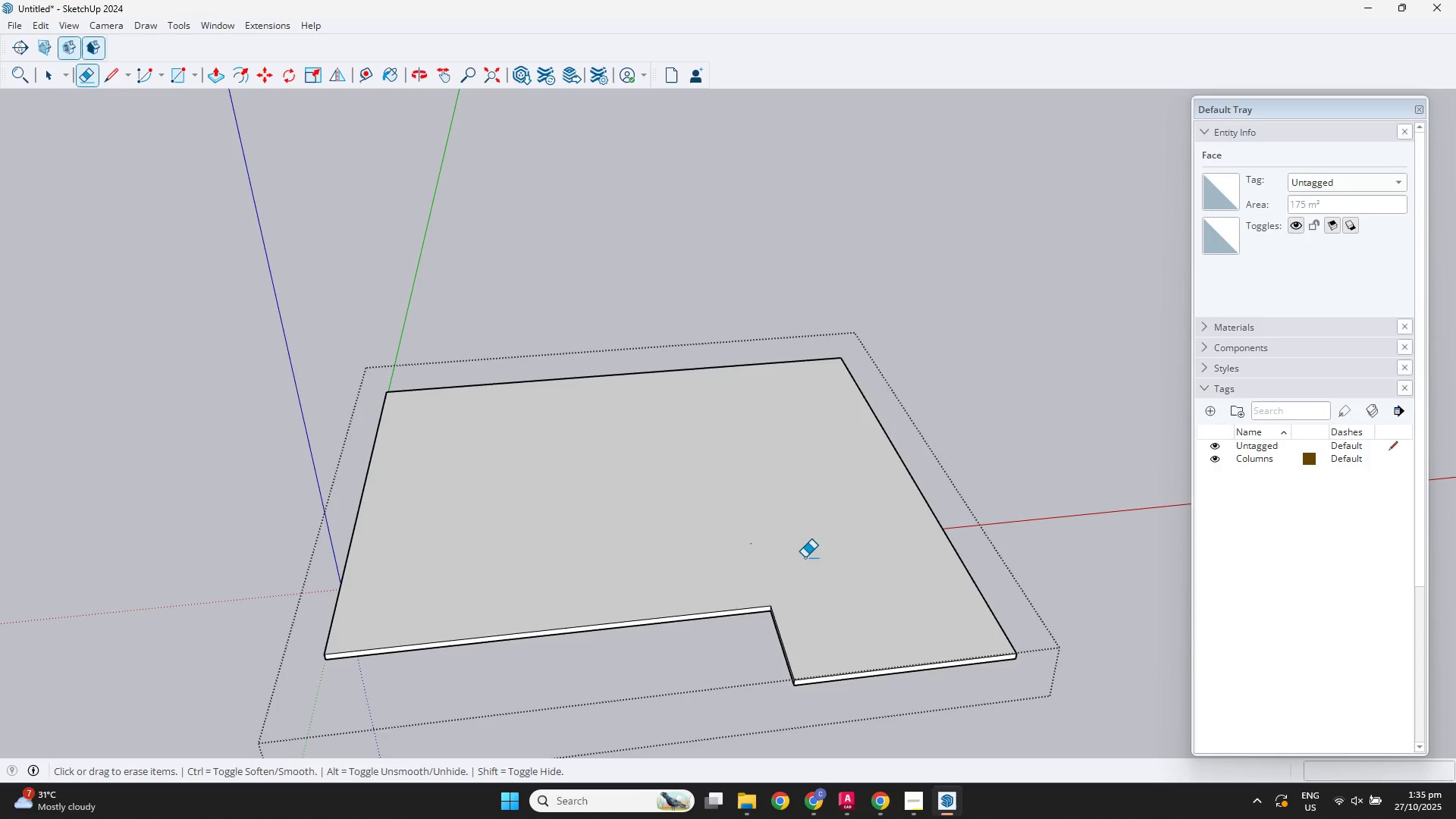 
key(Space)
 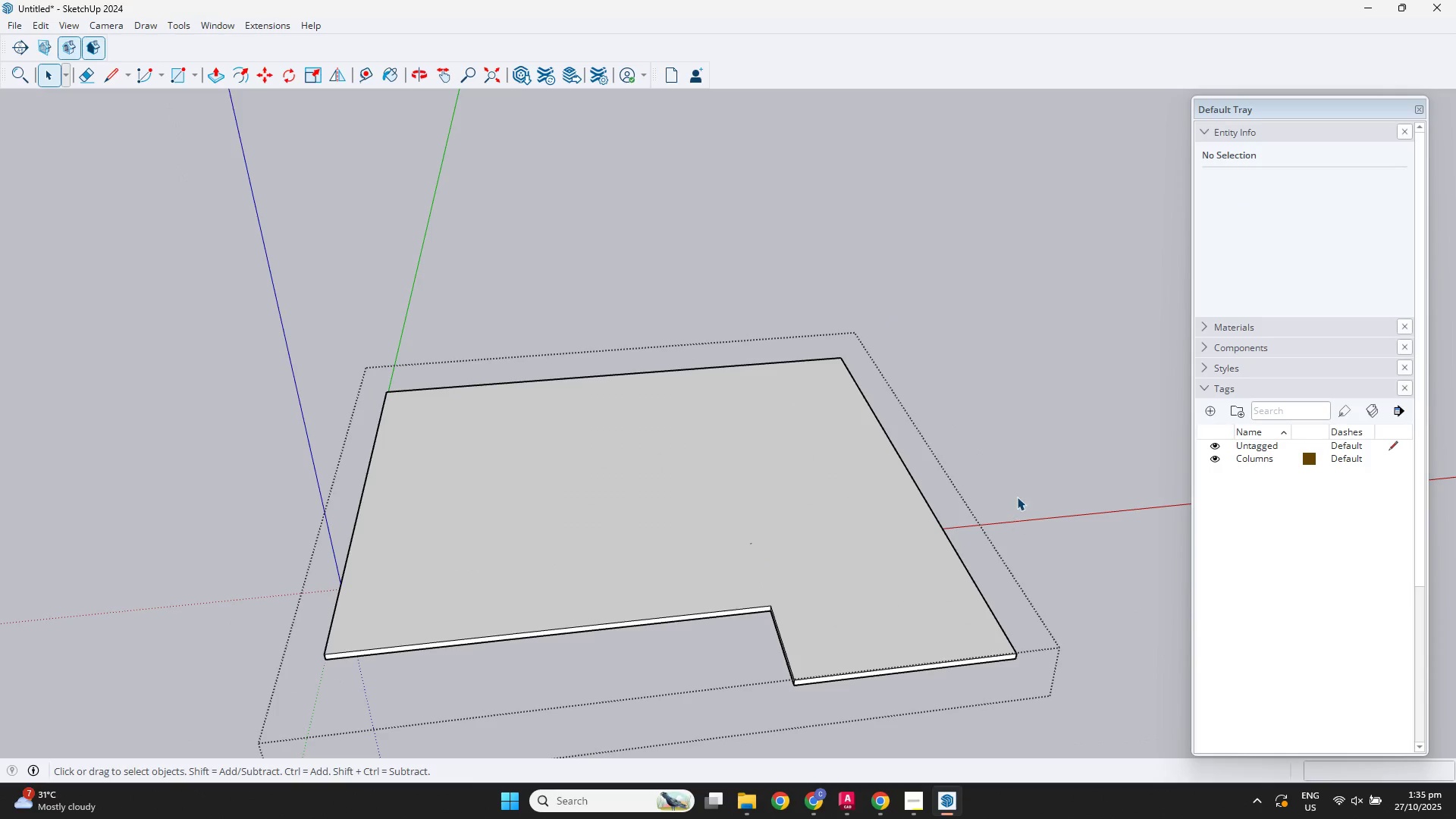 
double_click([1013, 485])
 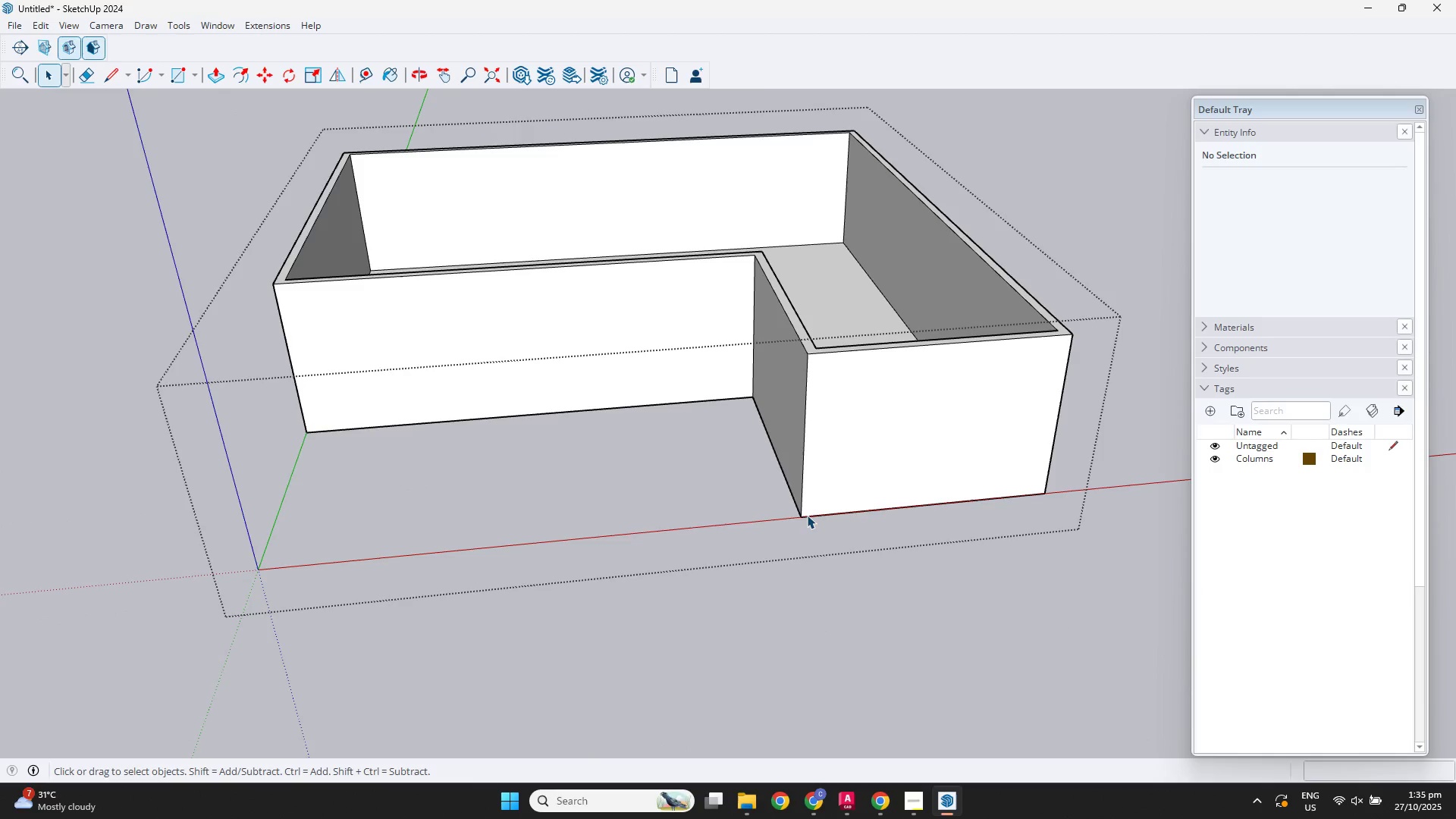 
key(Escape)
 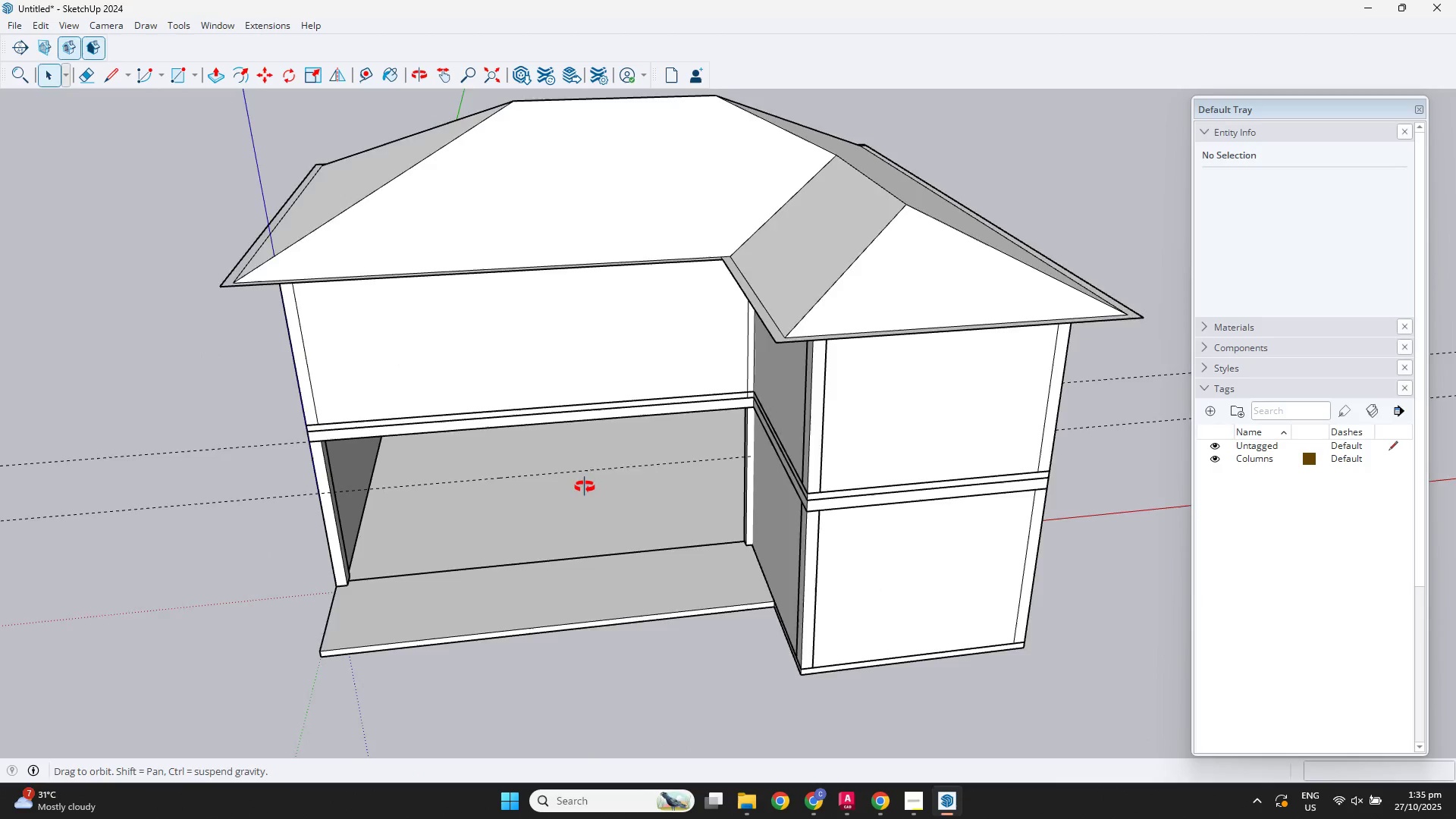 
scroll: coordinate [664, 560], scroll_direction: up, amount: 6.0
 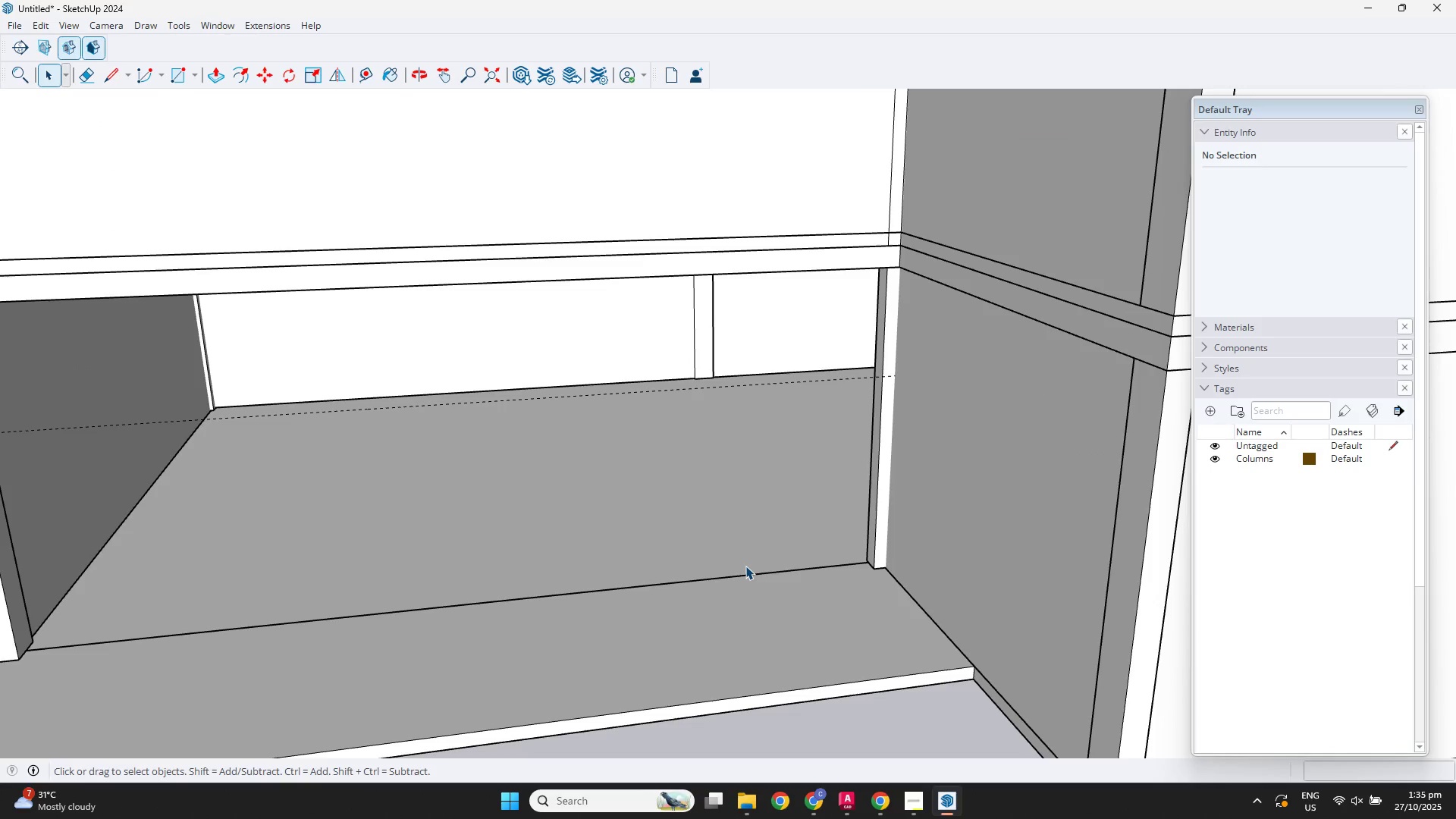 
left_click([745, 566])
 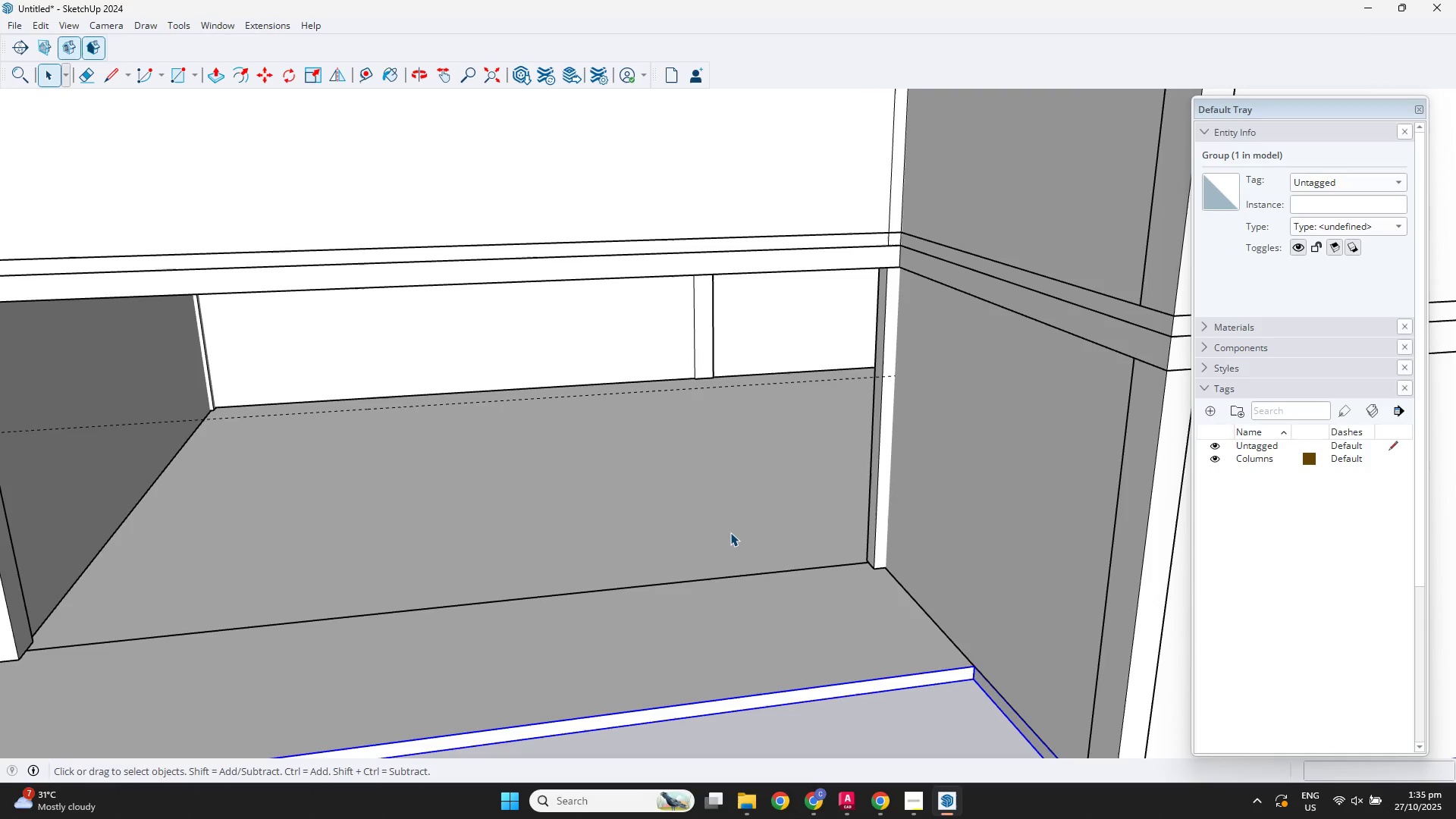 
scroll: coordinate [945, 490], scroll_direction: down, amount: 7.0
 